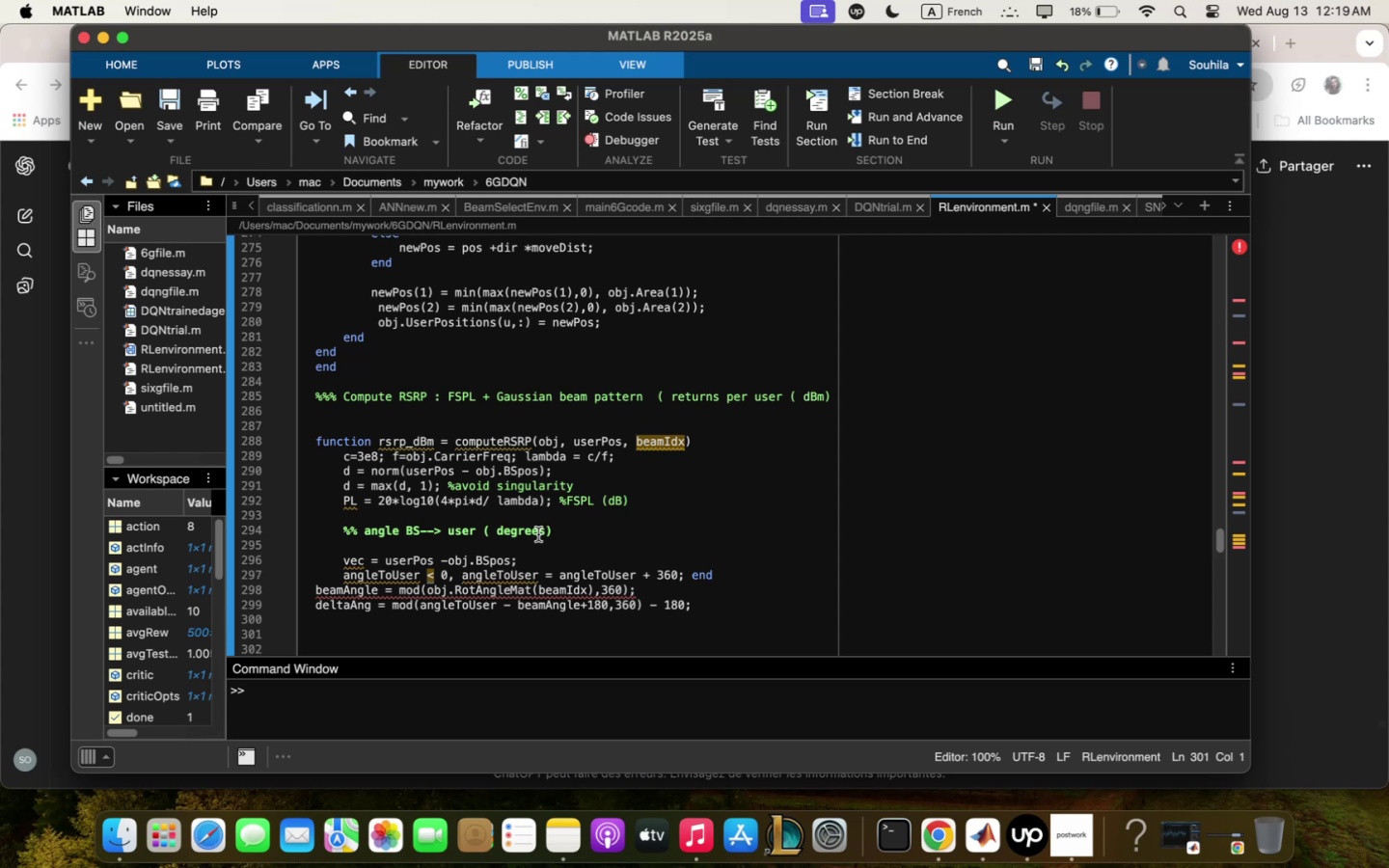 
type(""" Qntennw)
key(Backspace)
type(q pqttern)
 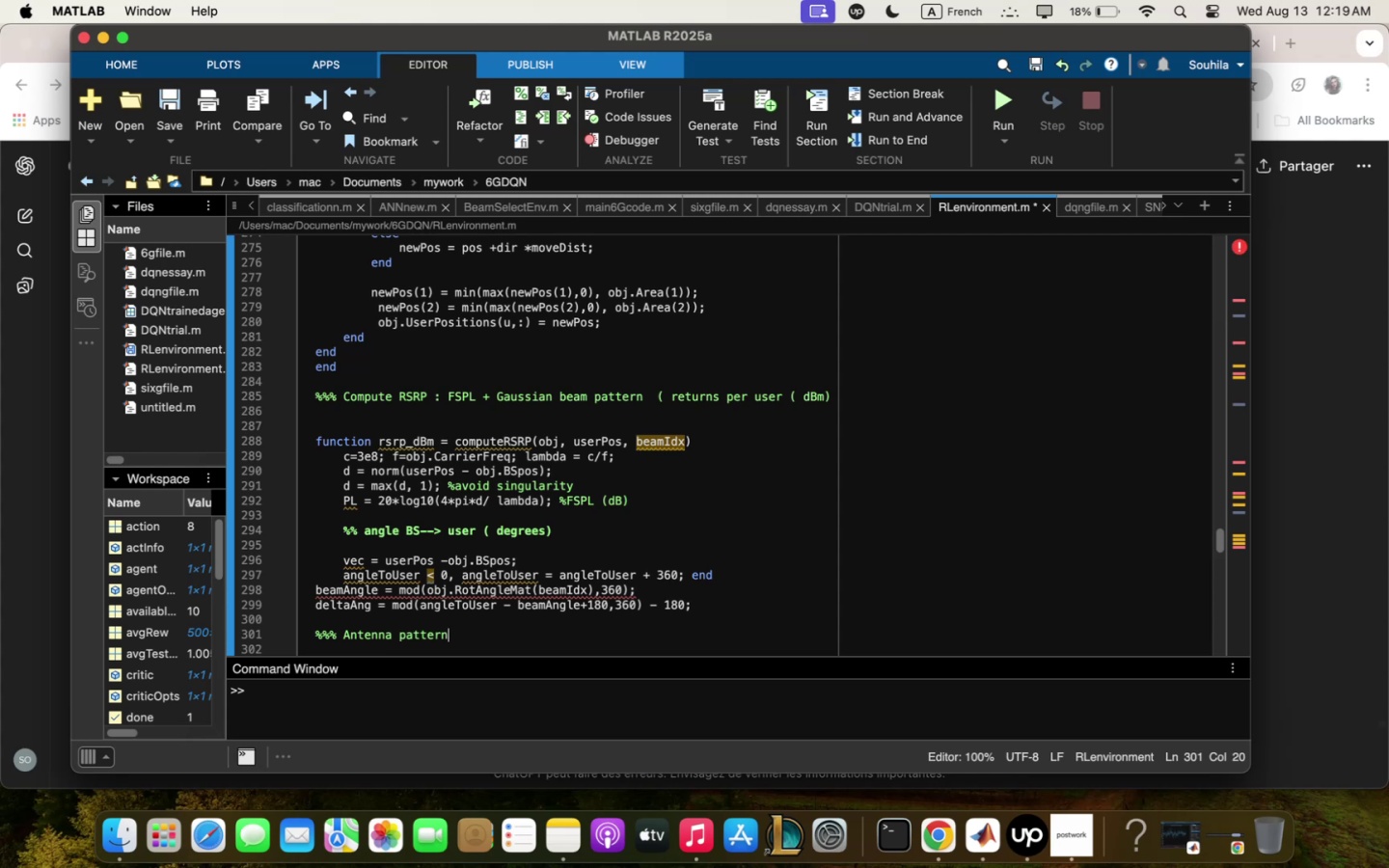 
type(5Gqussiqn )
key(Backspace)
type(=Like-)
 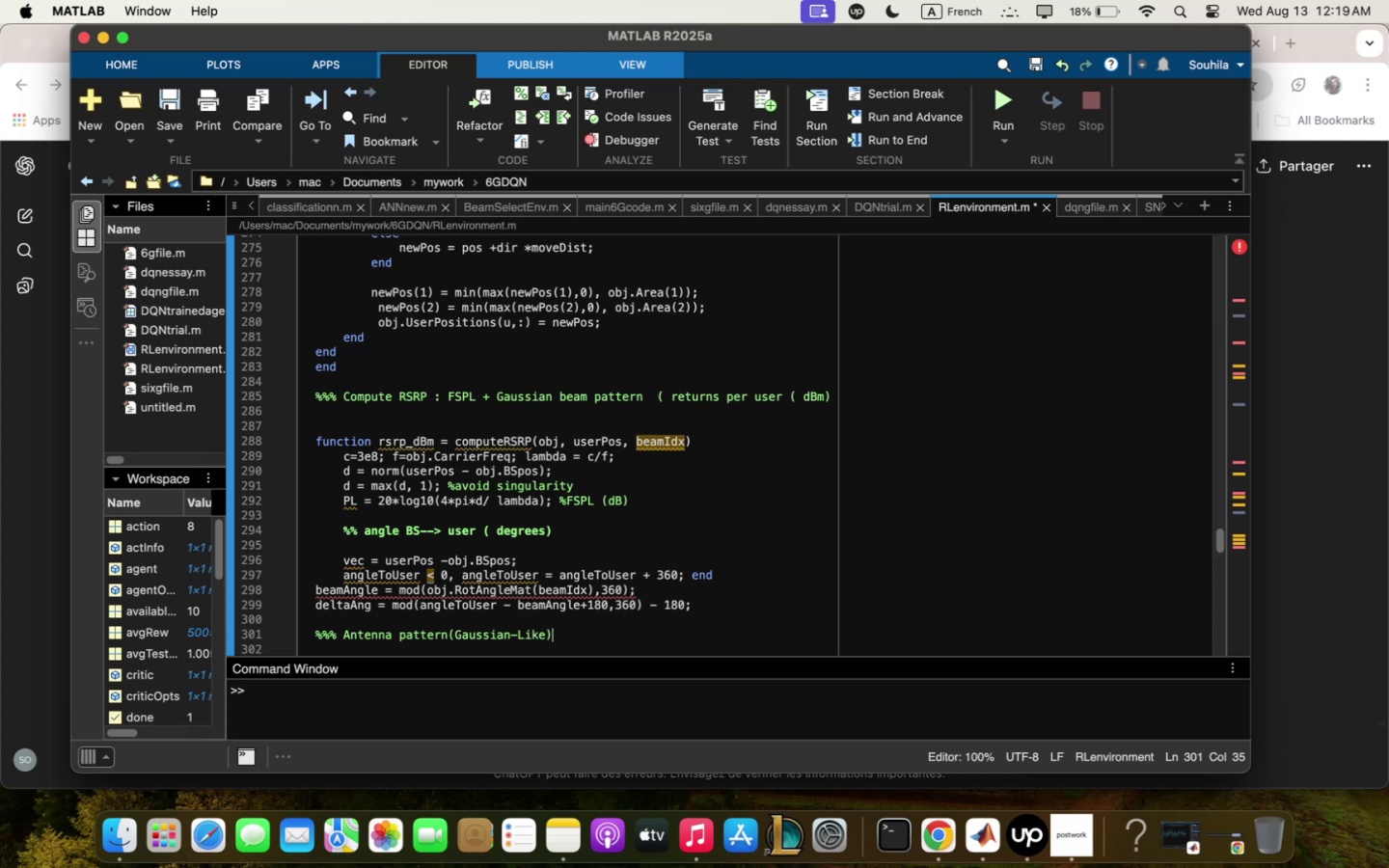 
key(Enter)
 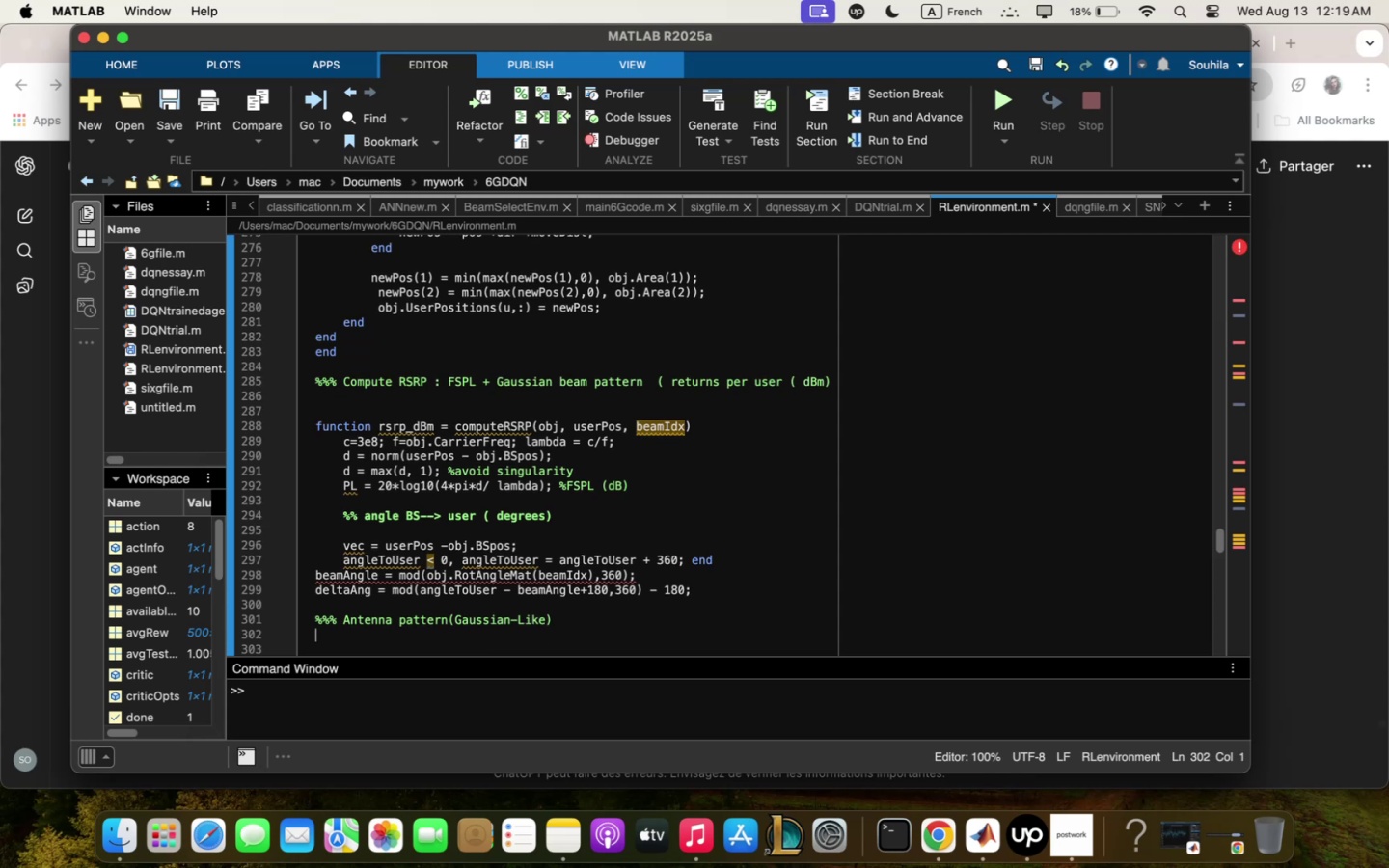 
type(sig;q / obj<Beq;)
 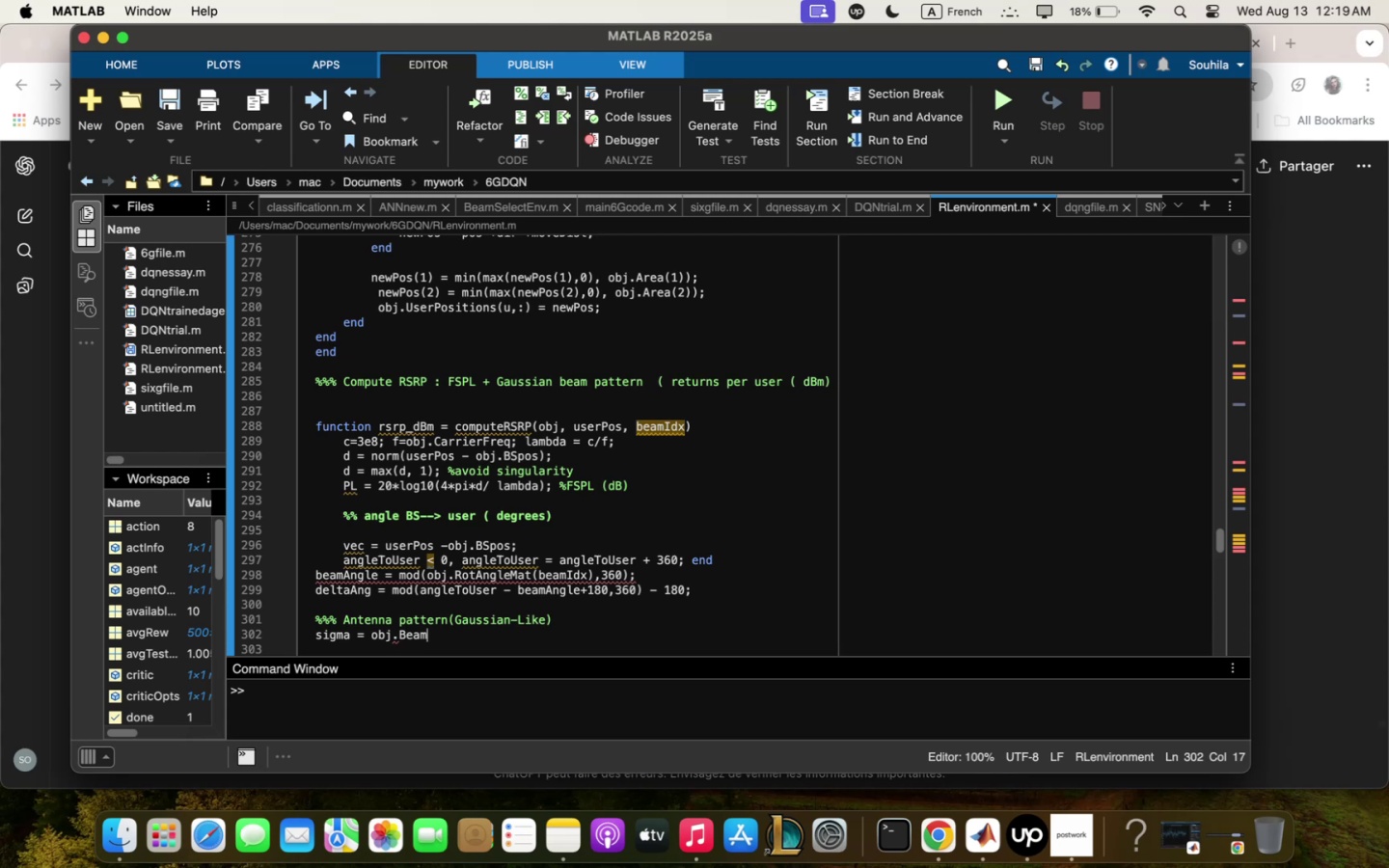 
hold_key(key=ShiftLeft, duration=0.44)
 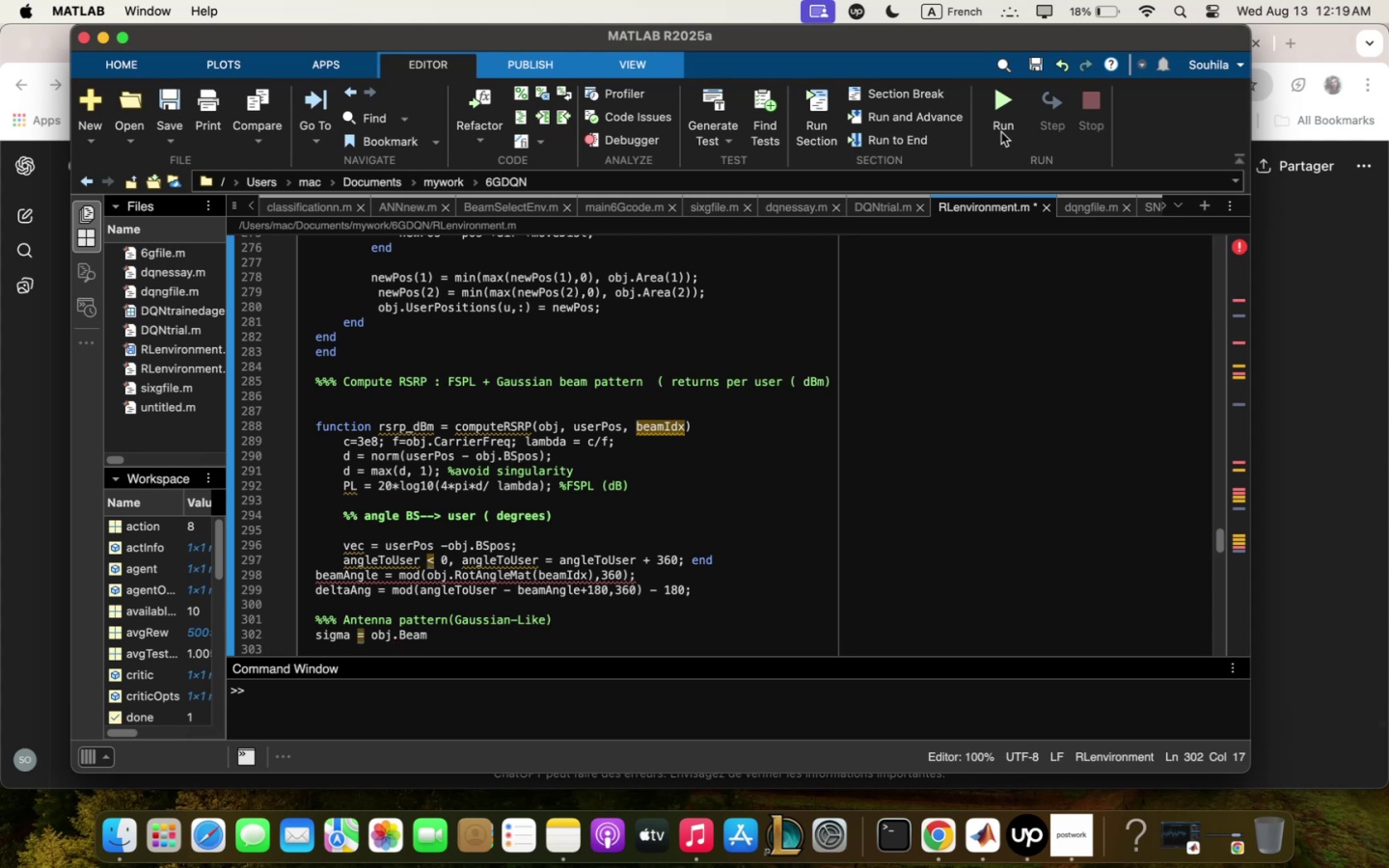 
scroll: coordinate [901, 358], scroll_direction: up, amount: 128.0
 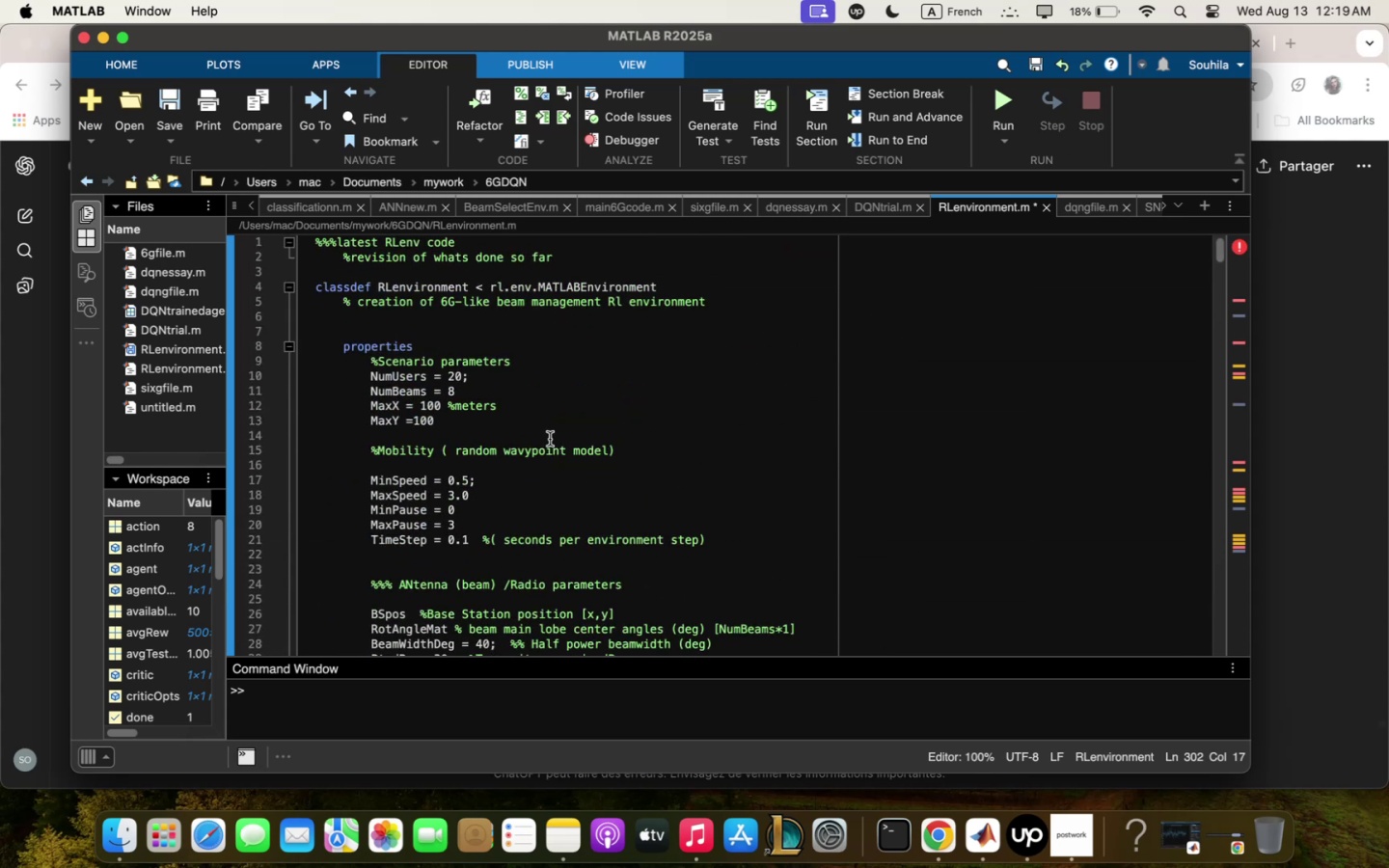 
scroll: coordinate [551, 439], scroll_direction: down, amount: 6.0
 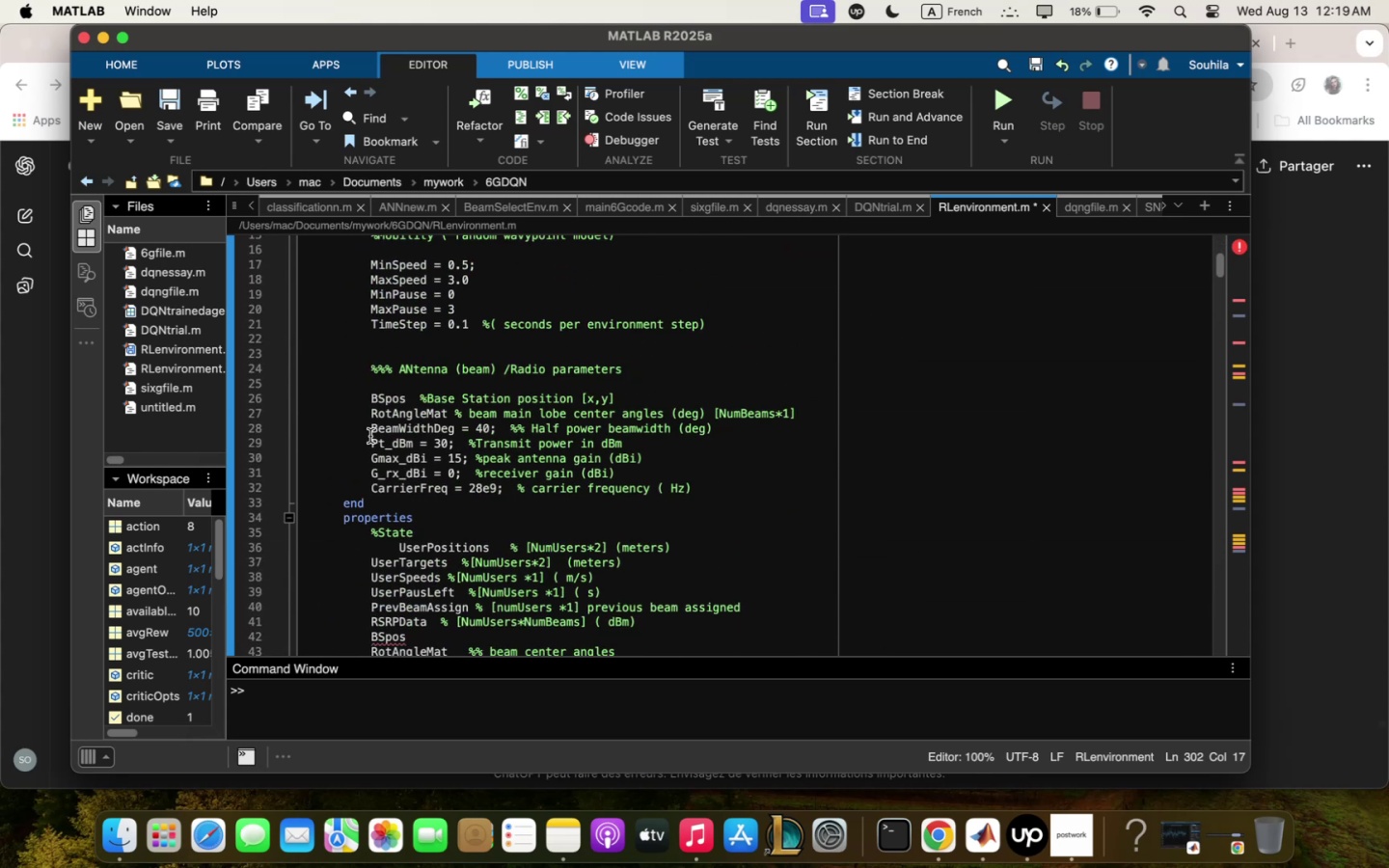 
left_click_drag(start_coordinate=[369, 430], to_coordinate=[456, 430])
 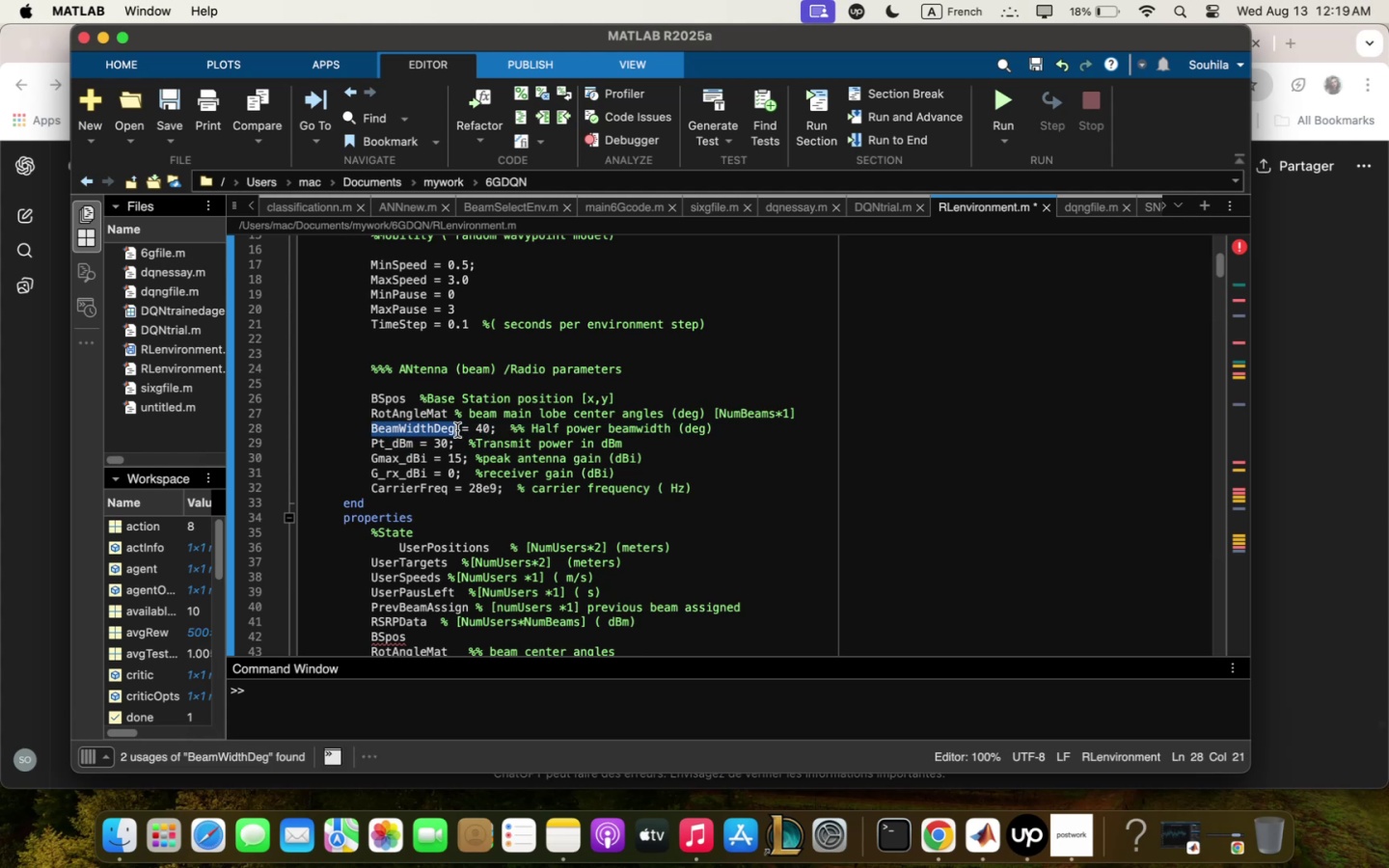 
key(Meta+CommandLeft)
 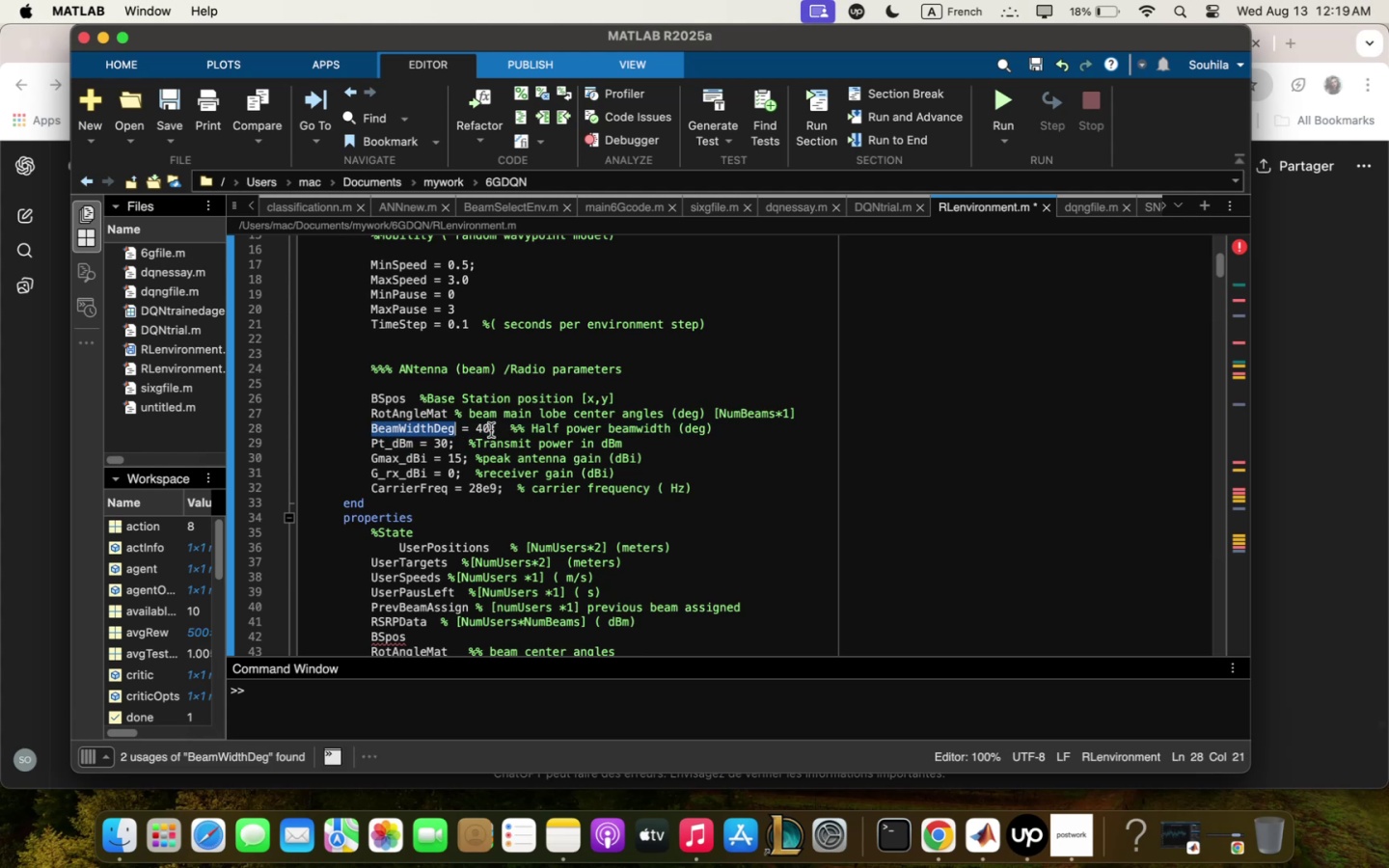 
key(Meta+C)
 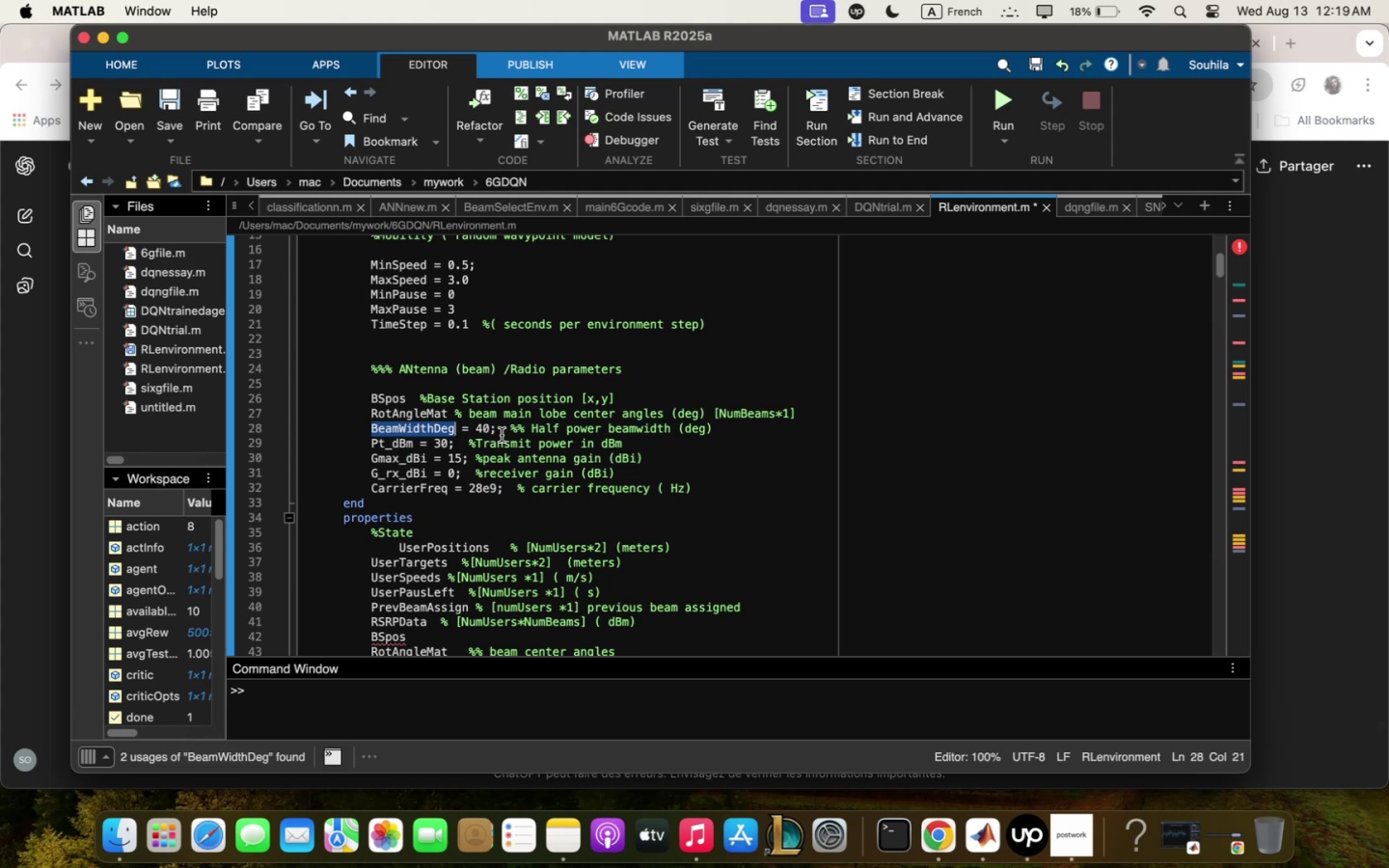 
scroll: coordinate [503, 441], scroll_direction: down, amount: 99.0
 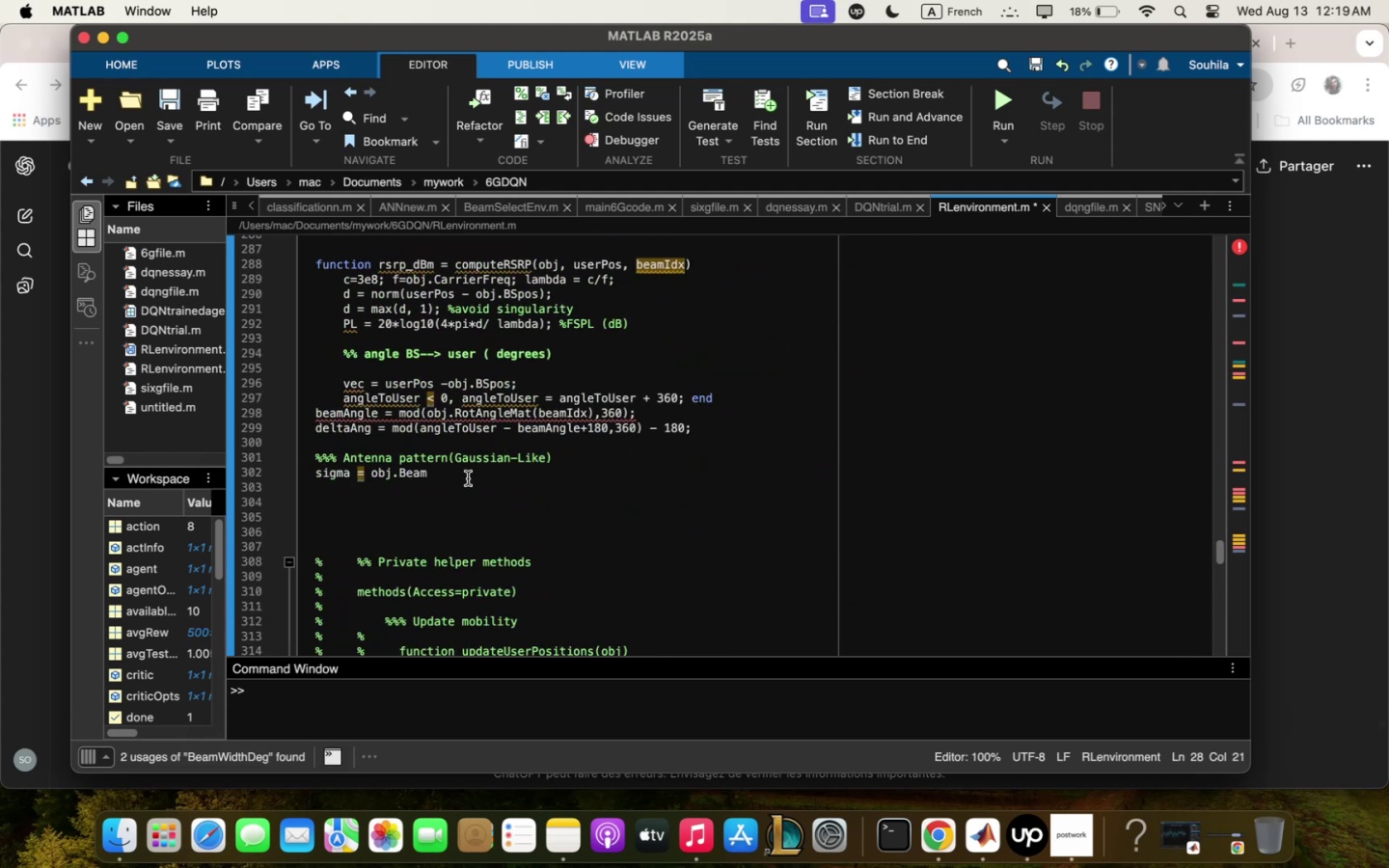 
left_click([469, 479])
 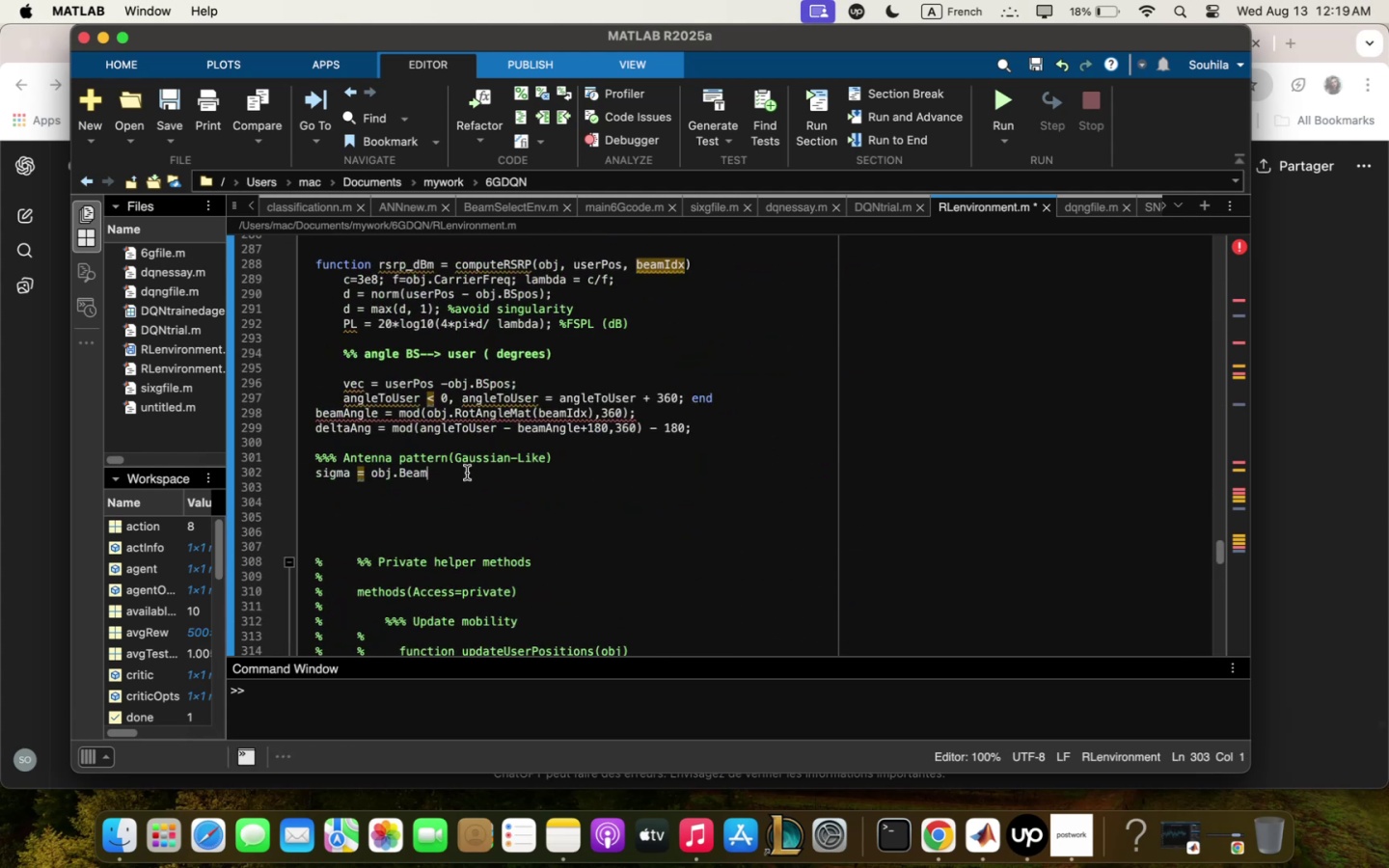 
left_click([467, 473])
 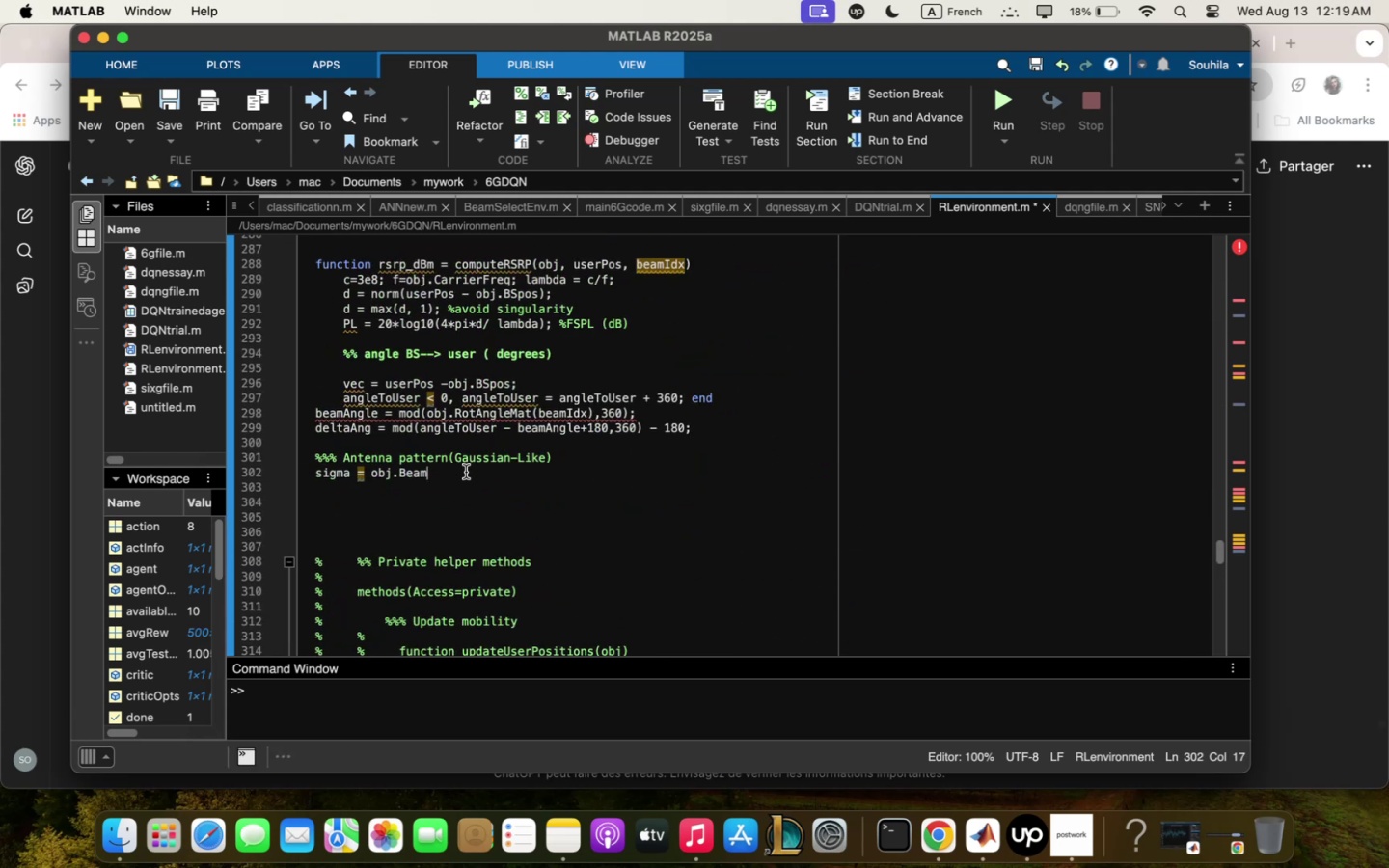 
key(Meta+V)
 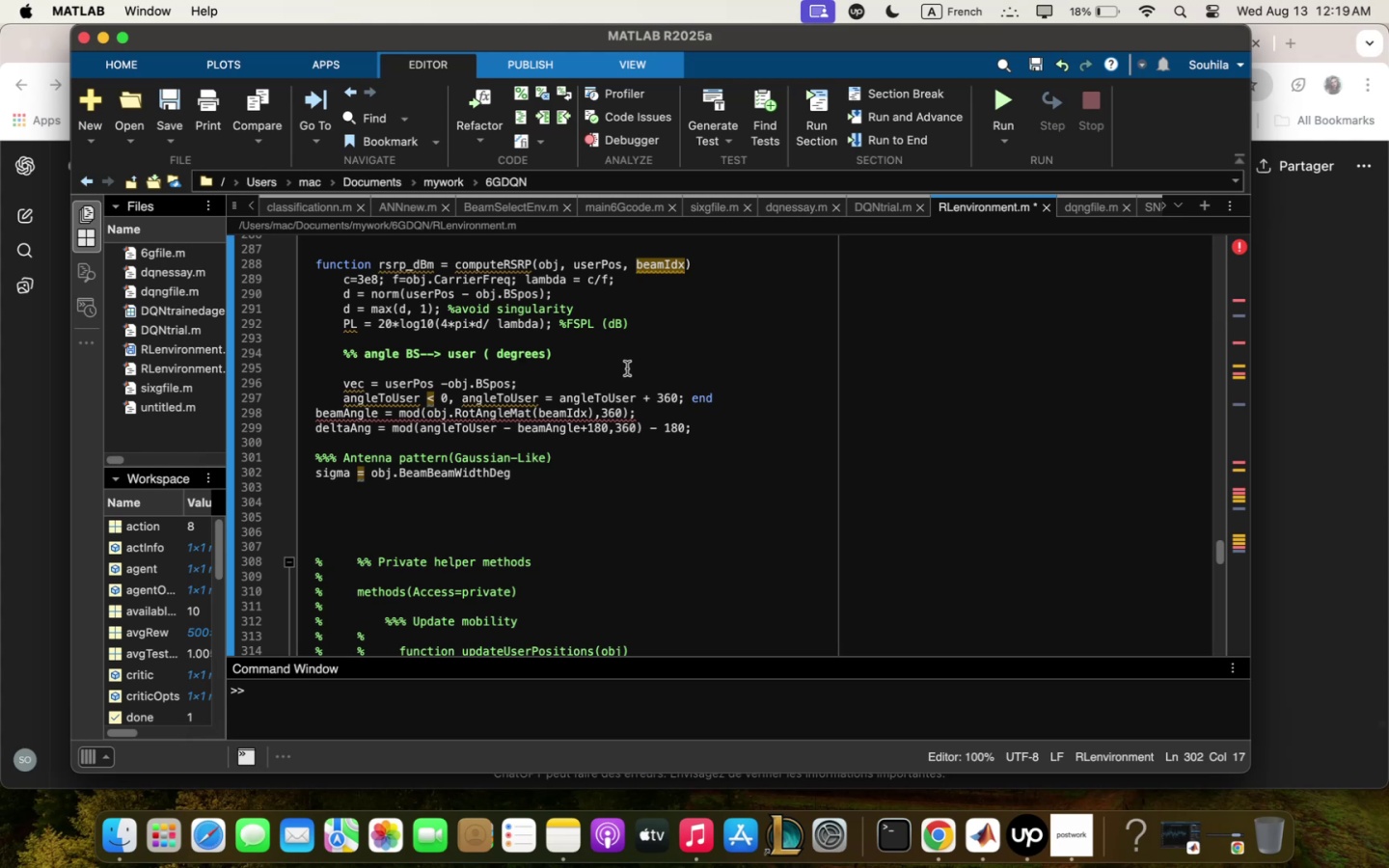 
key(Backspace)
 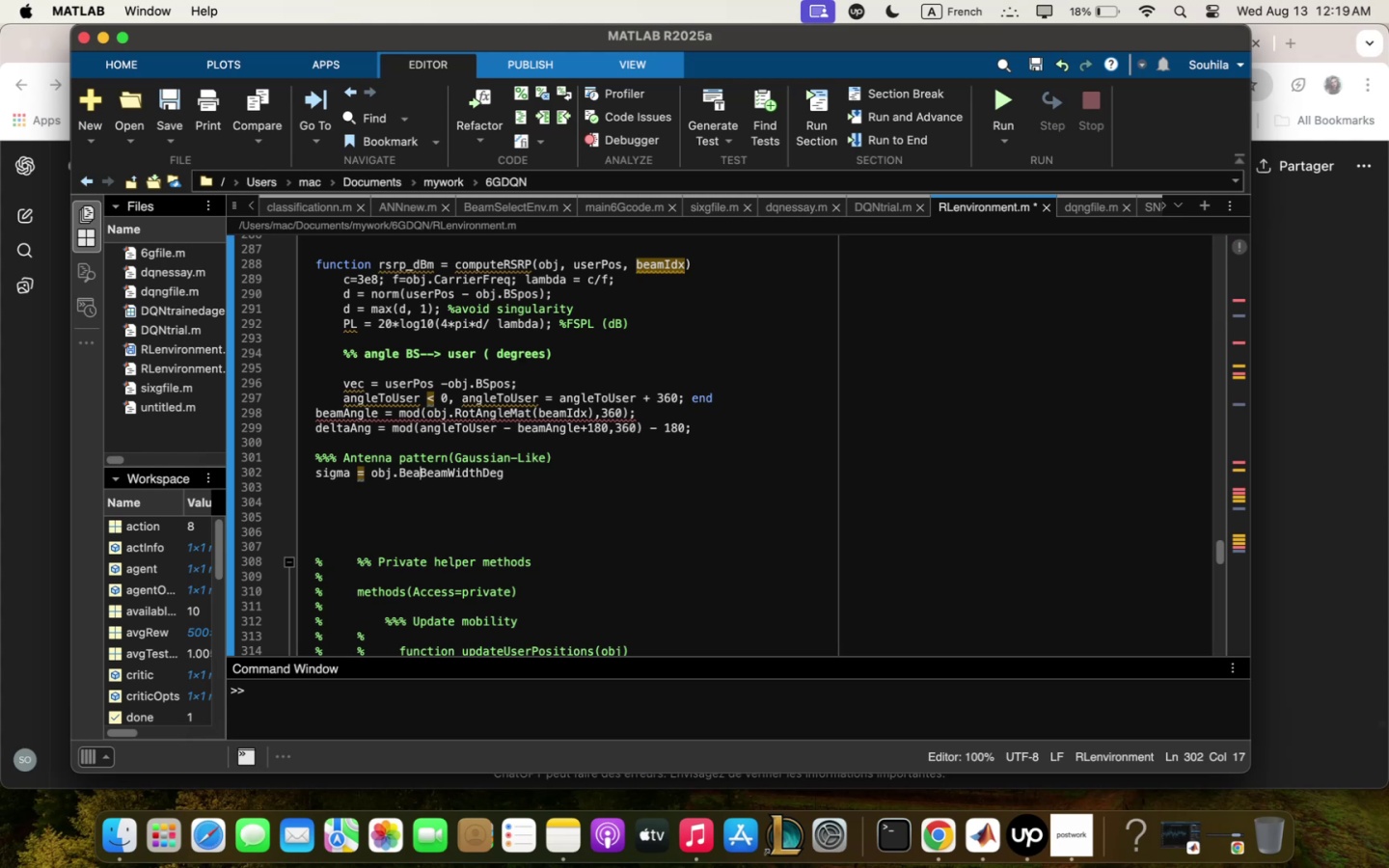 
key(Backspace)
 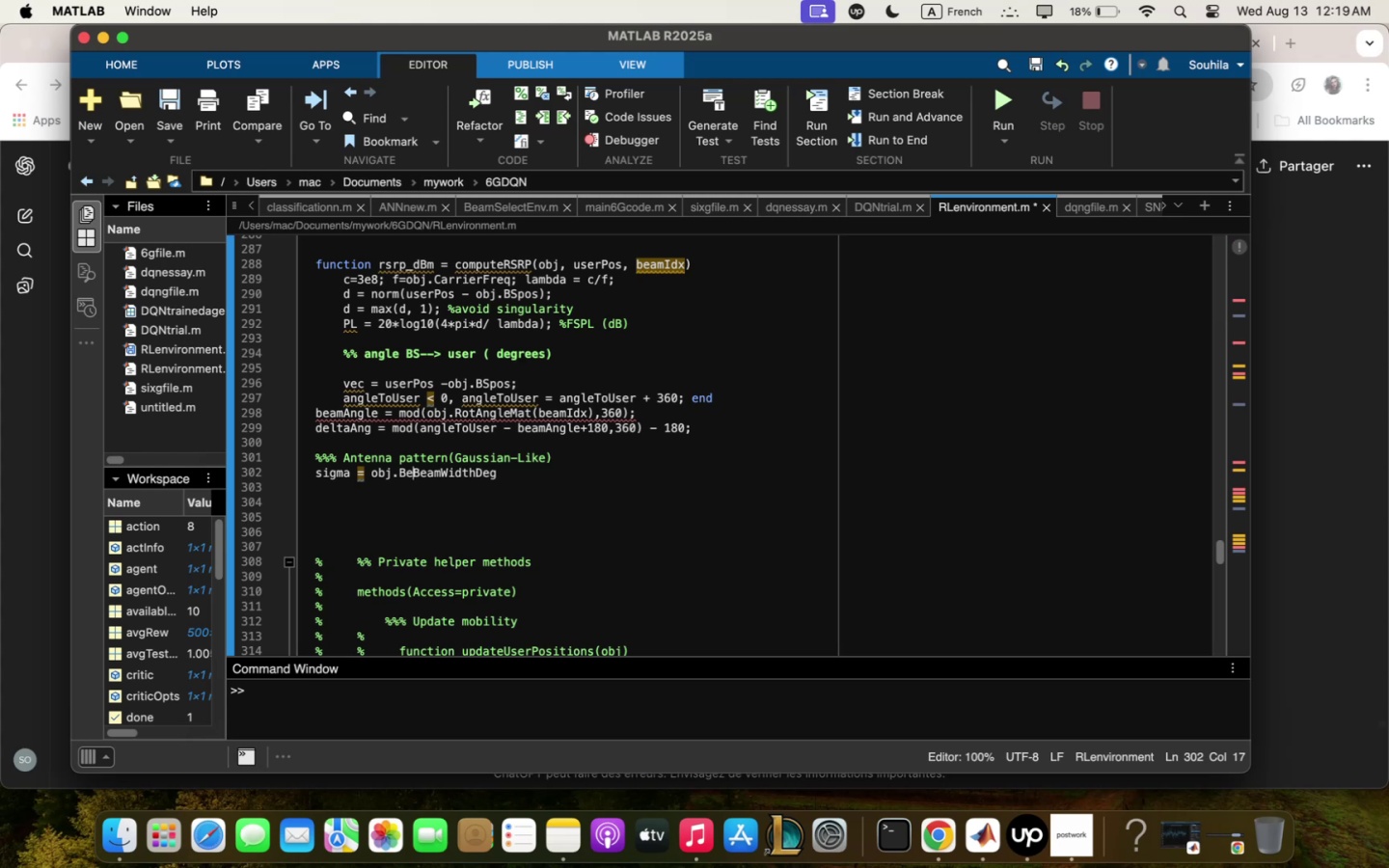 
key(Backspace)
 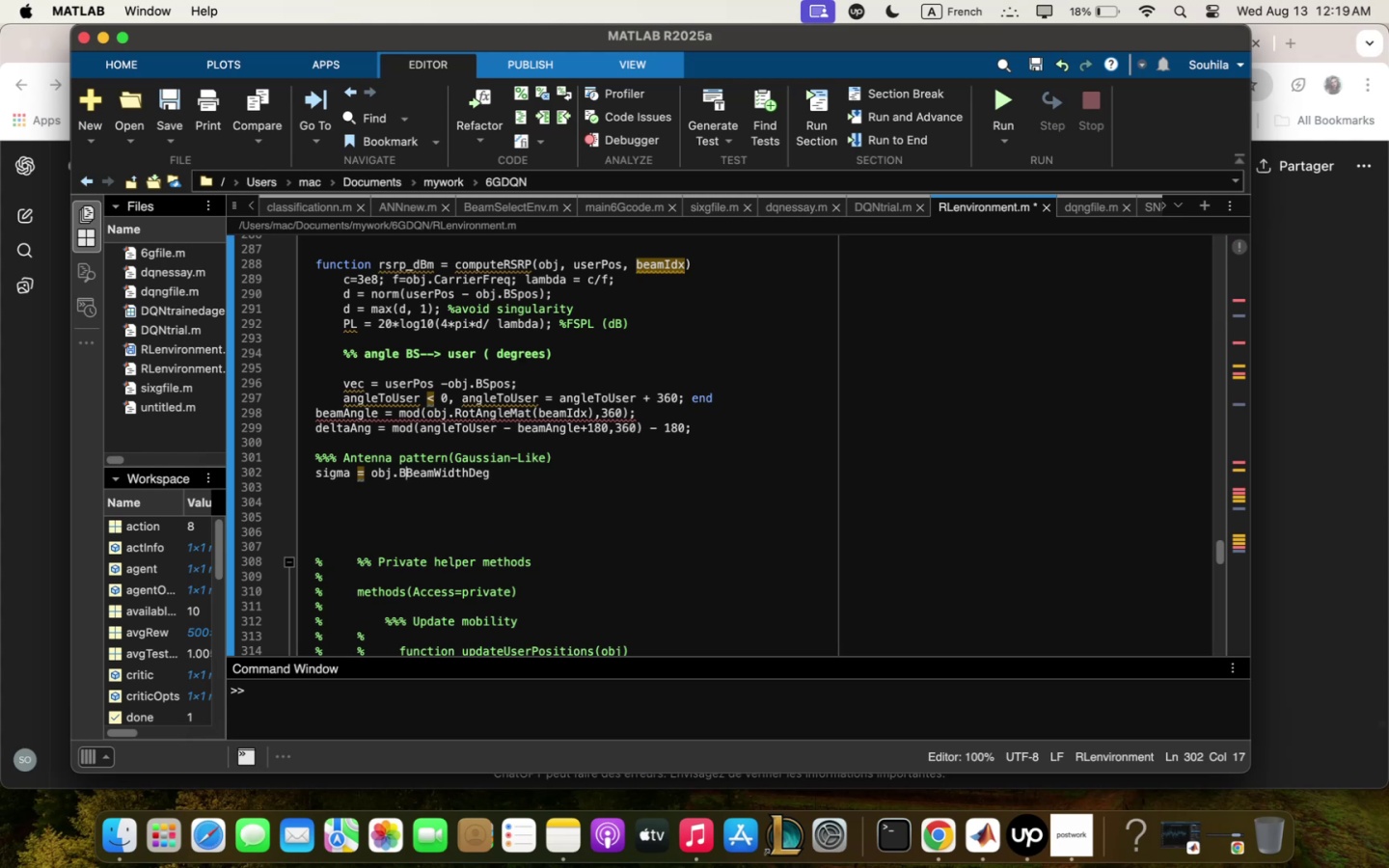 
key(Backspace)
 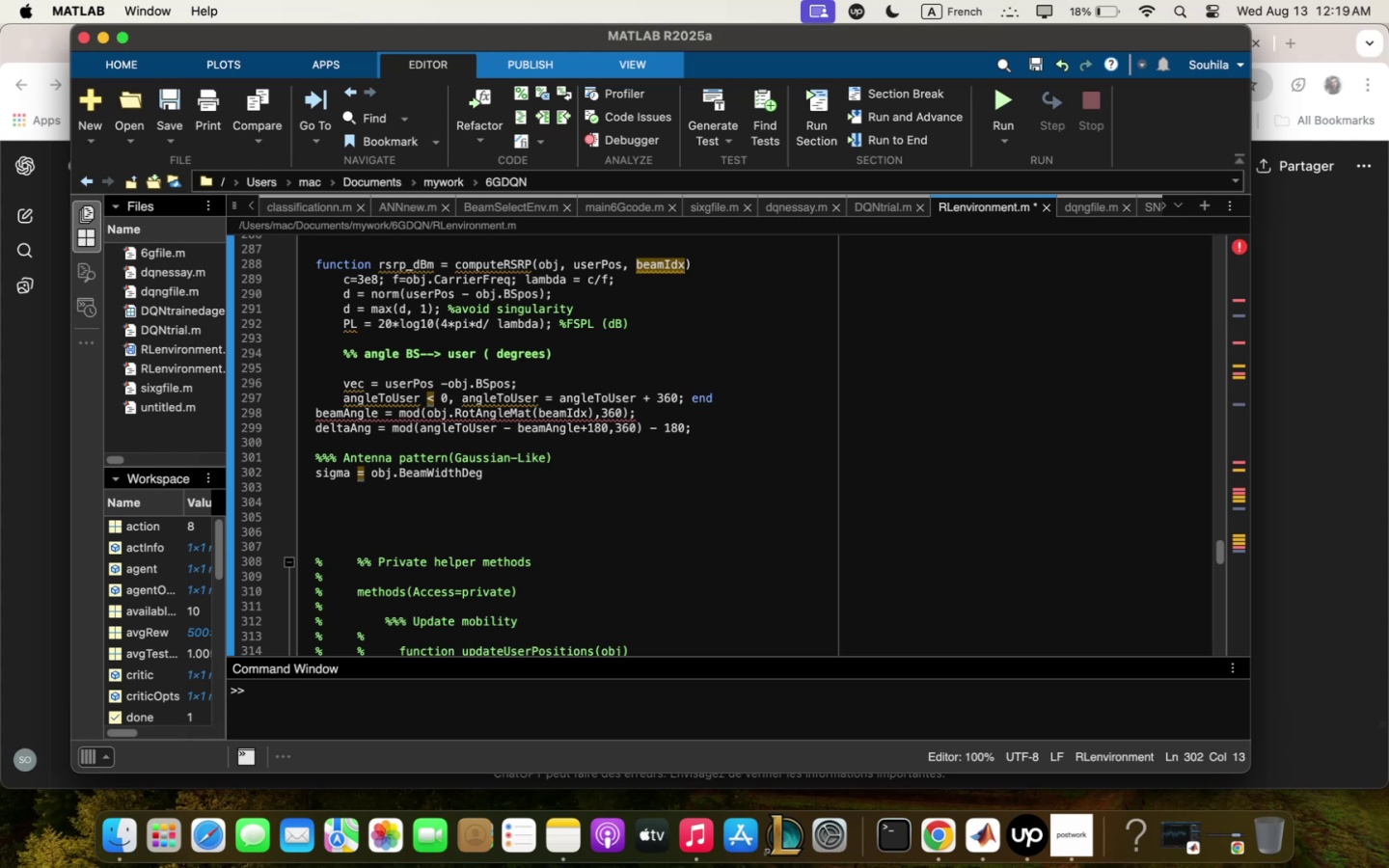 
key(VolumeUp)
 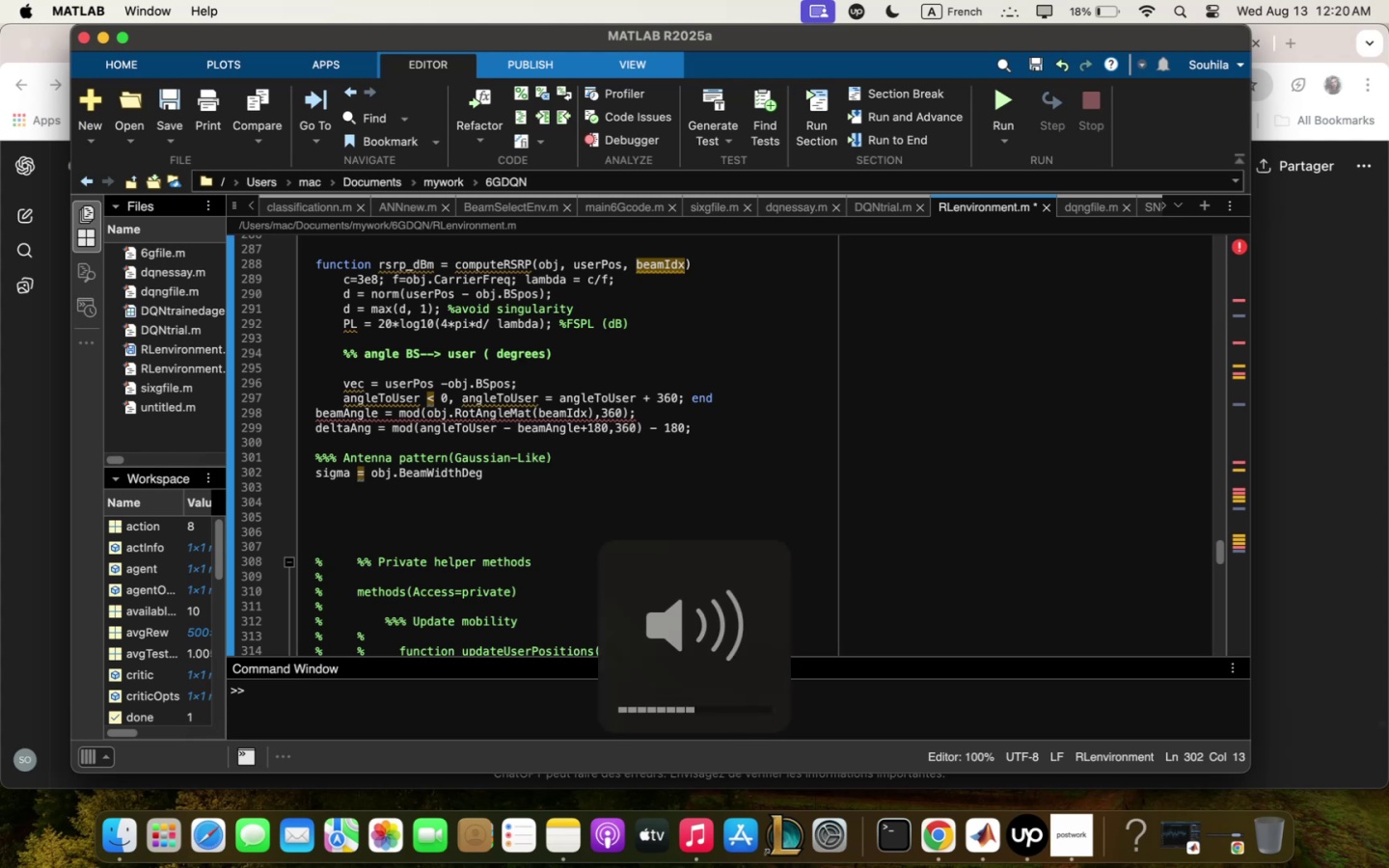 
hold_key(key=ArrowRight, duration=1.4)
 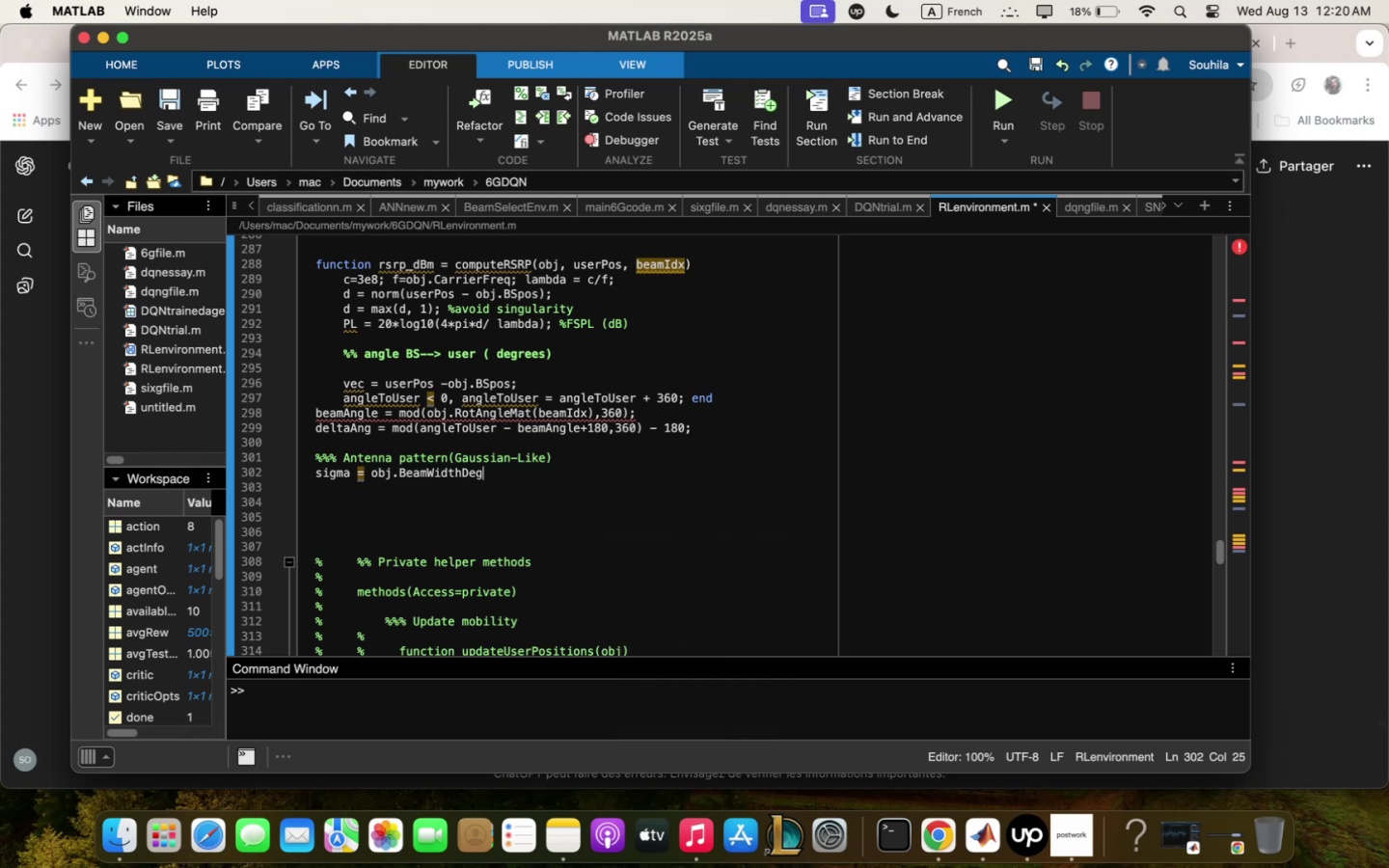 
wait(5.36)
 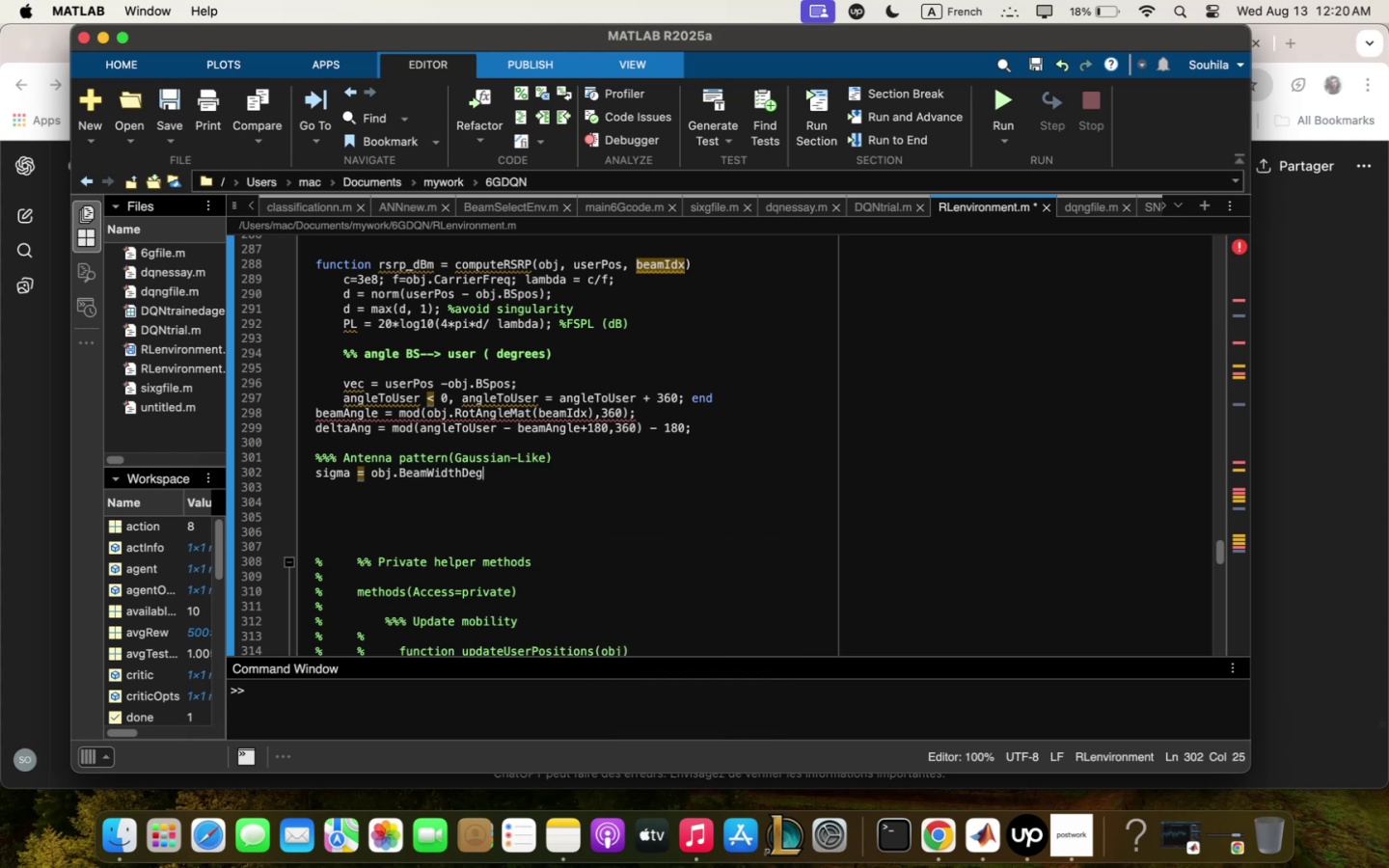 
key(Shift+Period)
 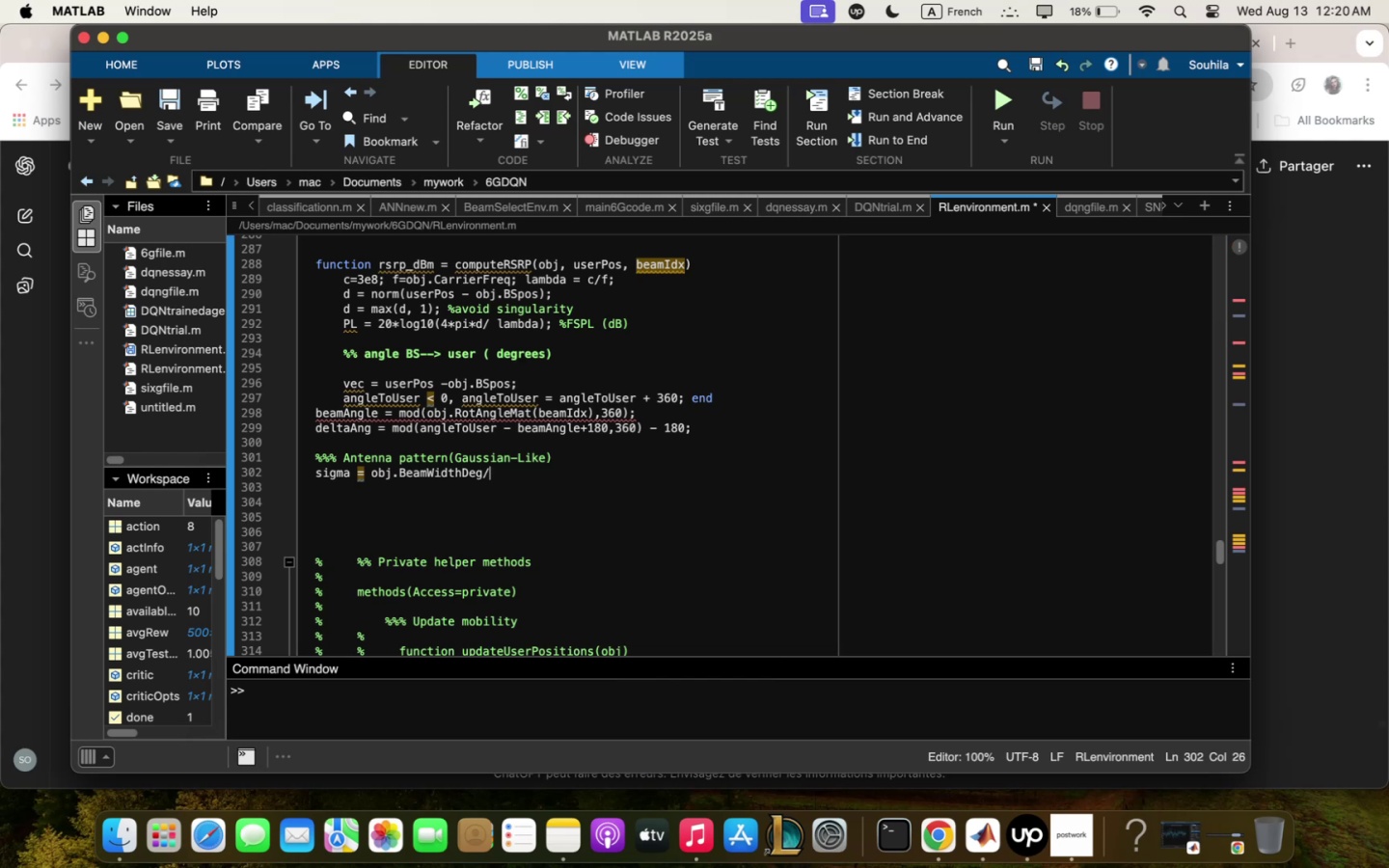 
key(Shift+2)
 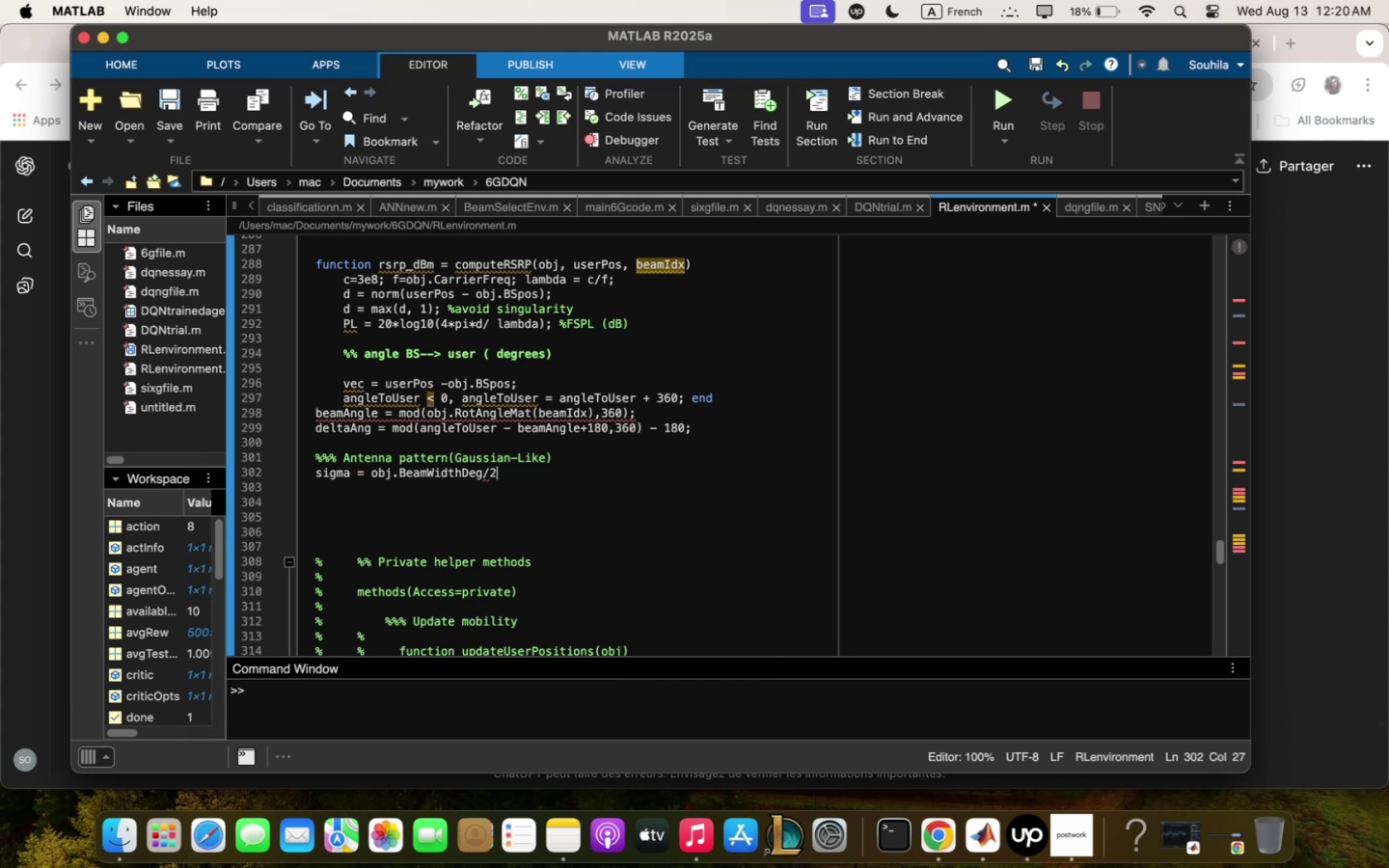 
key(Comma)
 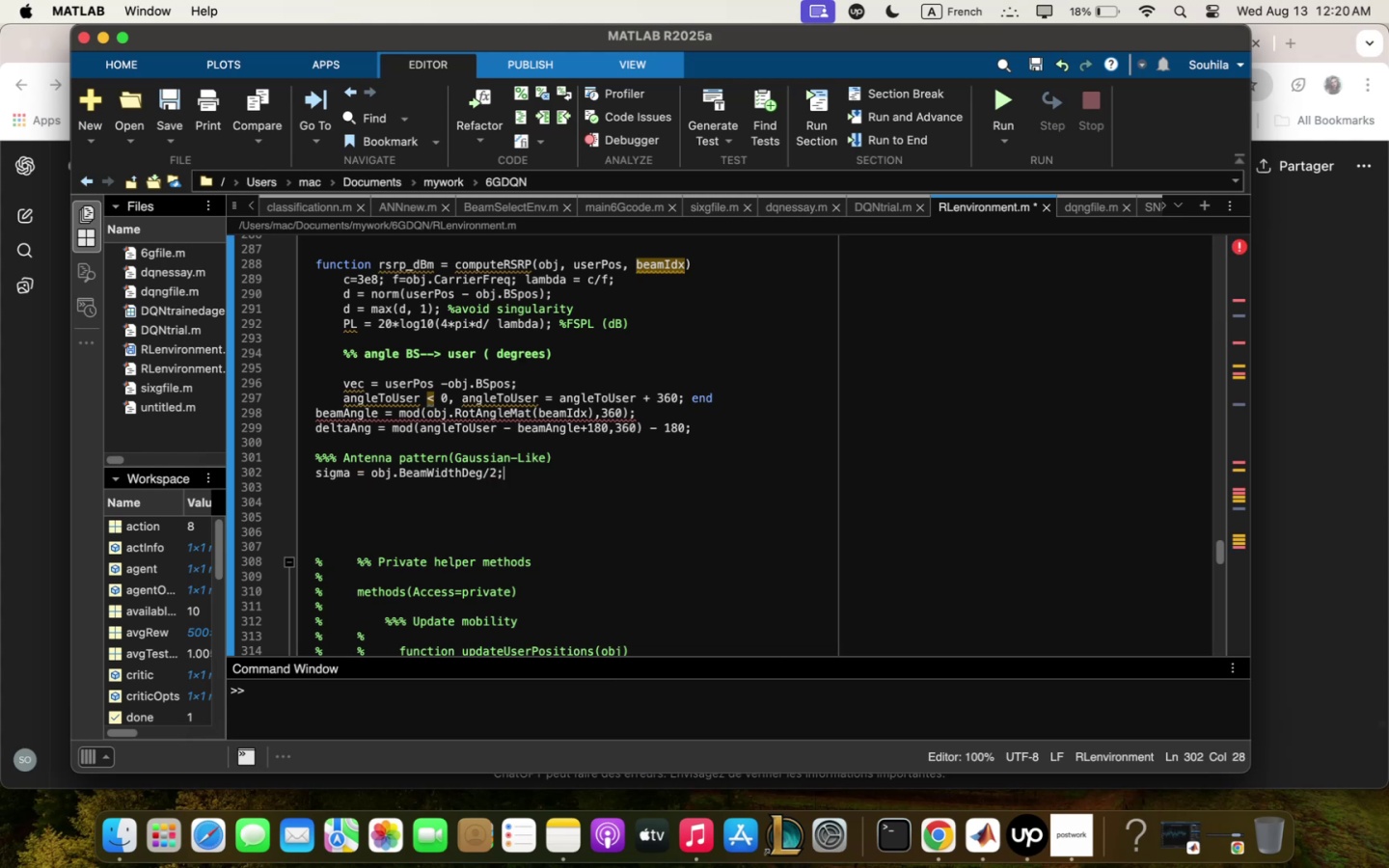 
key(Enter)
 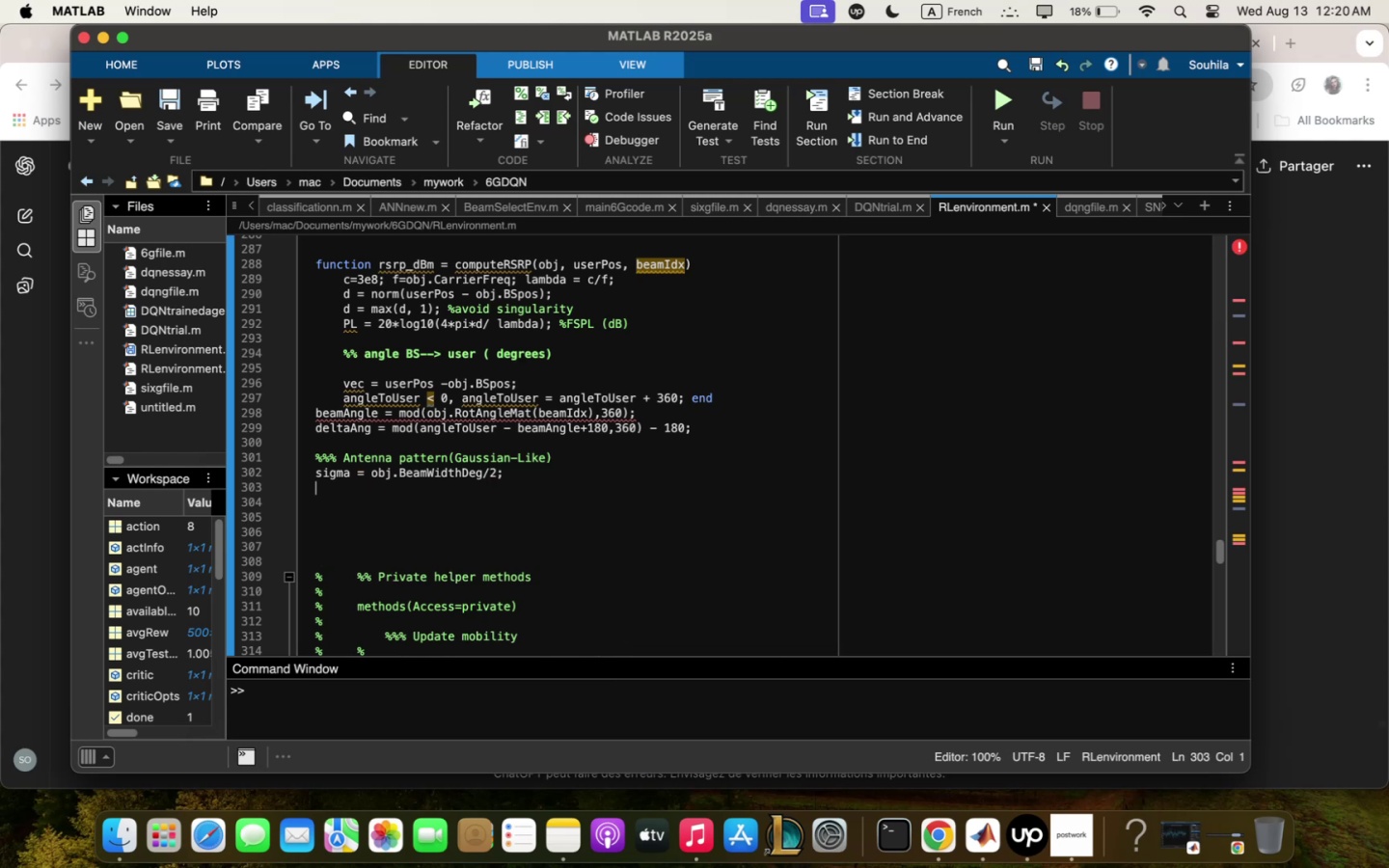 
type(pqttern)
 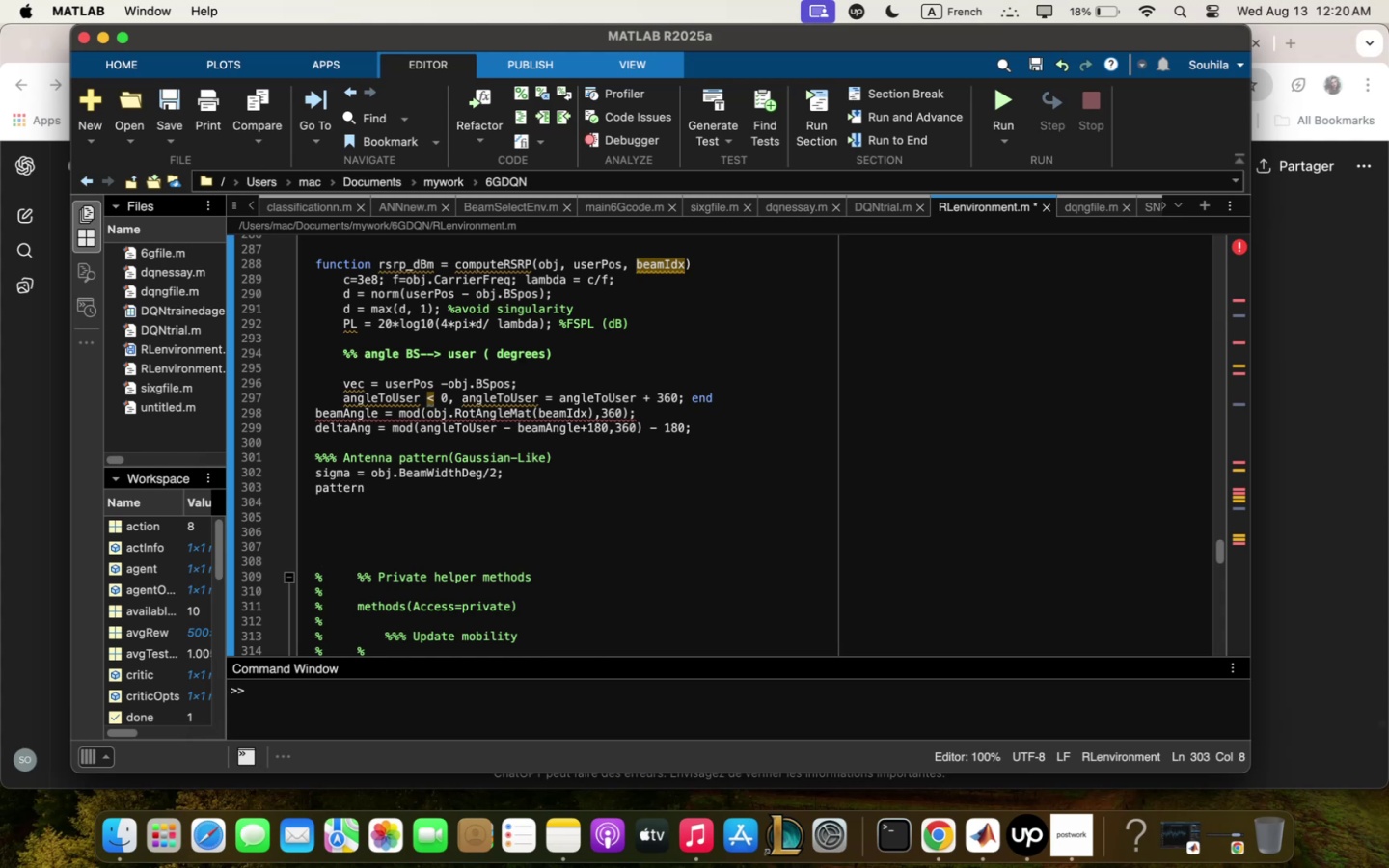 
wait(6.05)
 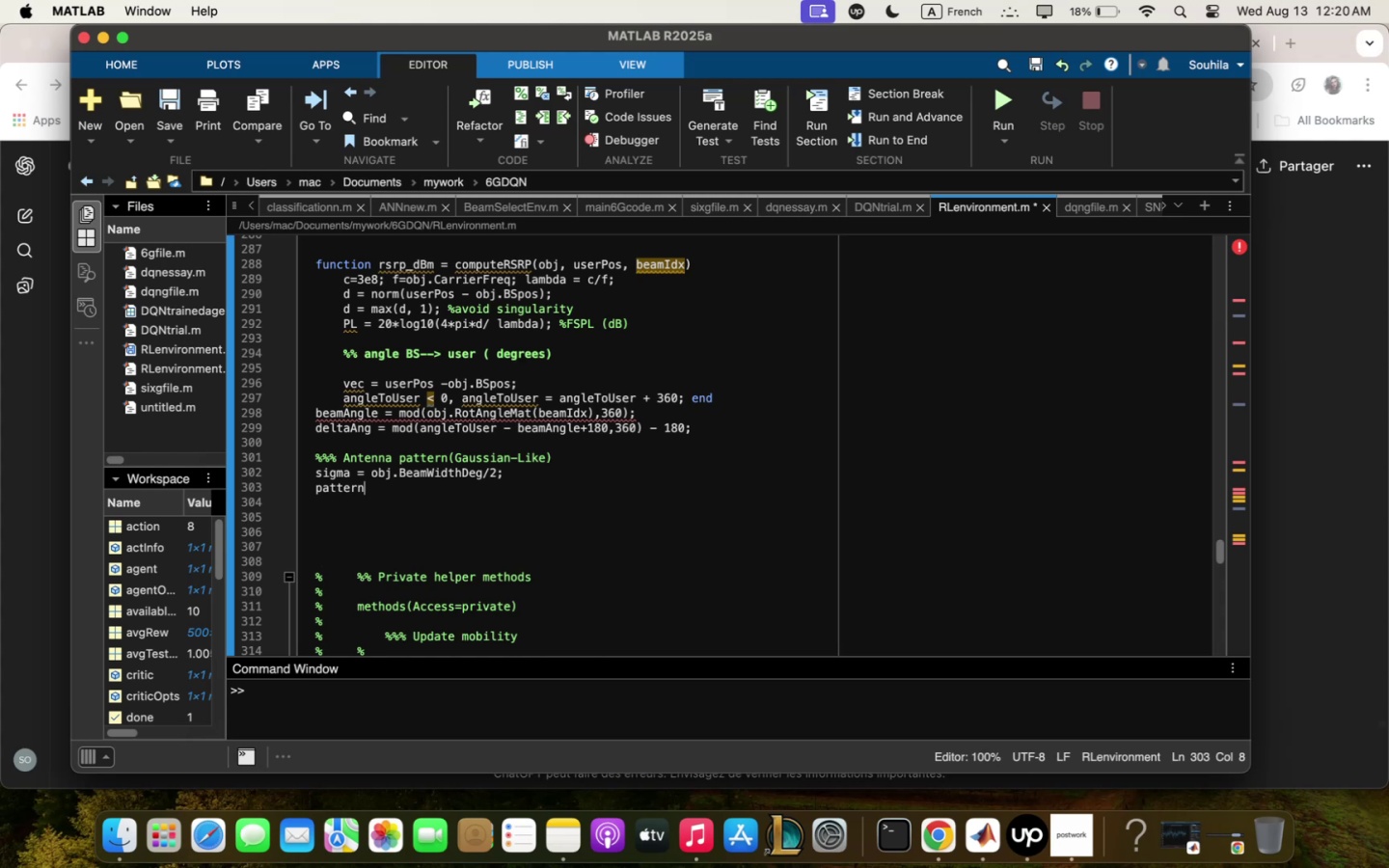 
type(Lin / exp5 = 5deltqQng)
 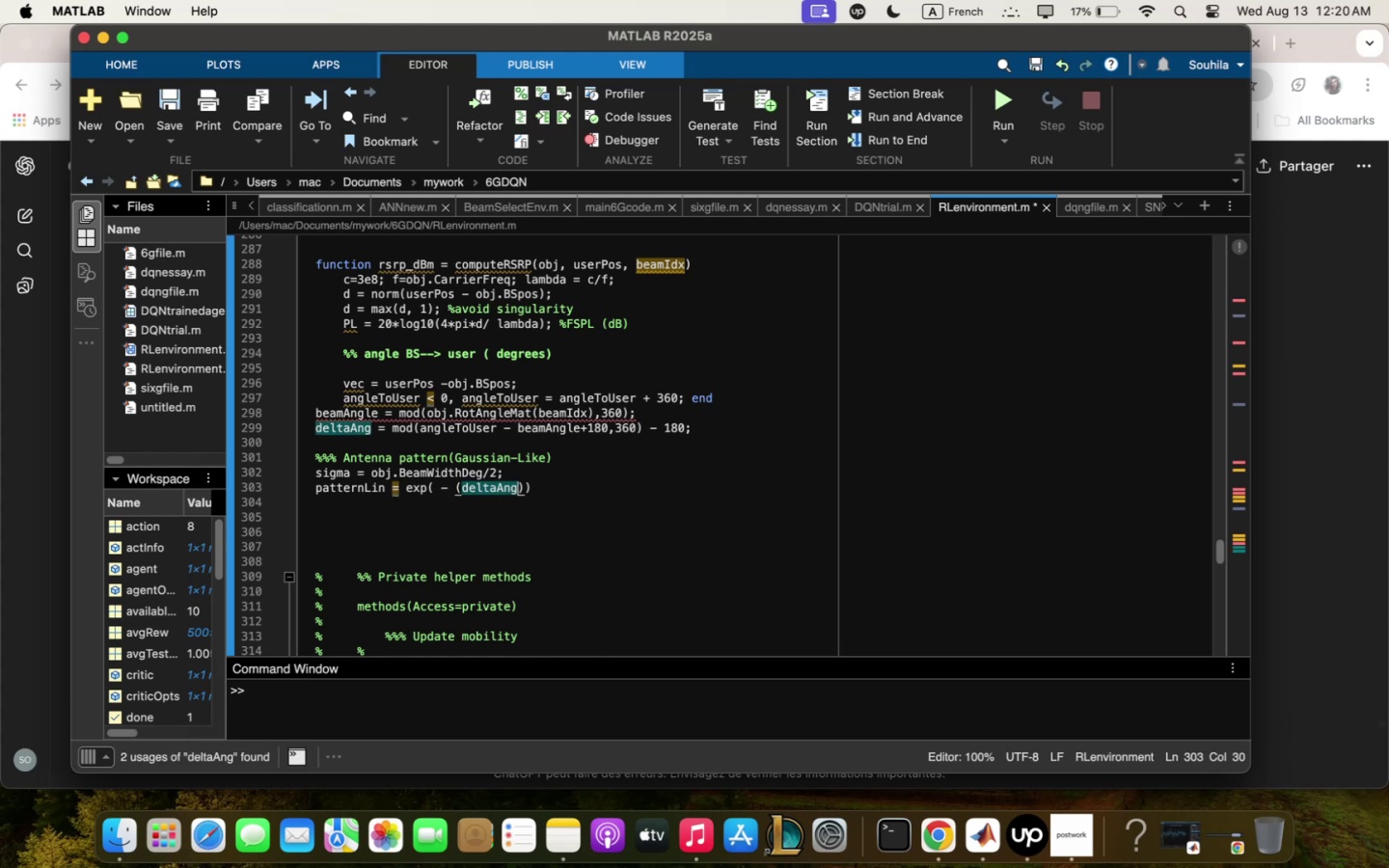 
key(Shift+ShiftLeft)
 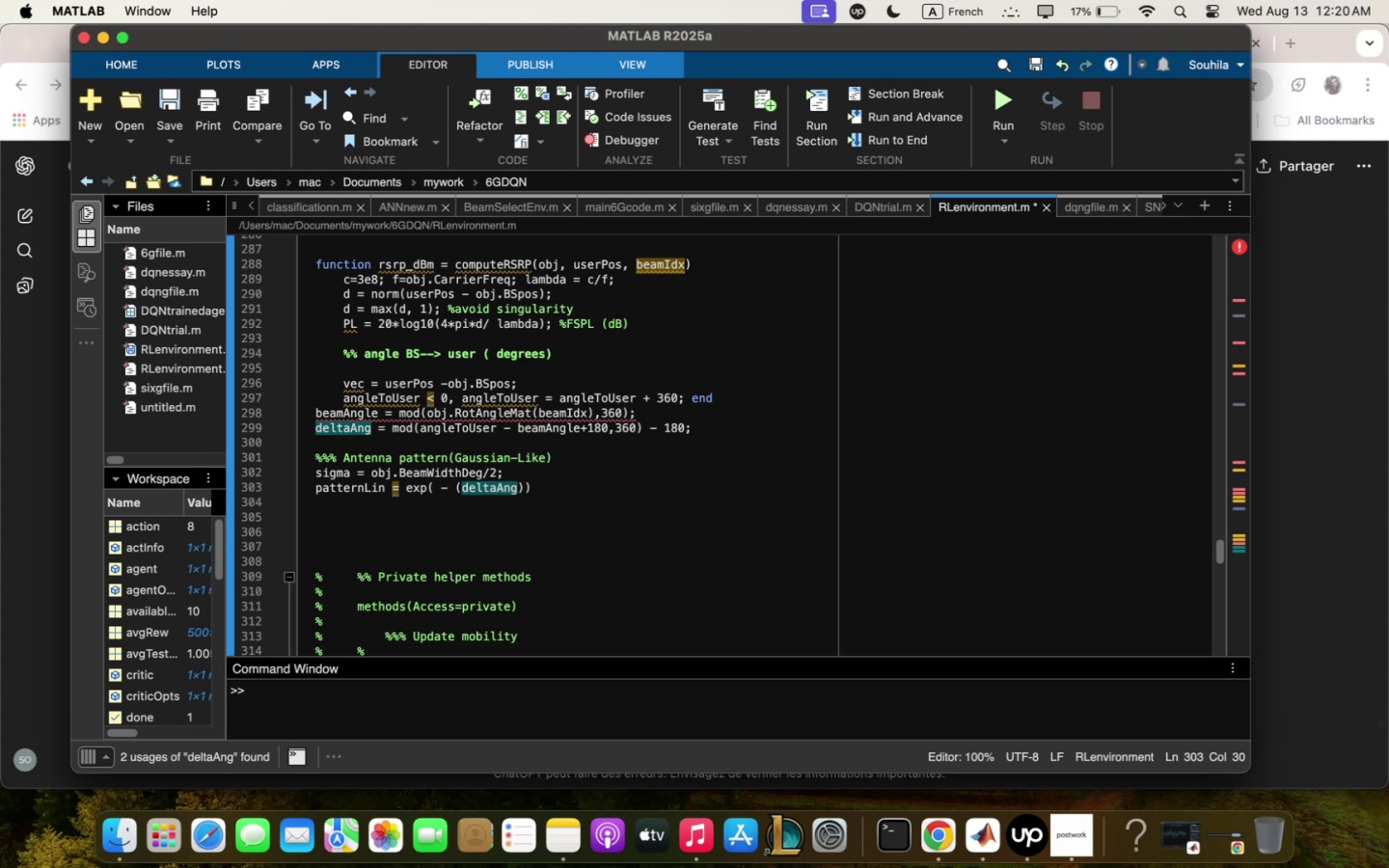 
key(Shift+Comma)
 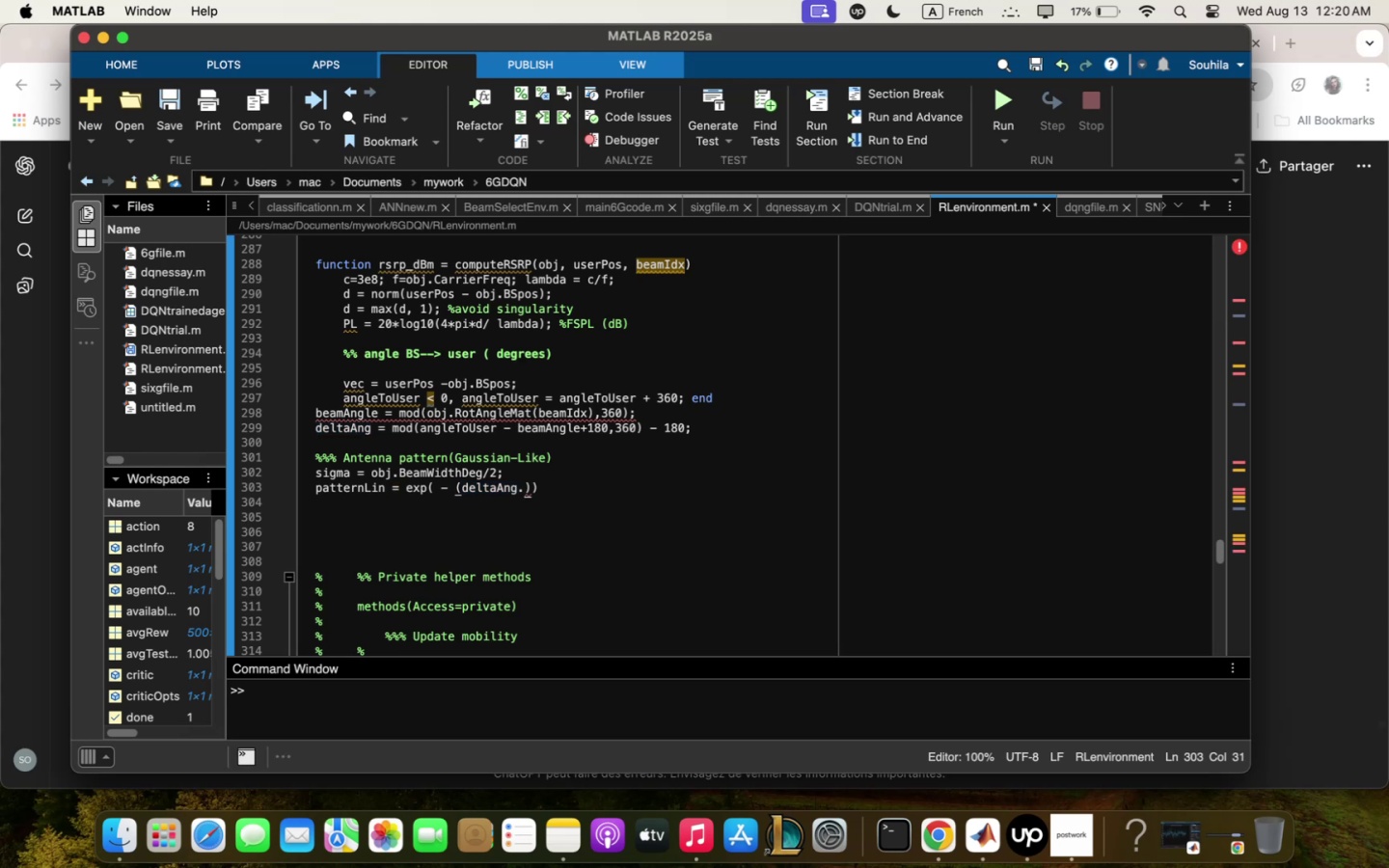 
key(Shift+2)
 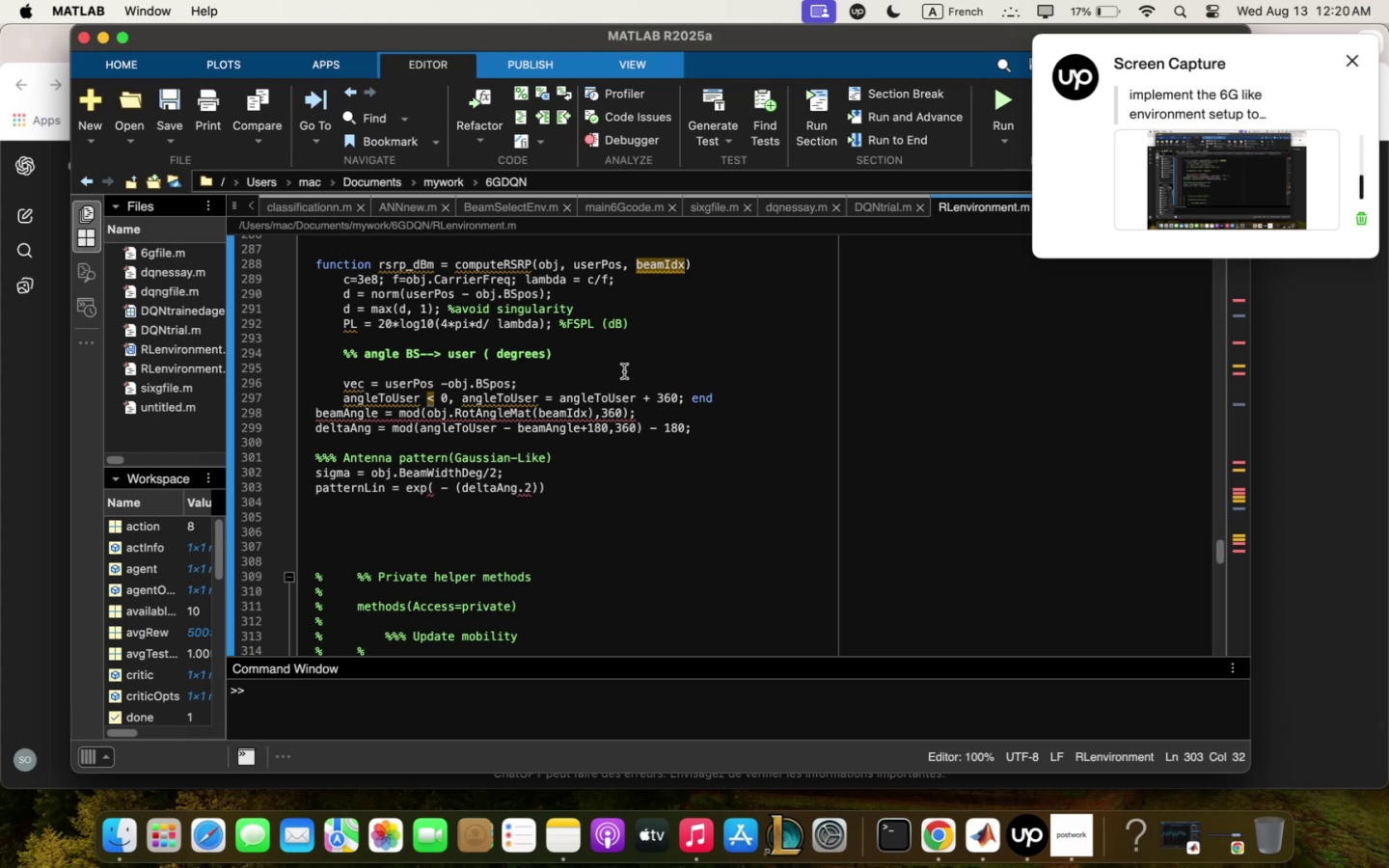 
wait(15.36)
 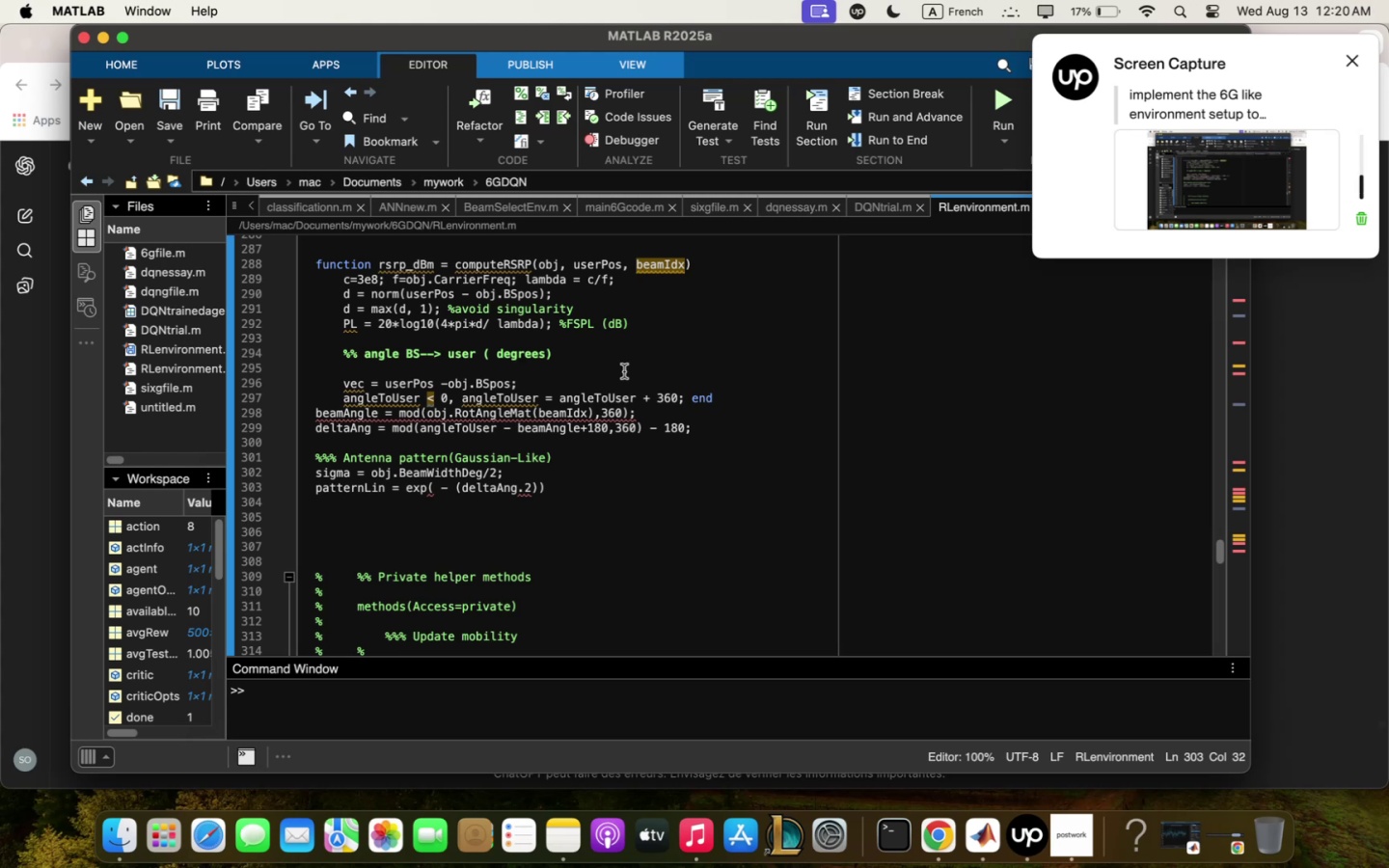 
left_click([1015, 848])
 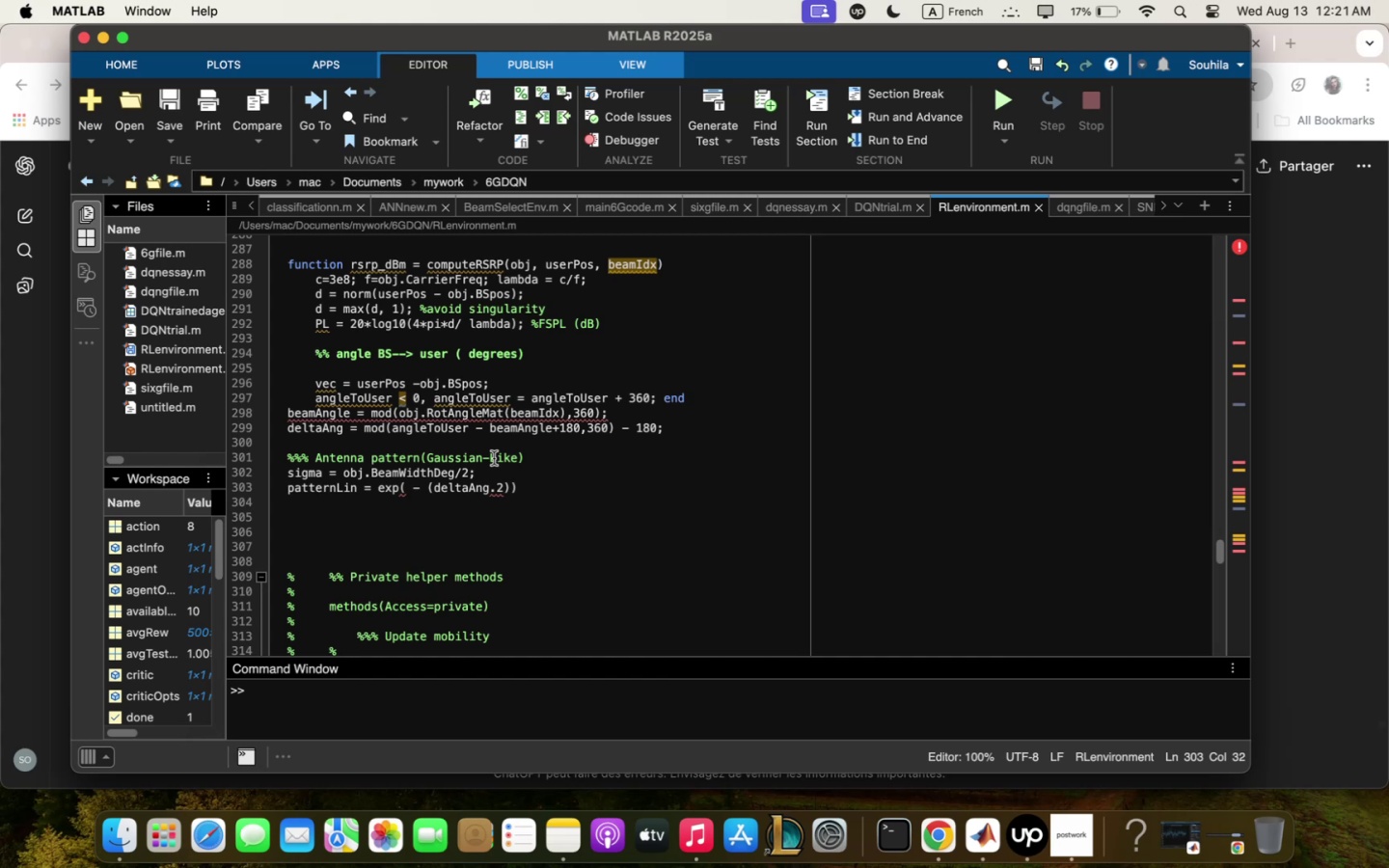 
wait(34.37)
 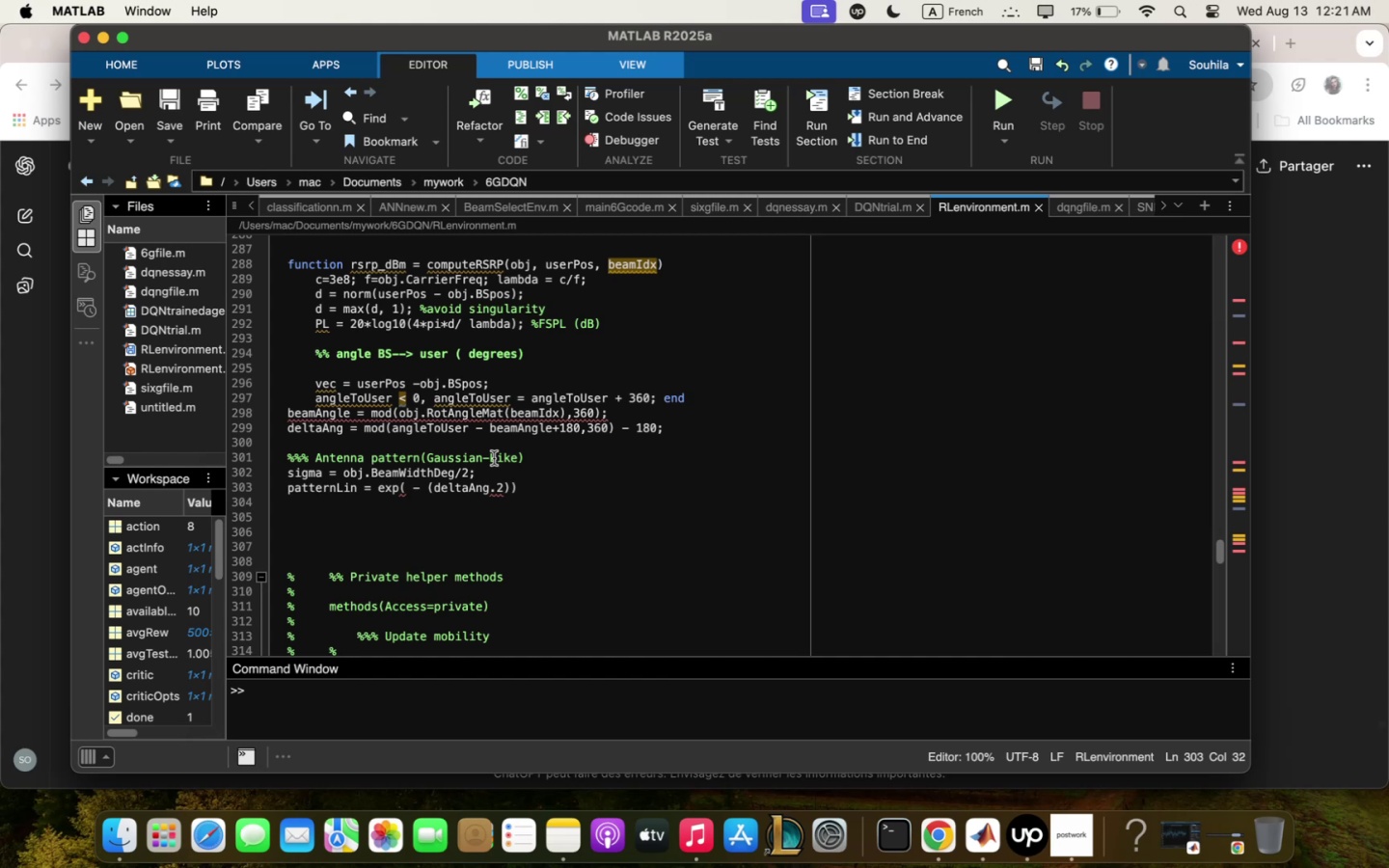 
key(ArrowRight)
 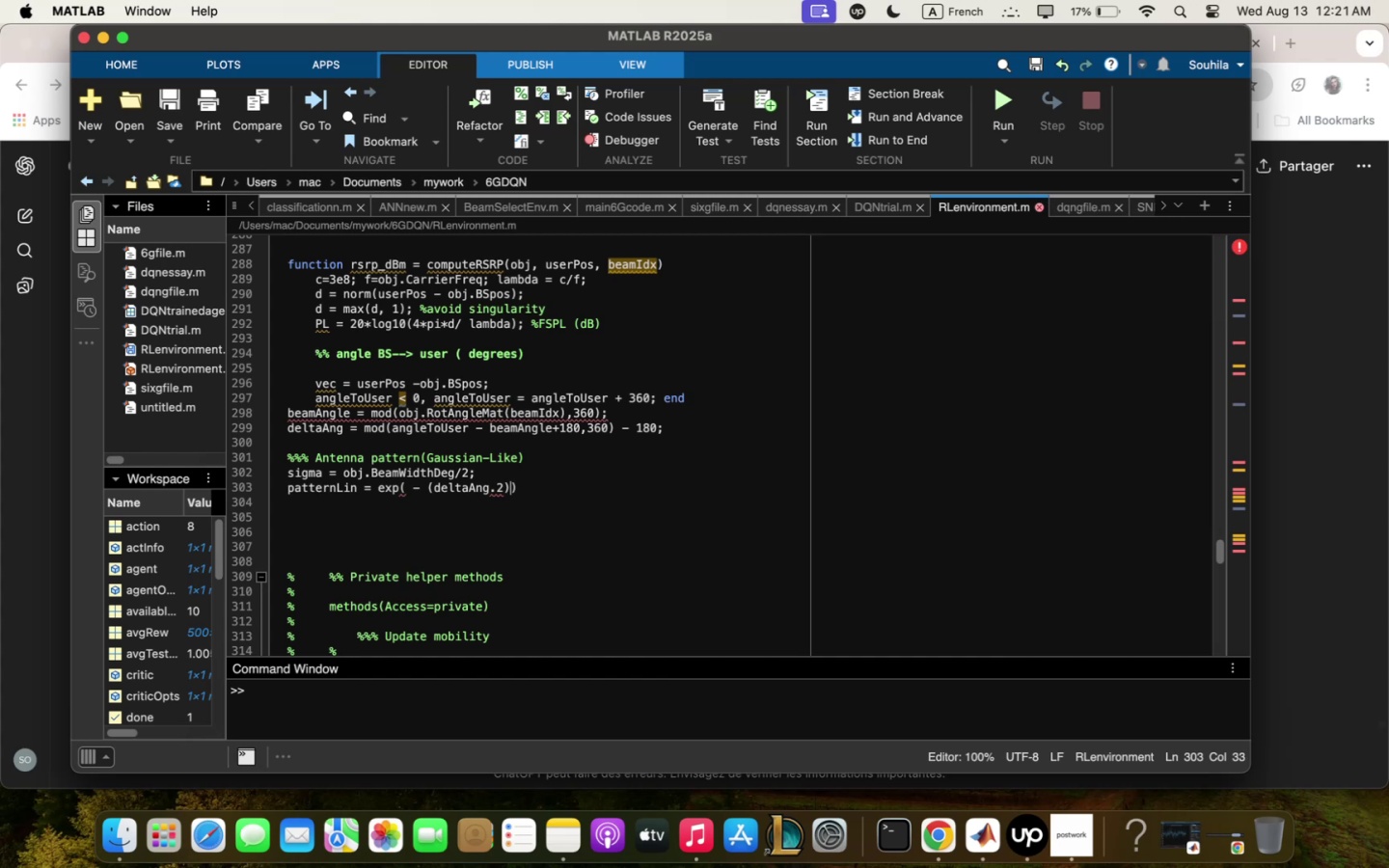 
type([Fn].)
key(Backspace)
type(>5@}5sig;q@)
 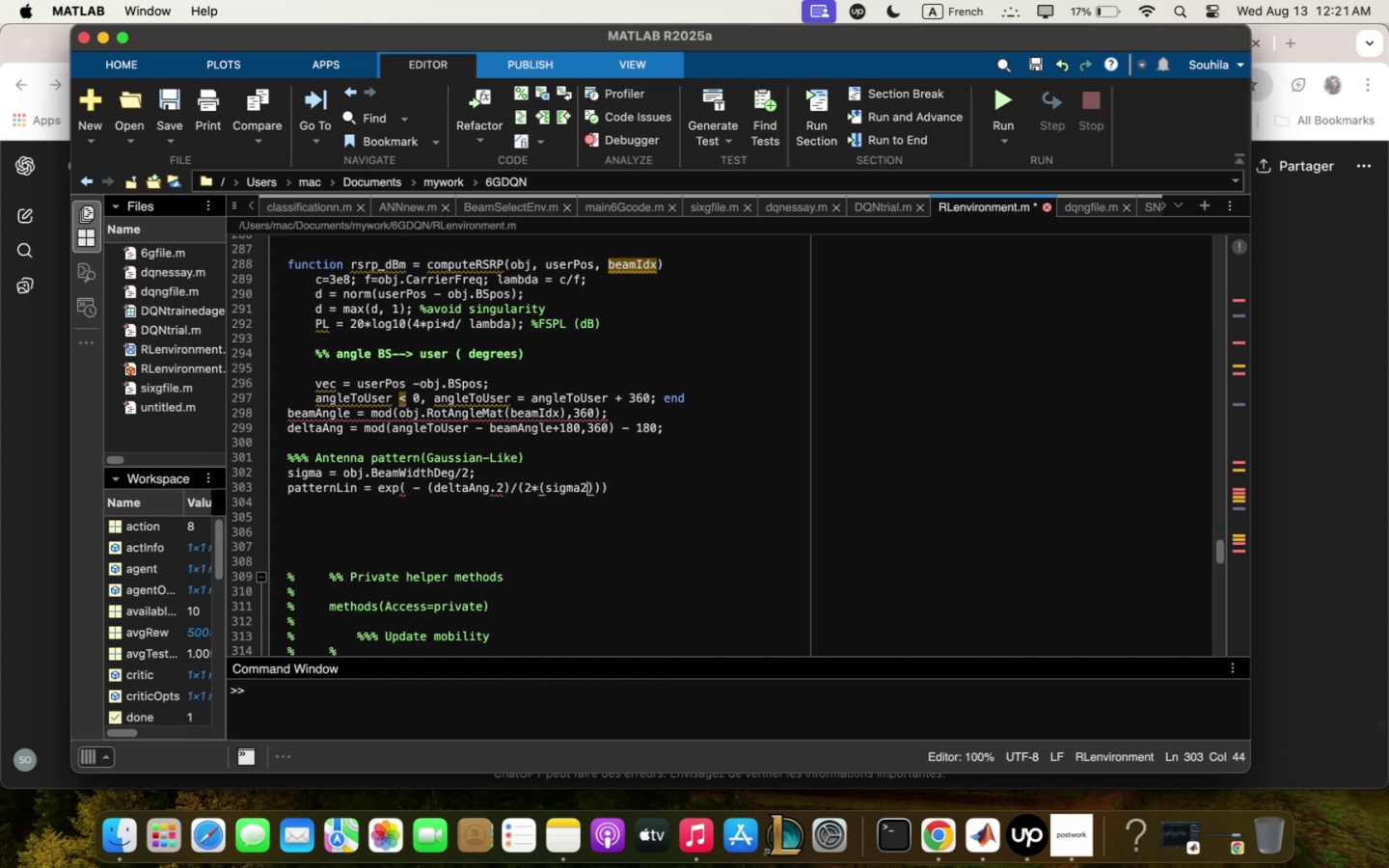 
wait(6.37)
 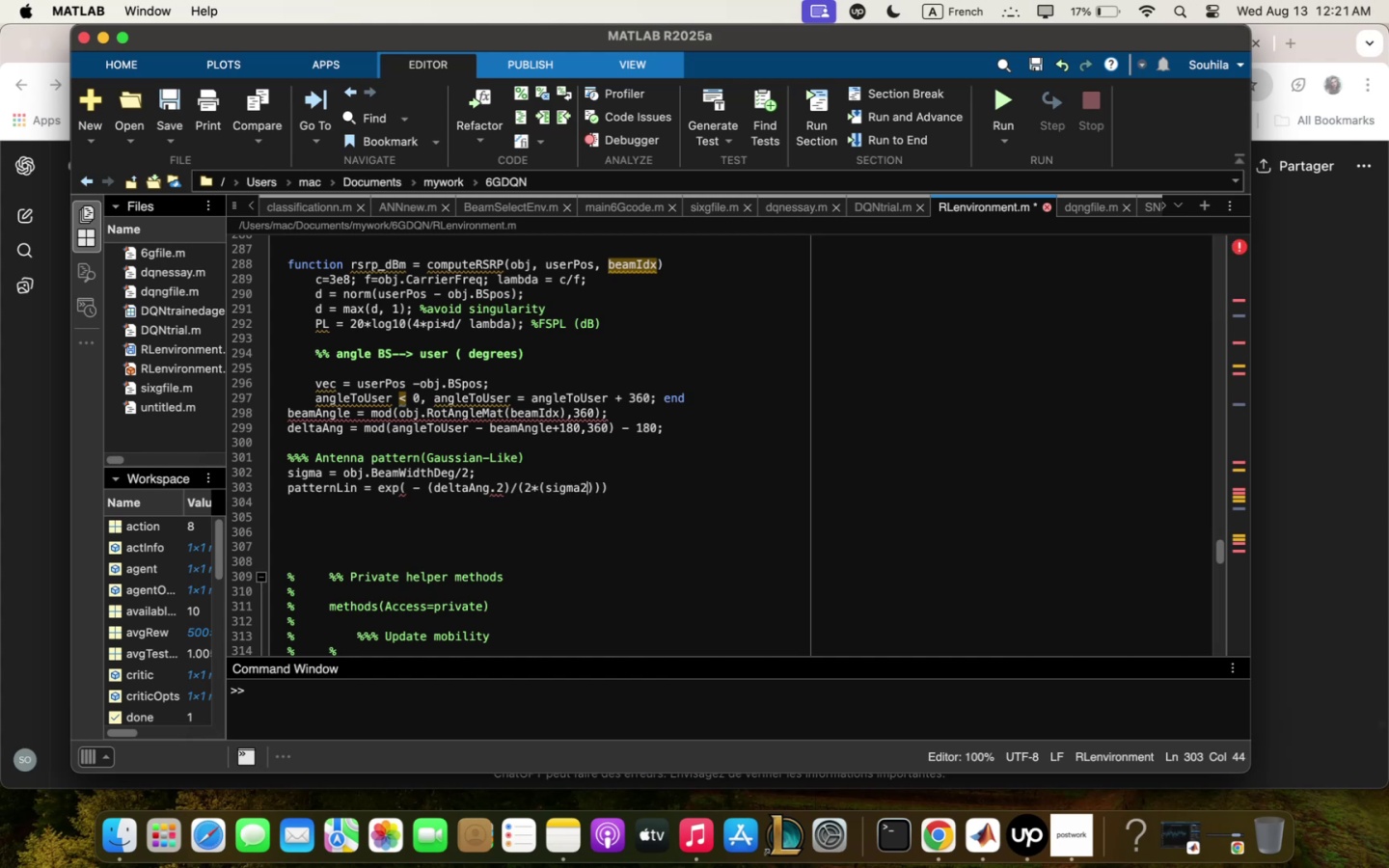 
key(ArrowRight)
 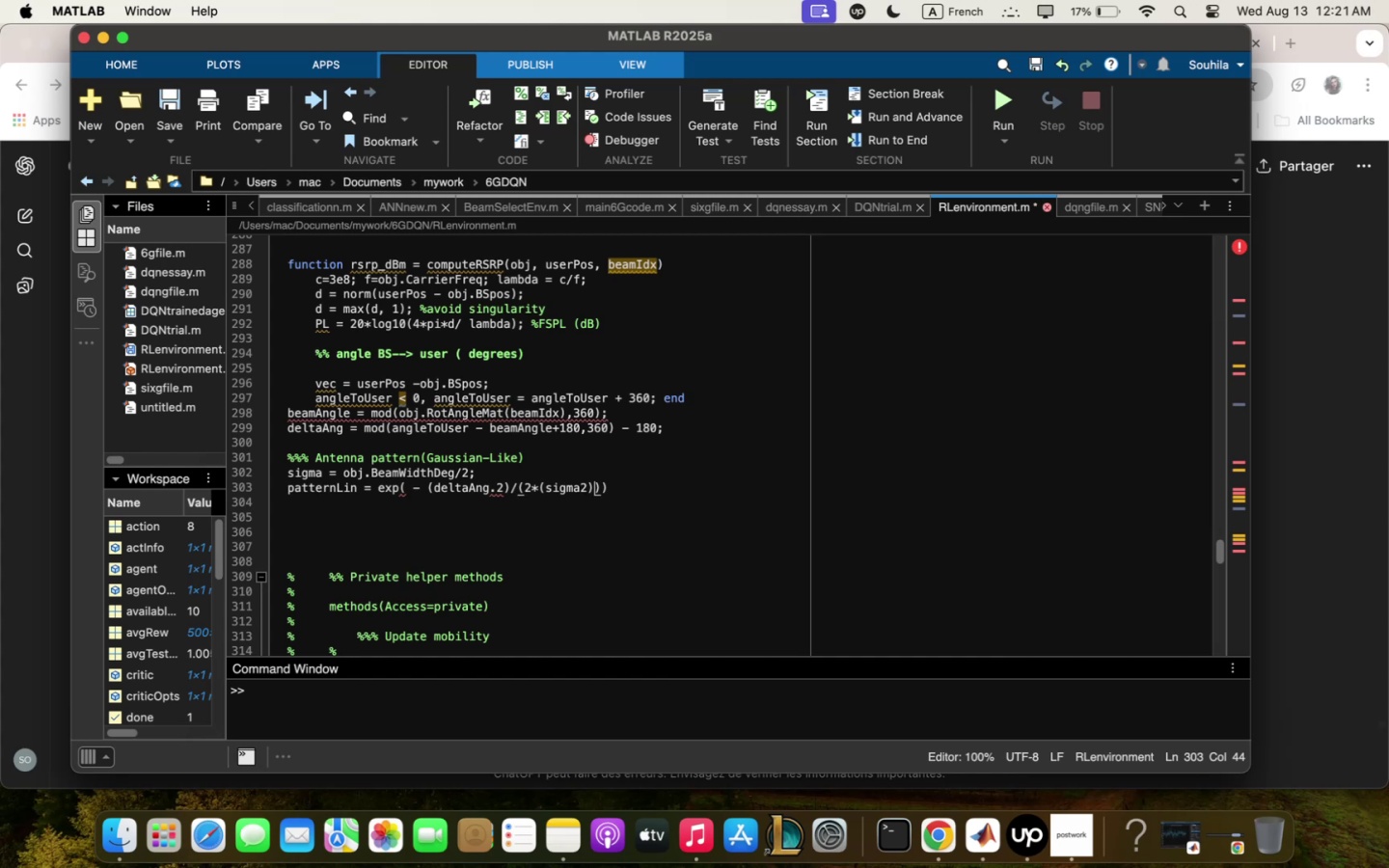 
key(ArrowRight)
 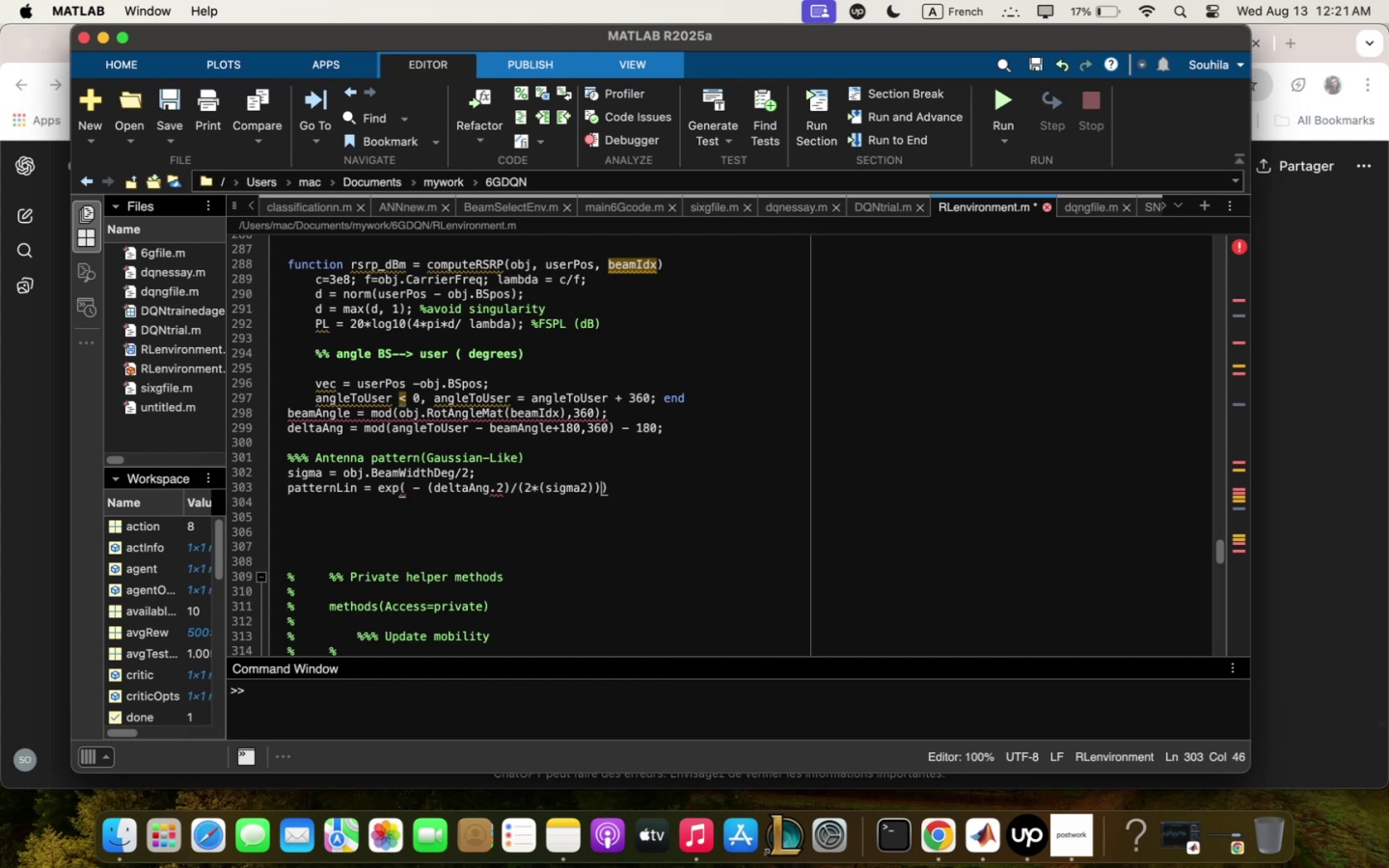 
key(ArrowRight)
 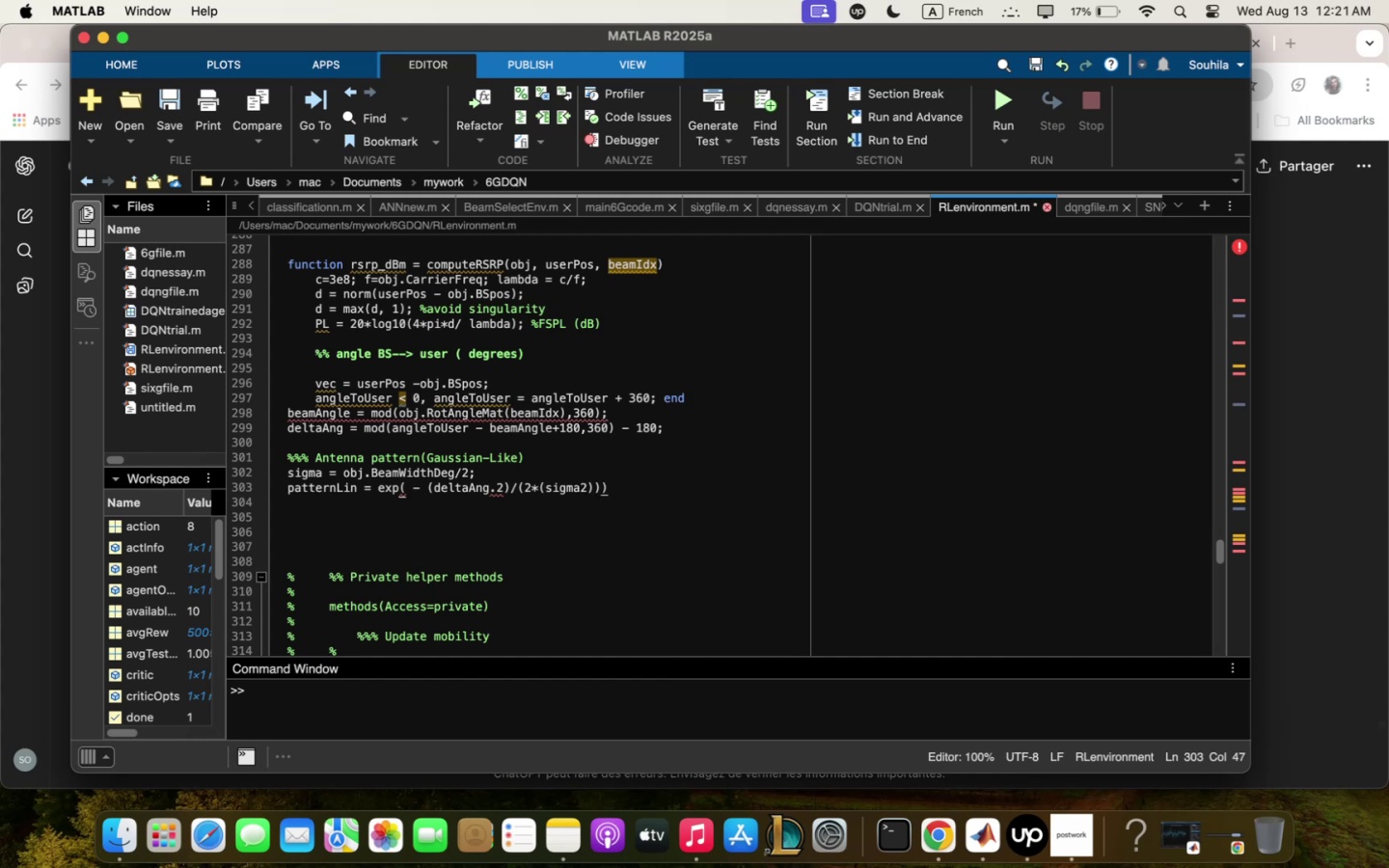 
key(Comma)
 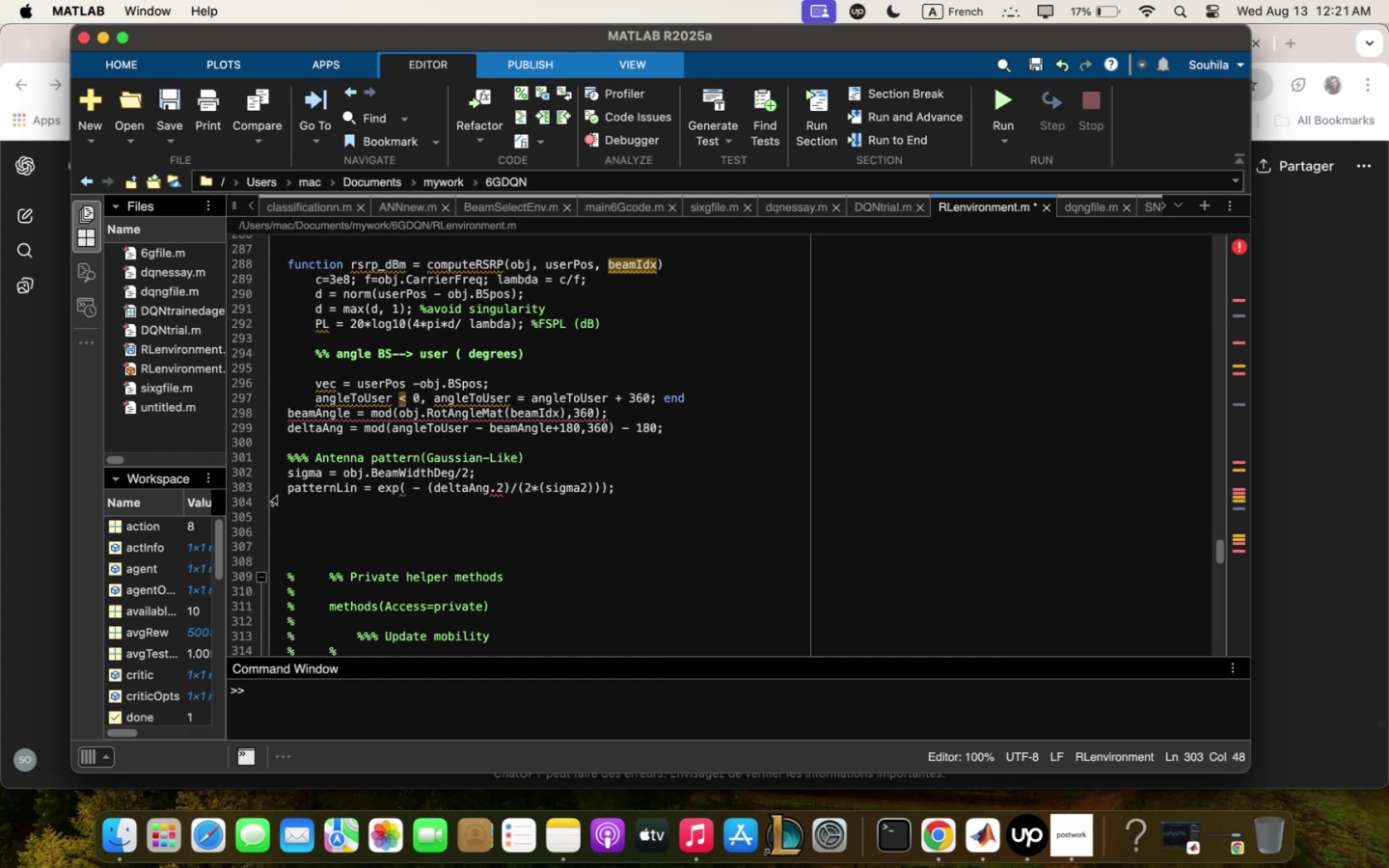 
wait(8.06)
 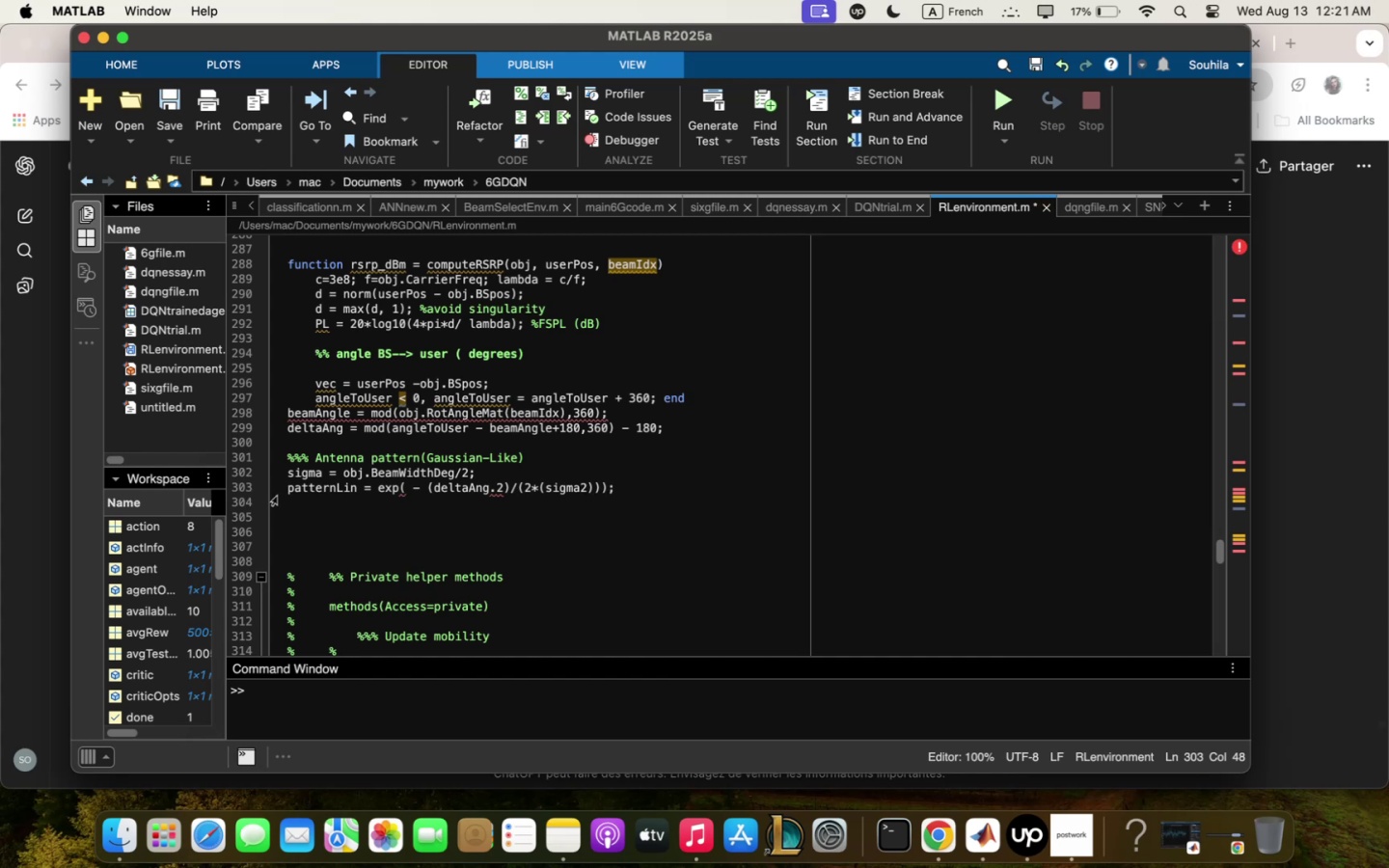 
left_click_drag(start_coordinate=[288, 490], to_coordinate=[640, 483])
 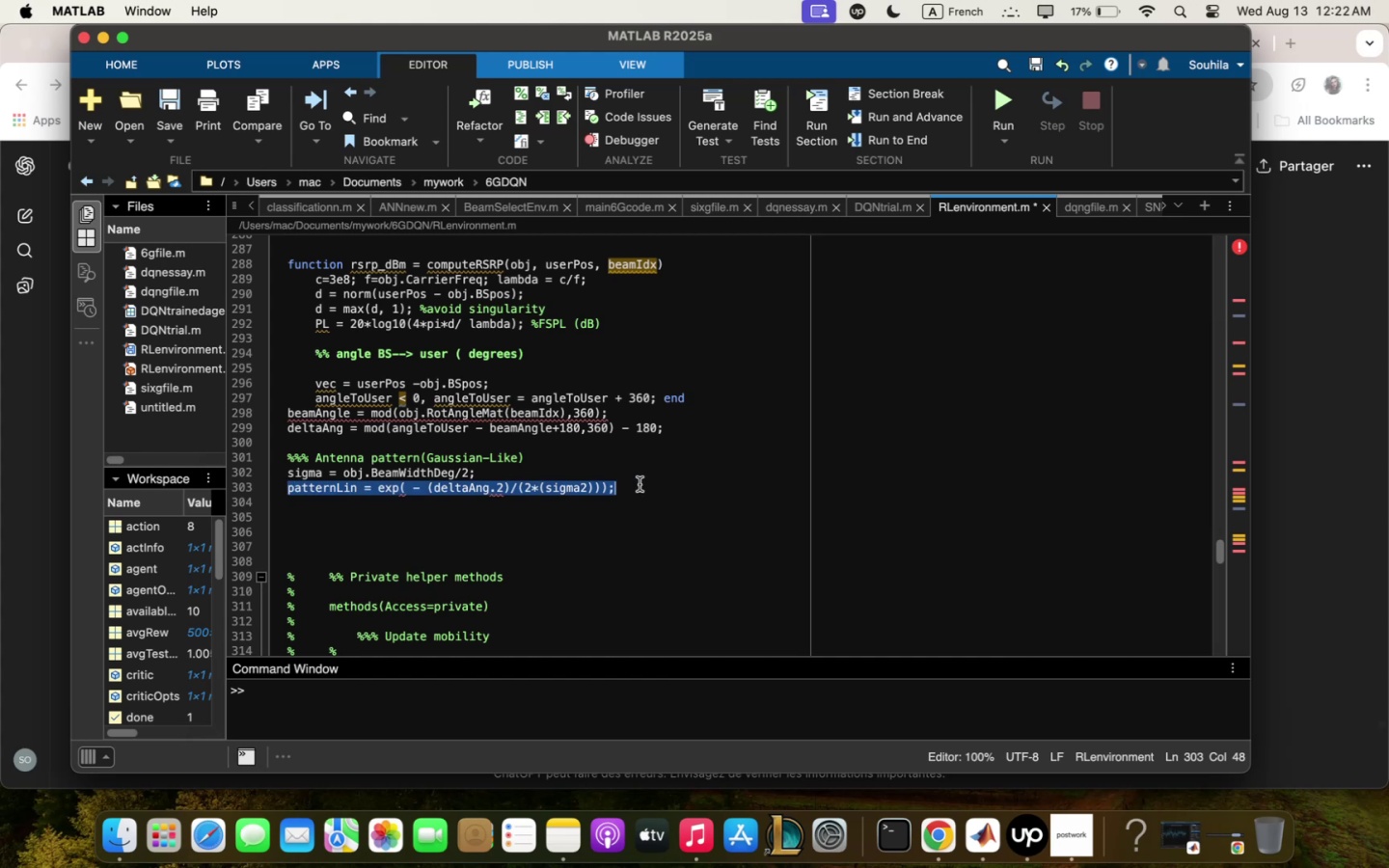 
key(Meta+C)
 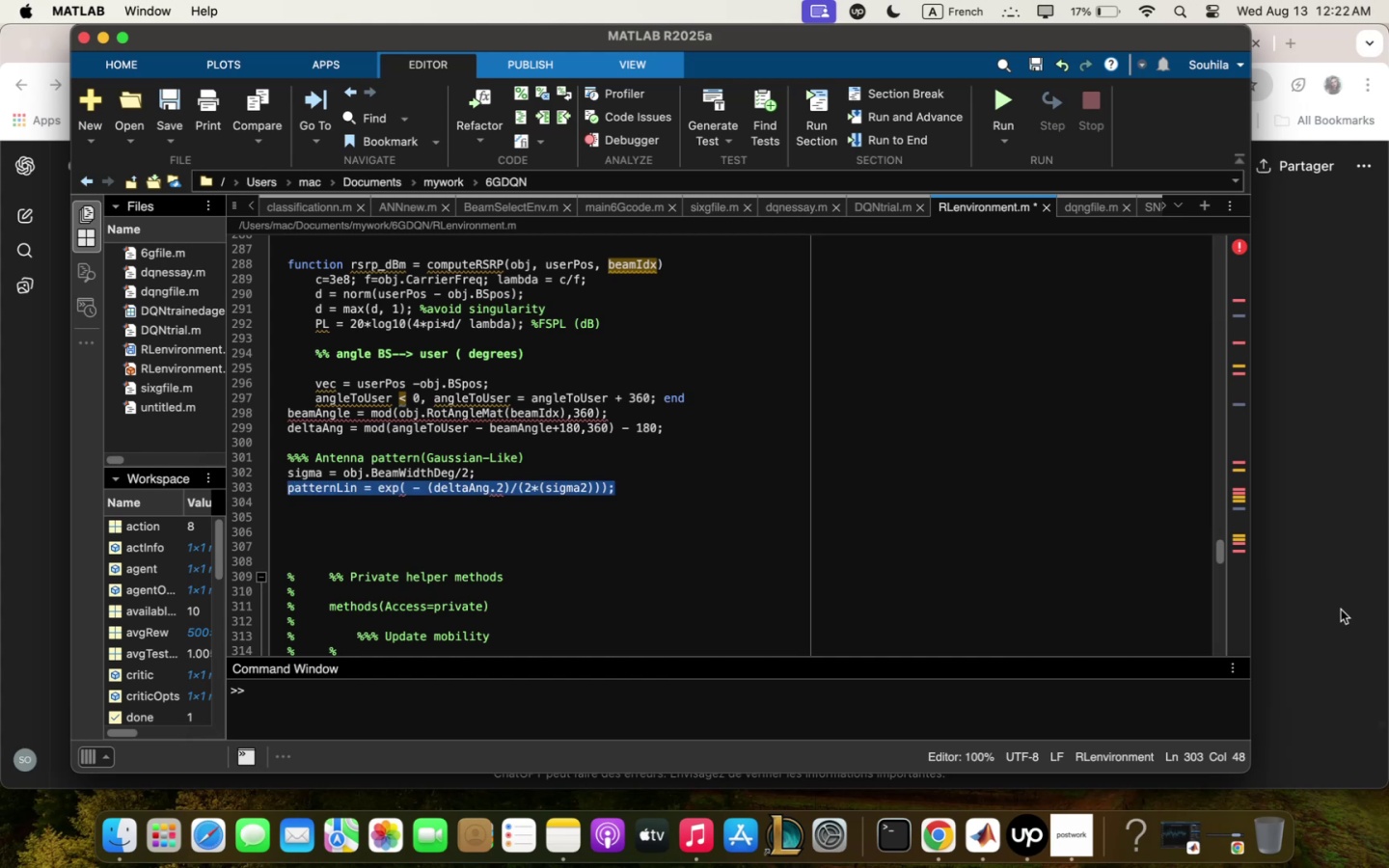 
left_click([1341, 610])
 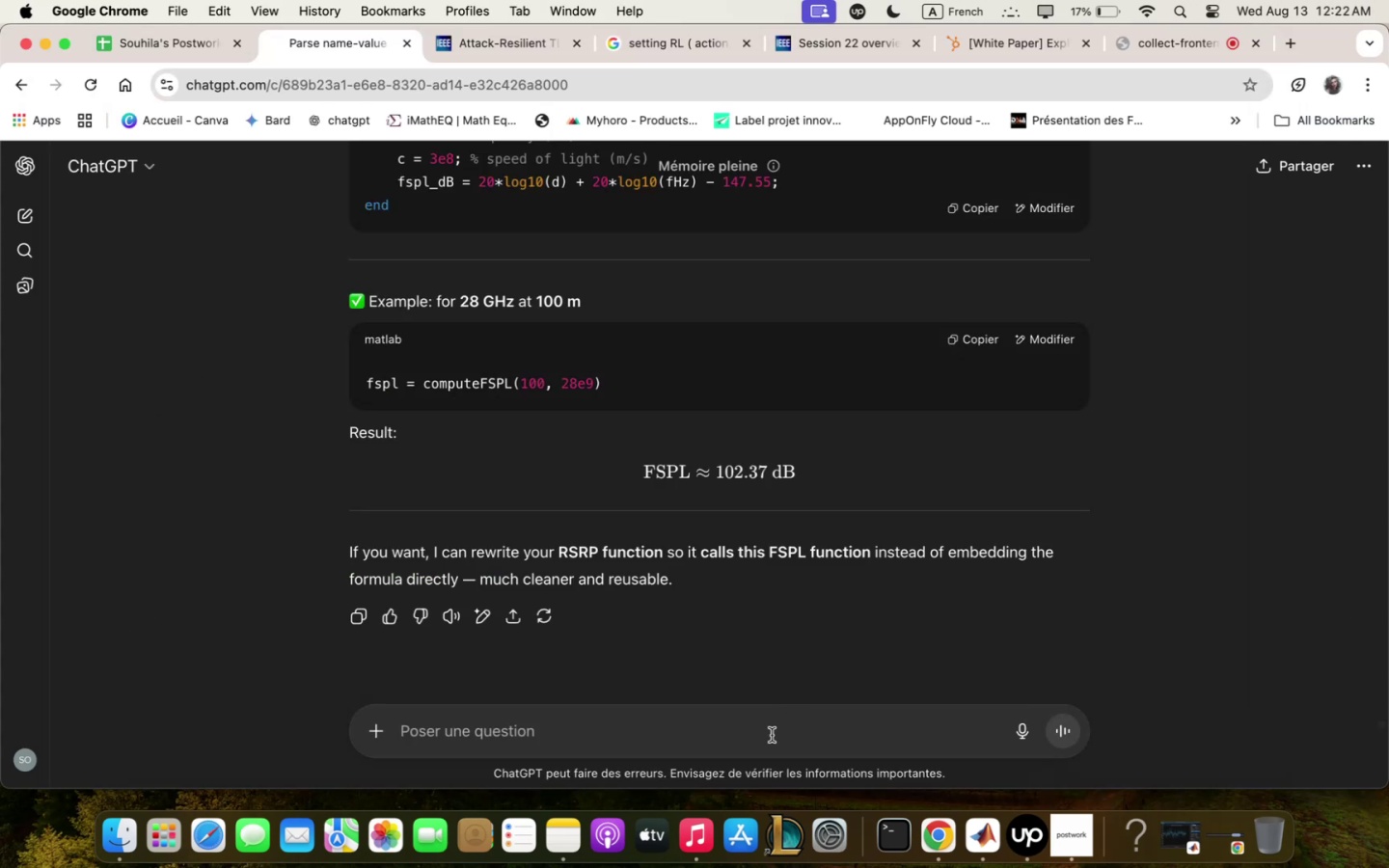 
left_click([772, 735])
 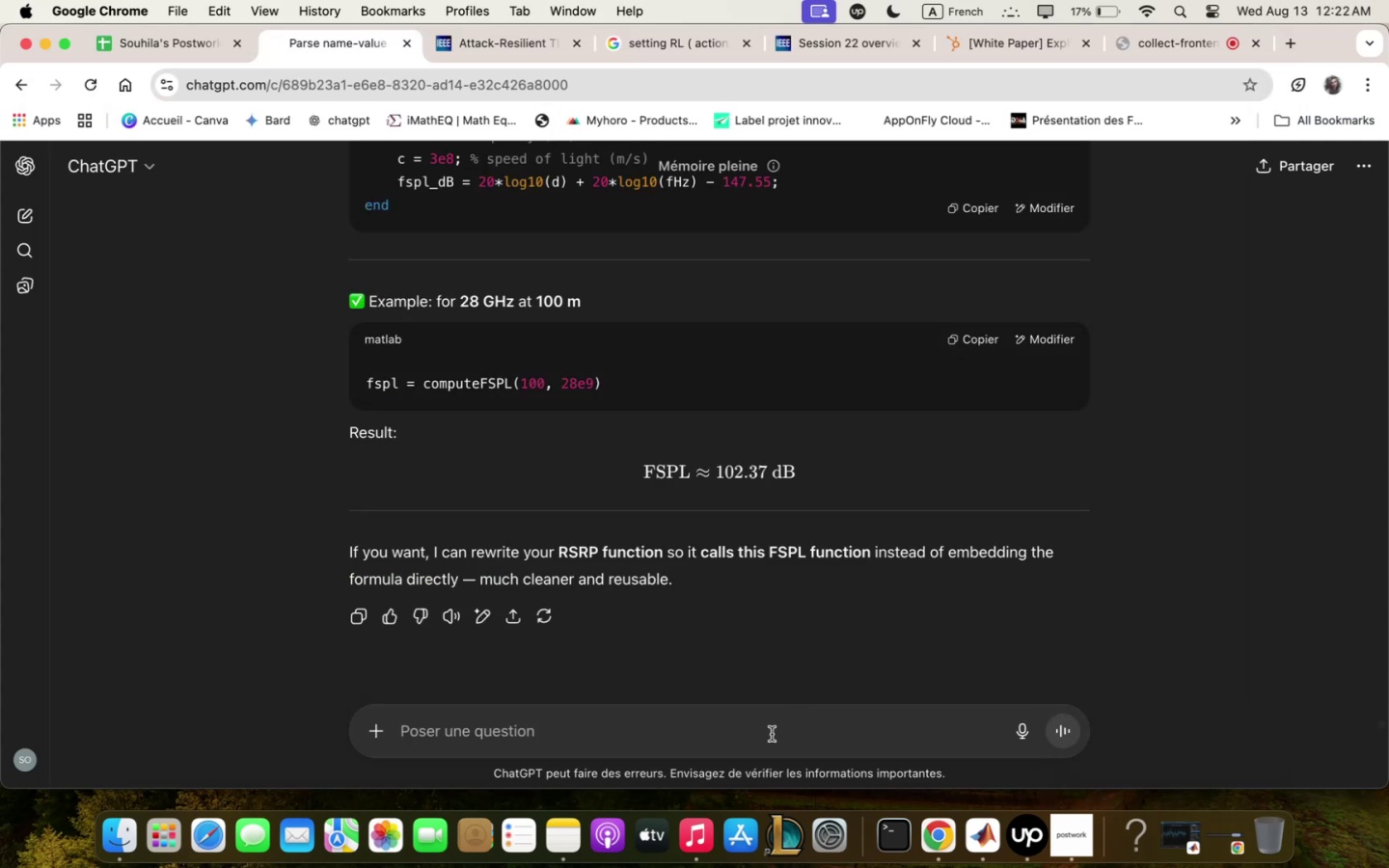 
type(veri)
key(Backspace)
key(Backspace)
key(Backspace)
key(Backspace)
type(verify )
 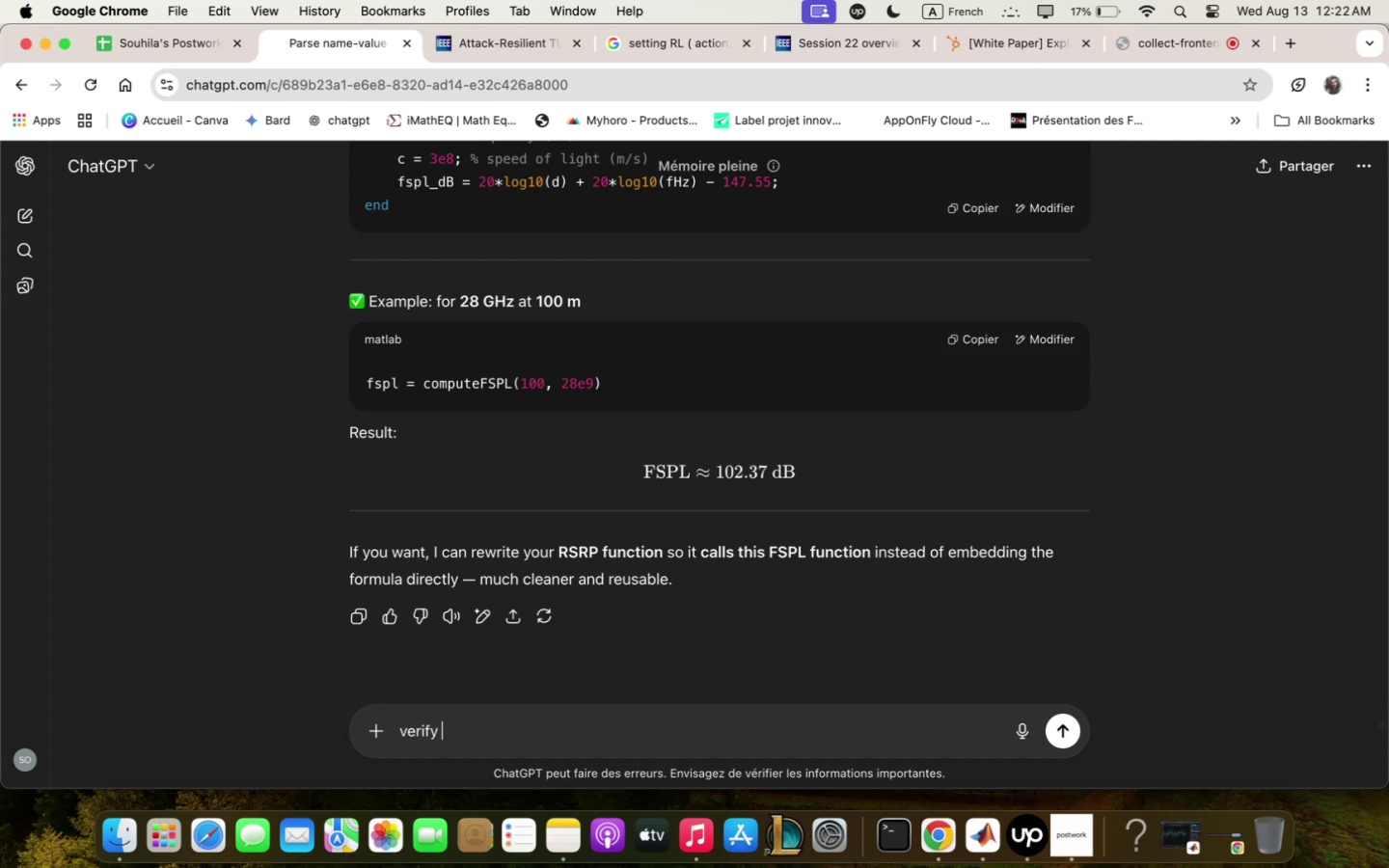 
key(Meta+CommandLeft)
 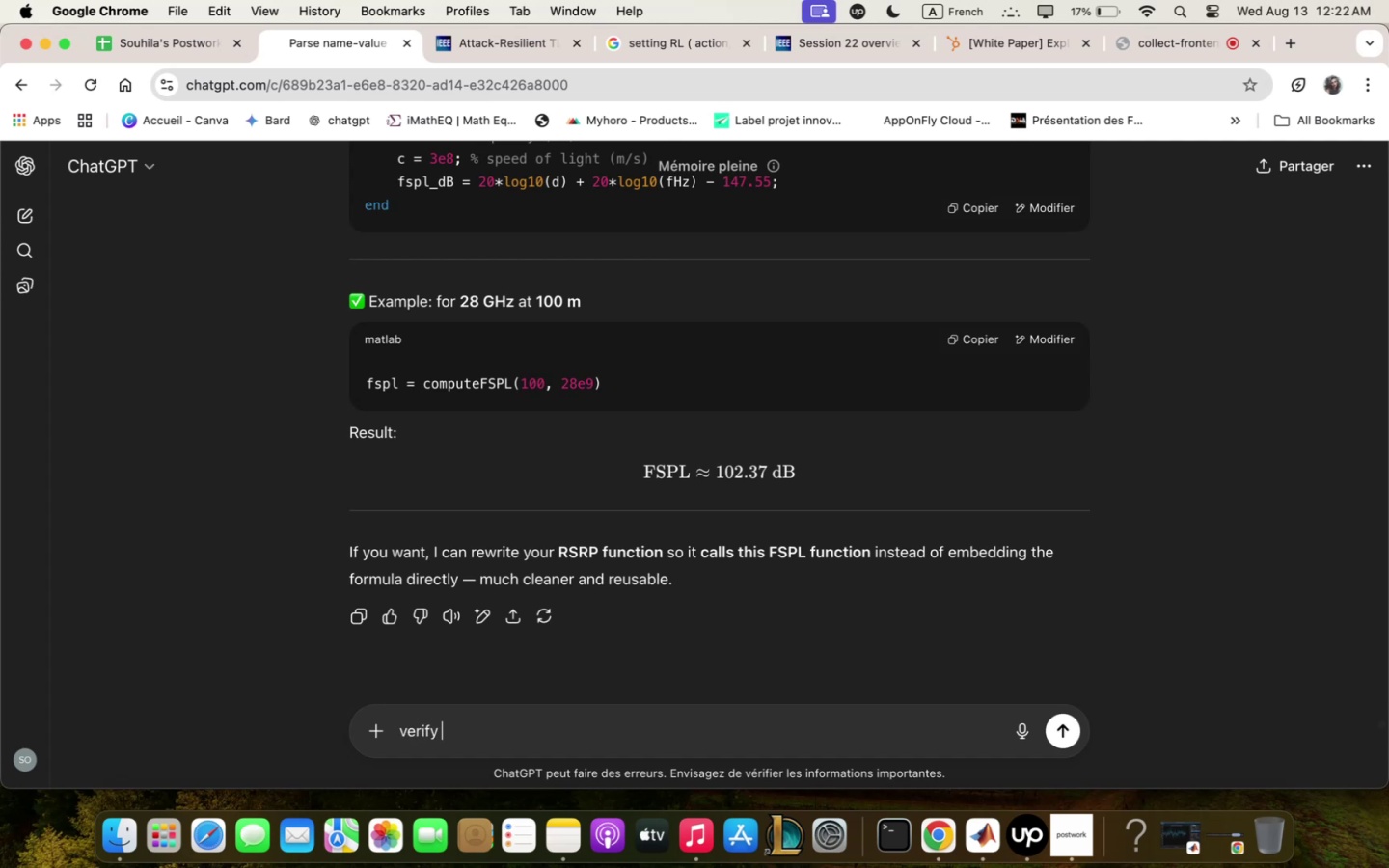 
key(Meta+V)
 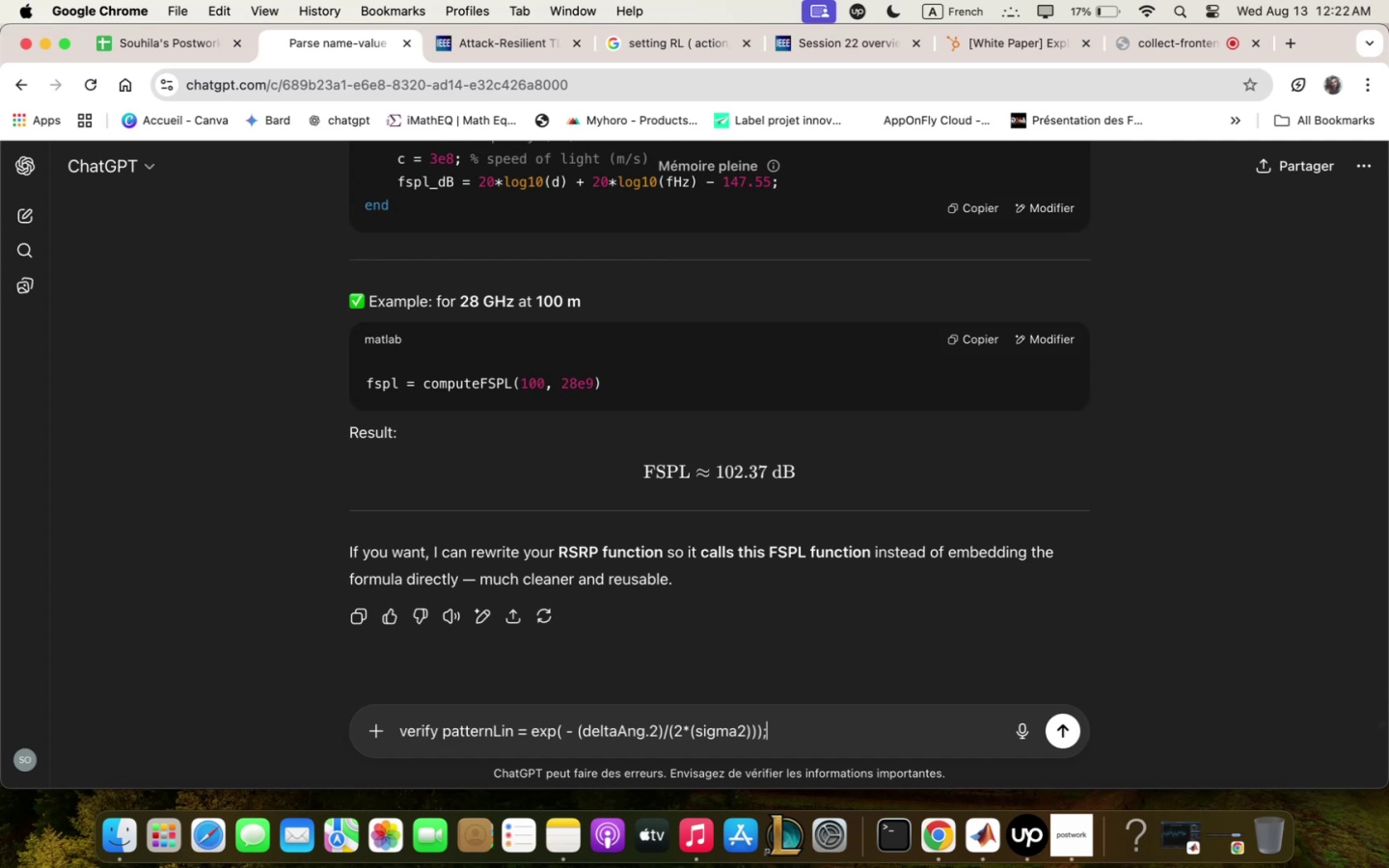 
key(Enter)
 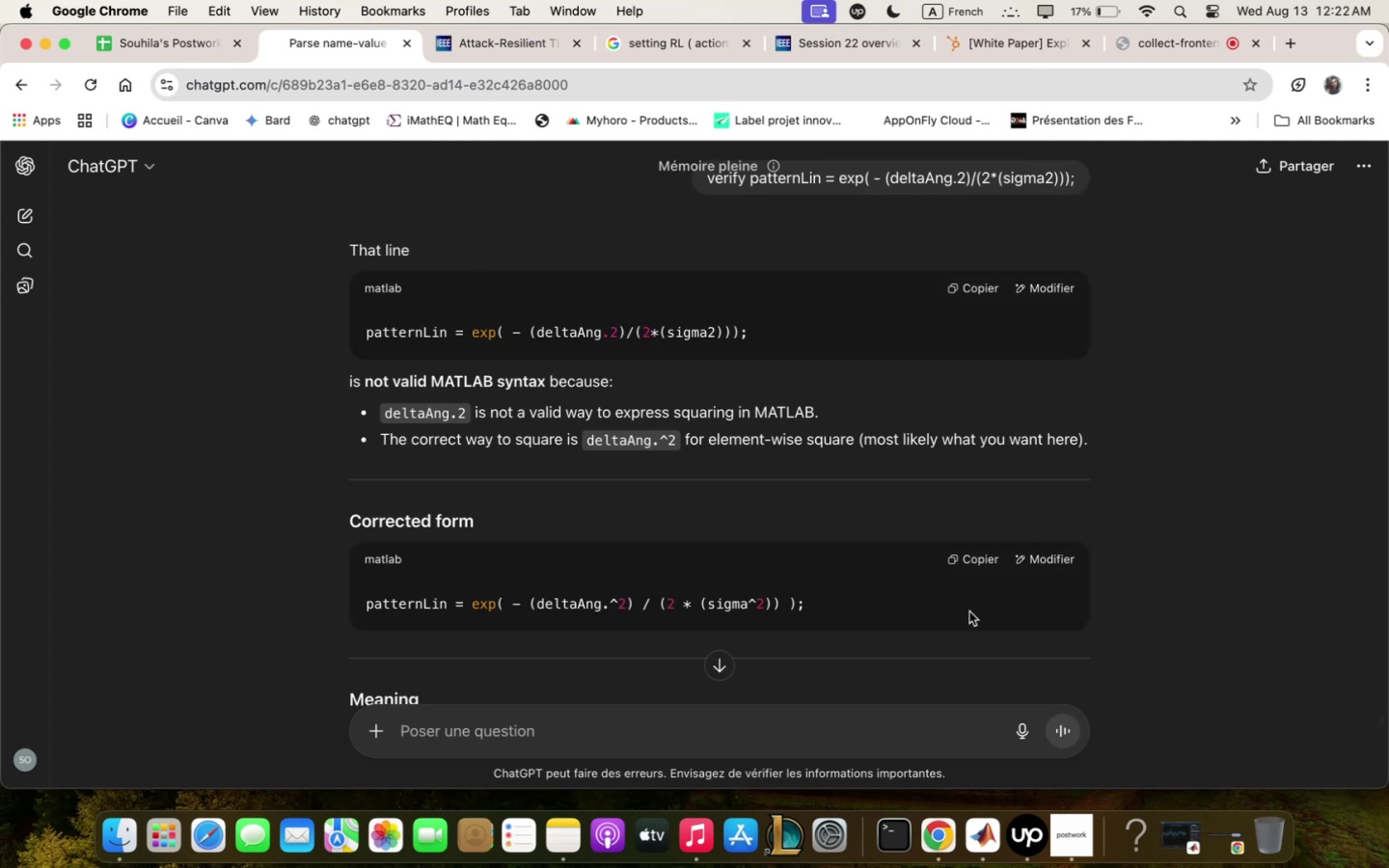 
wait(12.56)
 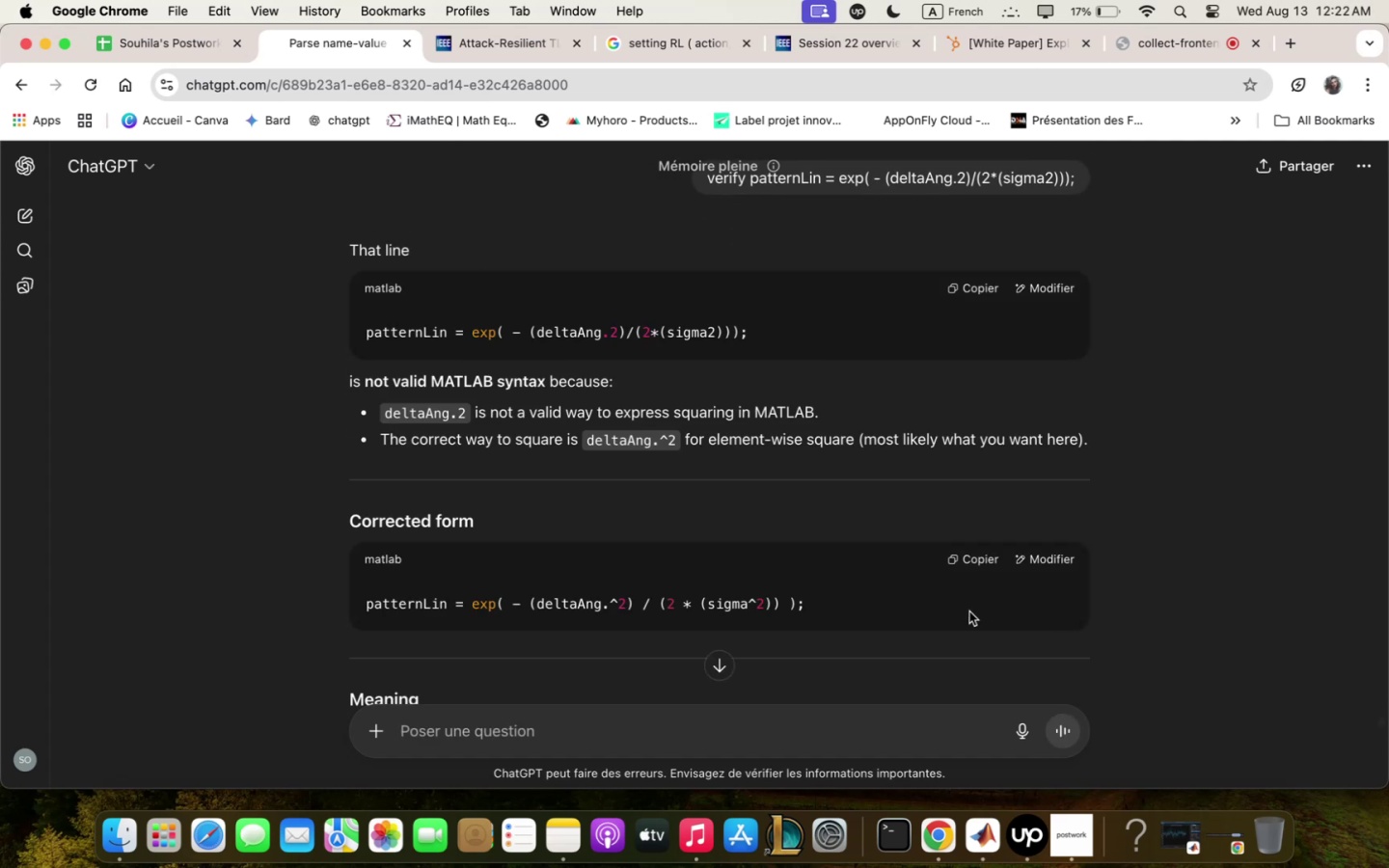 
left_click([988, 859])
 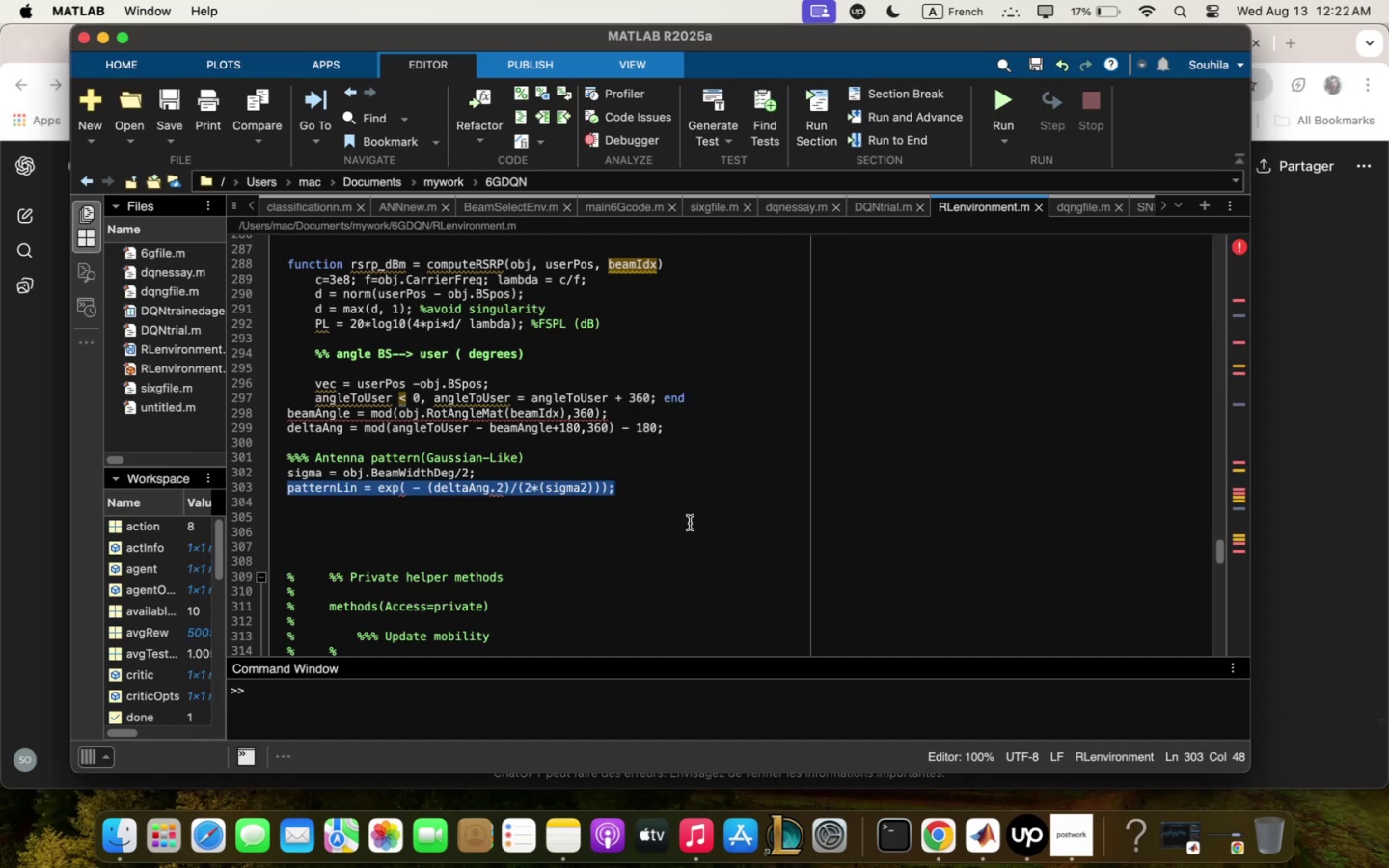 
key(Backspace)
 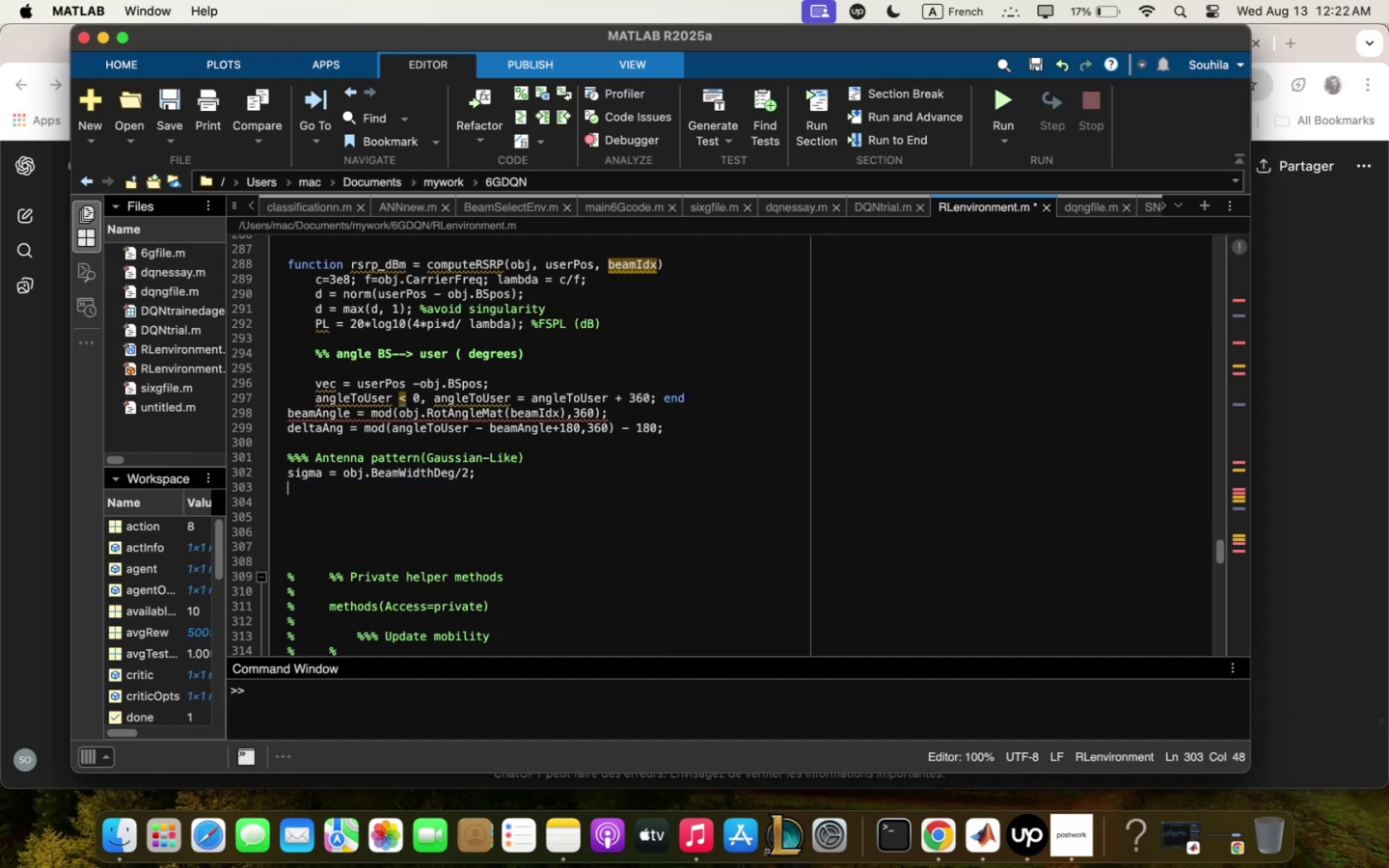 
key(Meta+CommandLeft)
 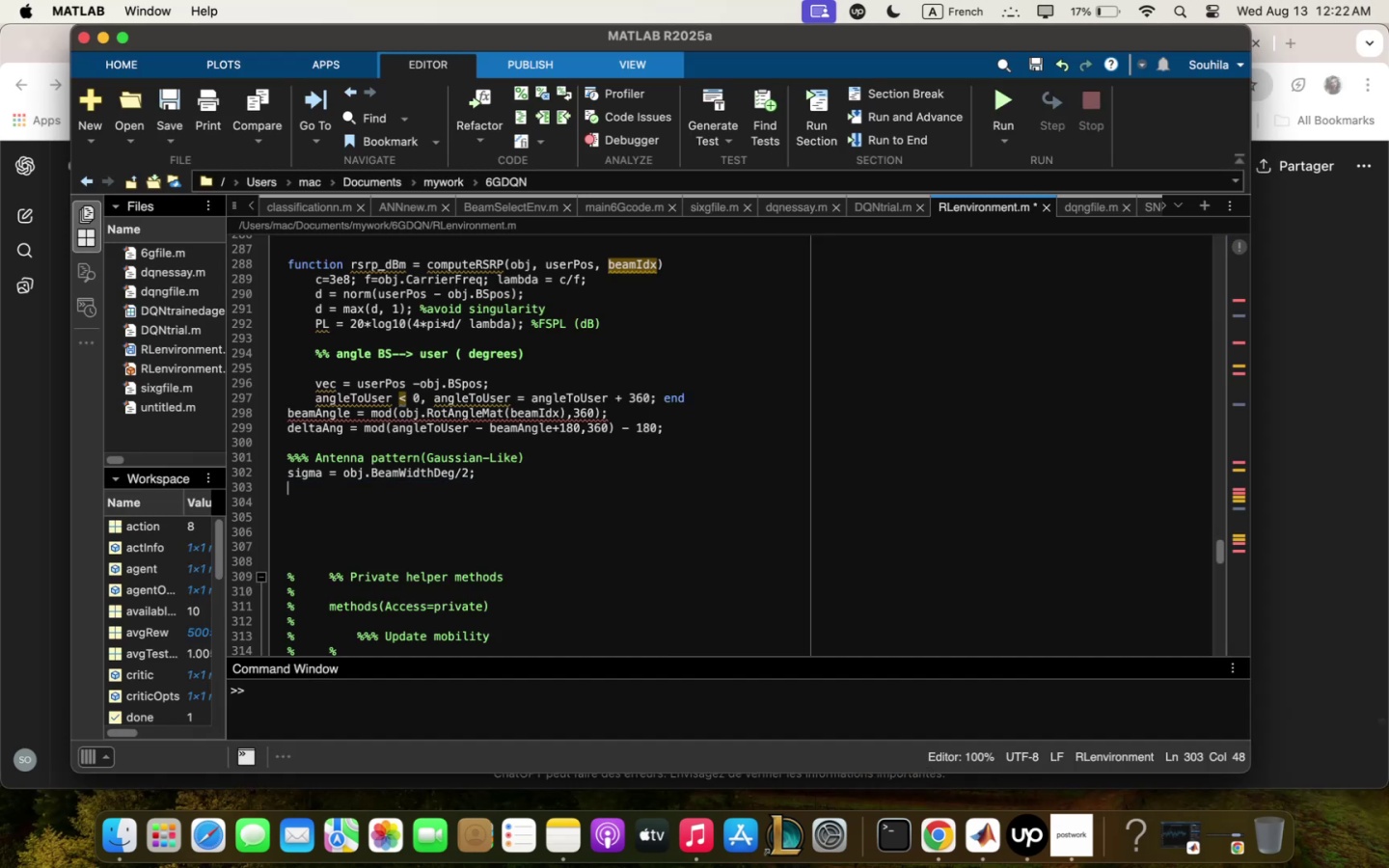 
key(Meta+V)
 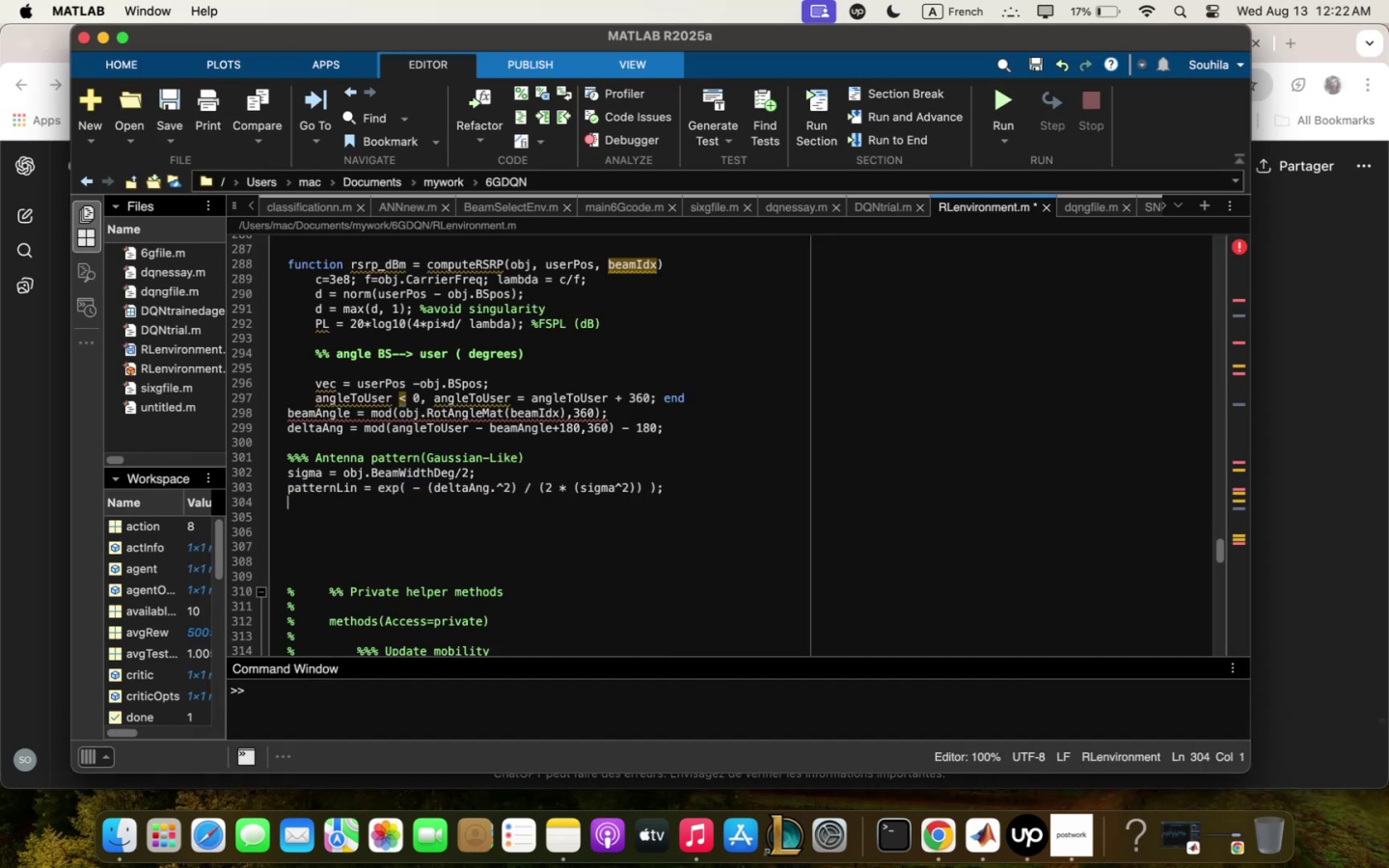 
scroll: coordinate [756, 401], scroll_direction: up, amount: 96.0
 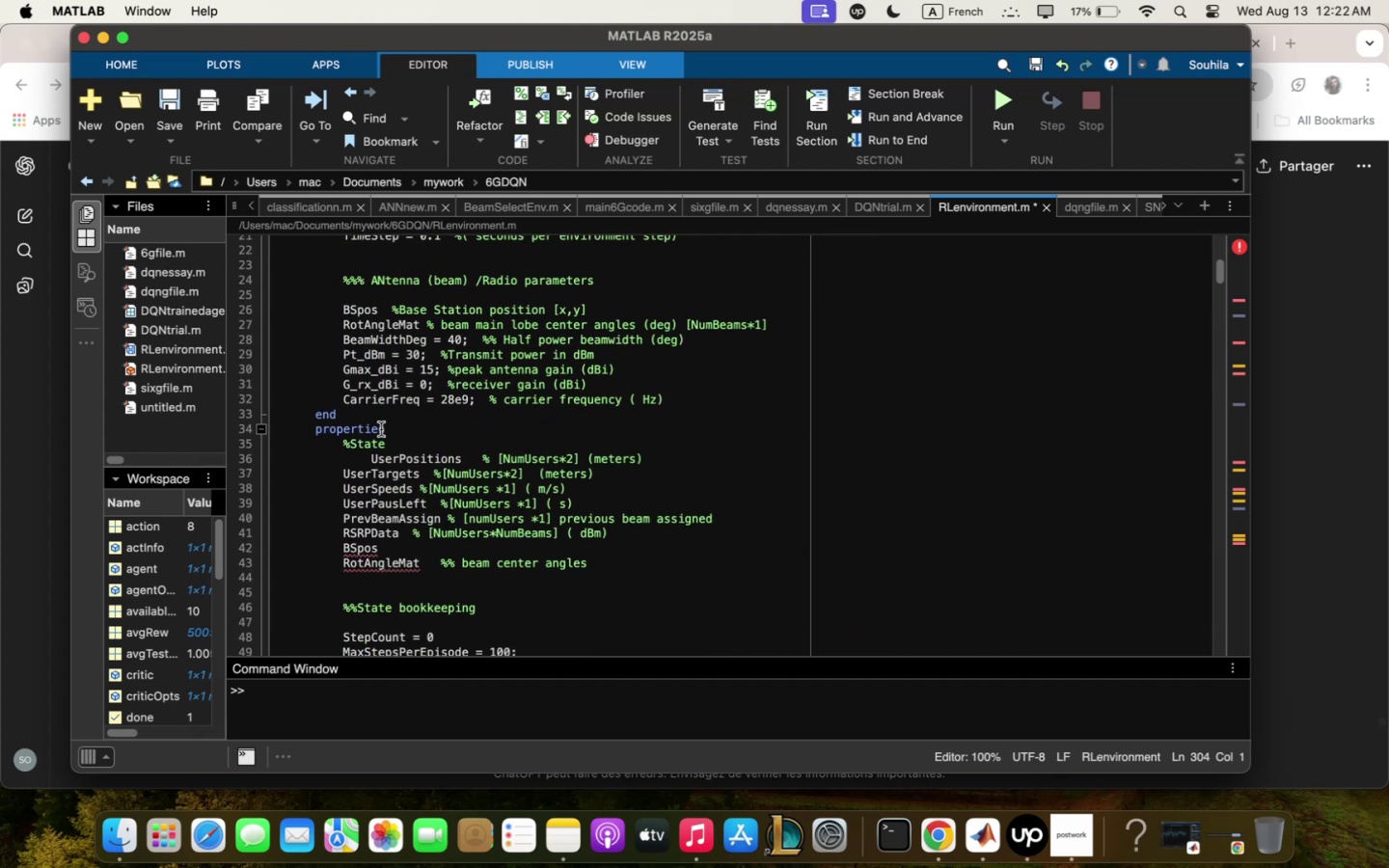 
wait(9.9)
 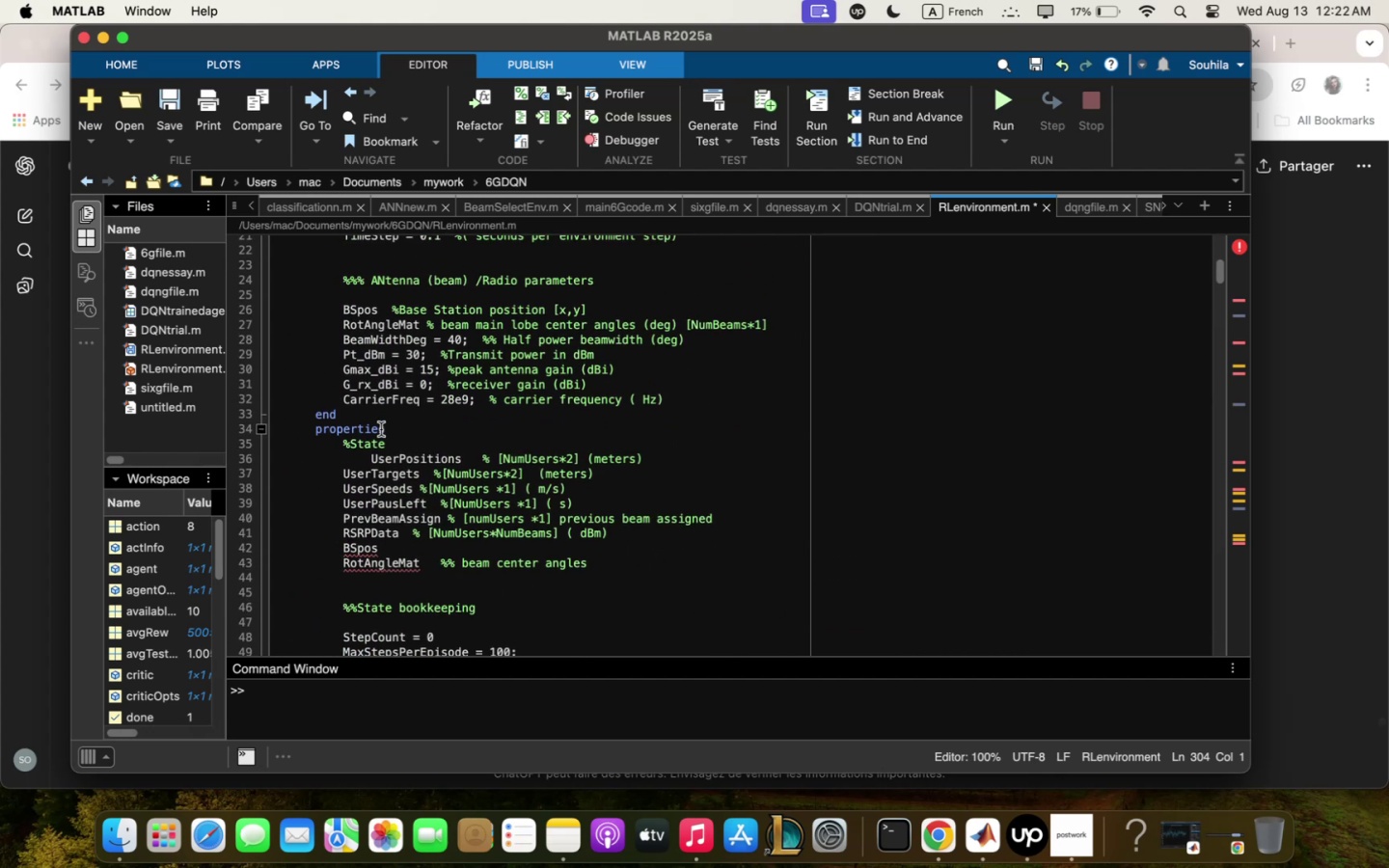 
scroll: coordinate [381, 414], scroll_direction: up, amount: 13.0
 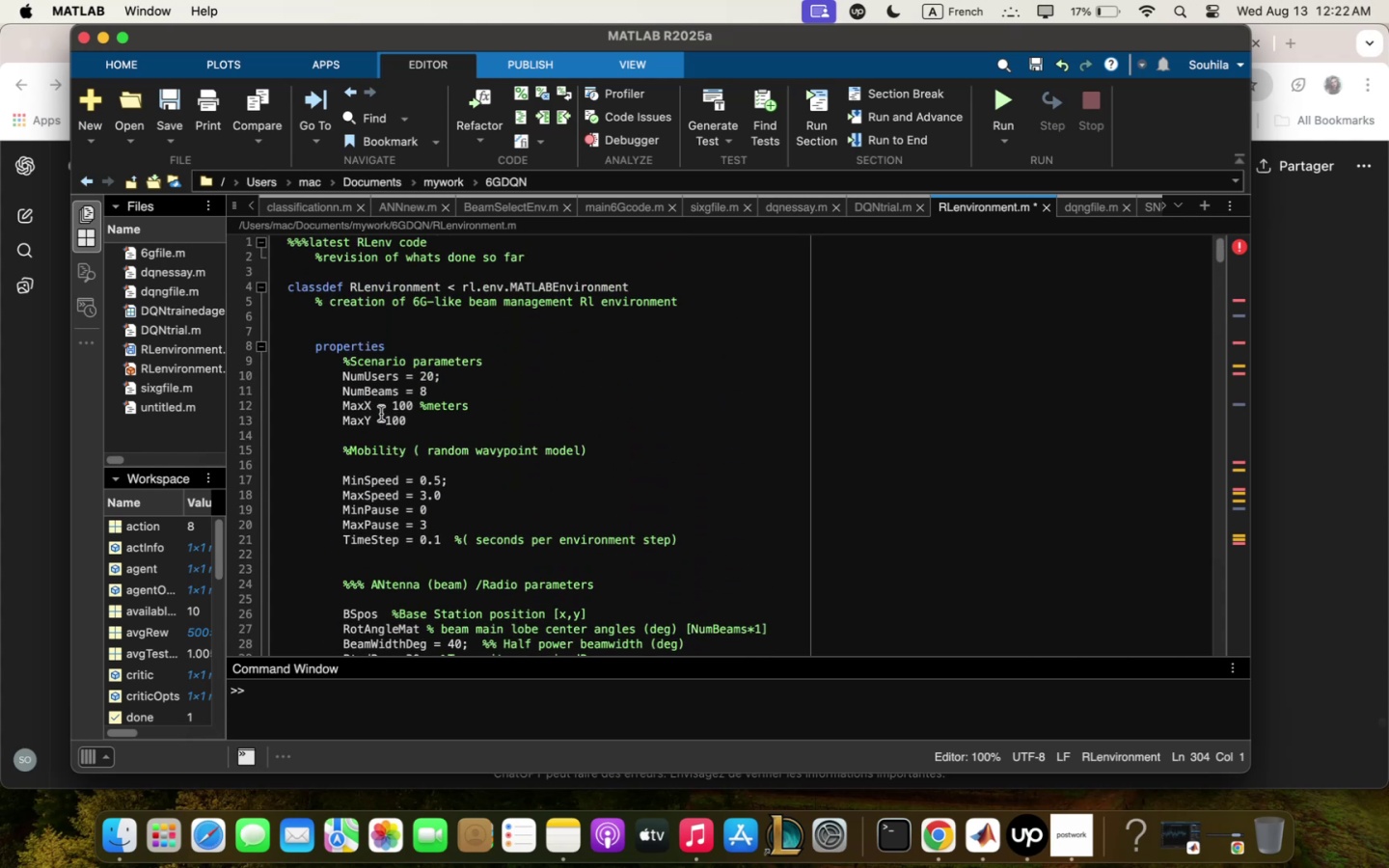 
scroll: coordinate [381, 414], scroll_direction: down, amount: 2.0
 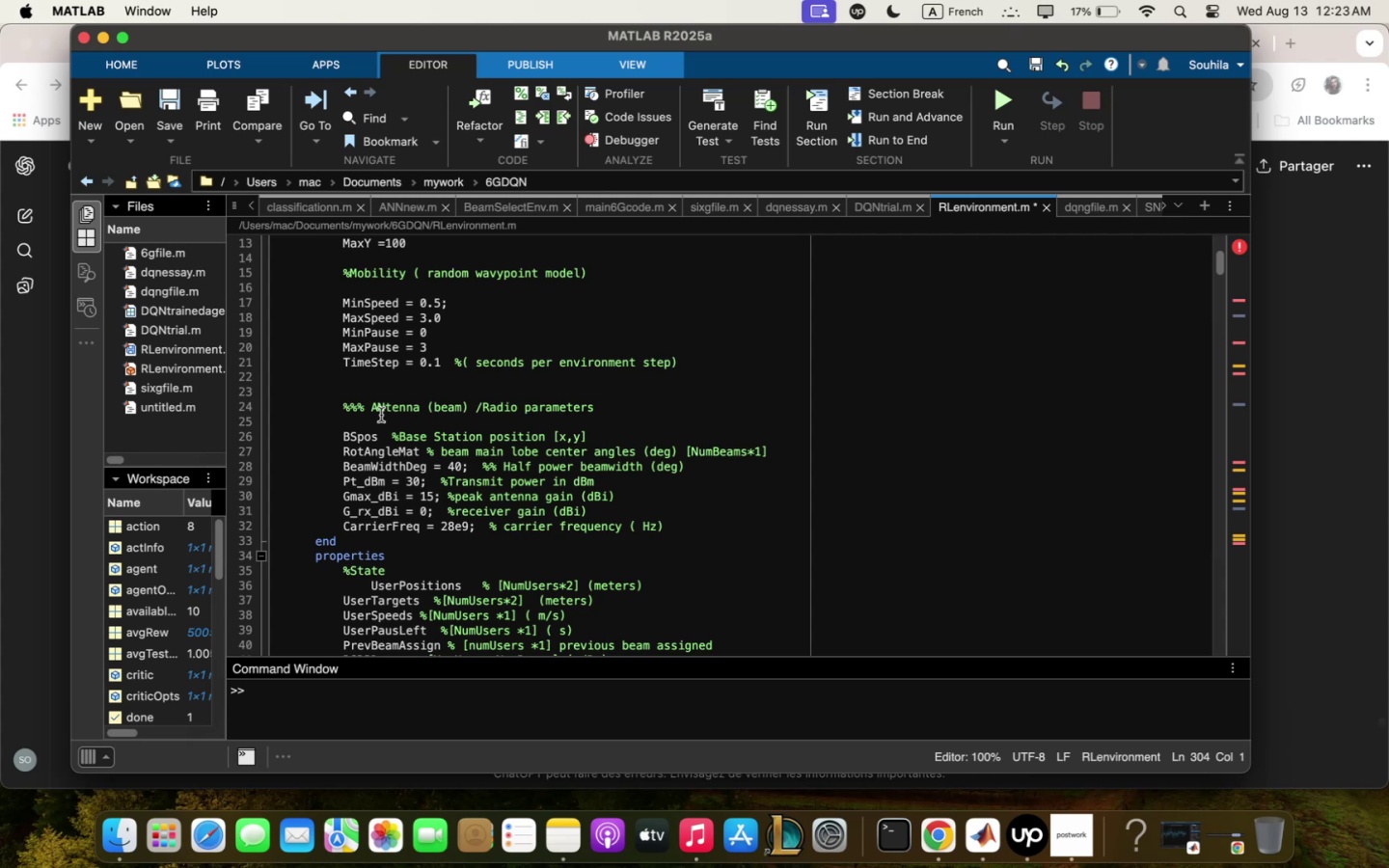 
wait(49.48)
 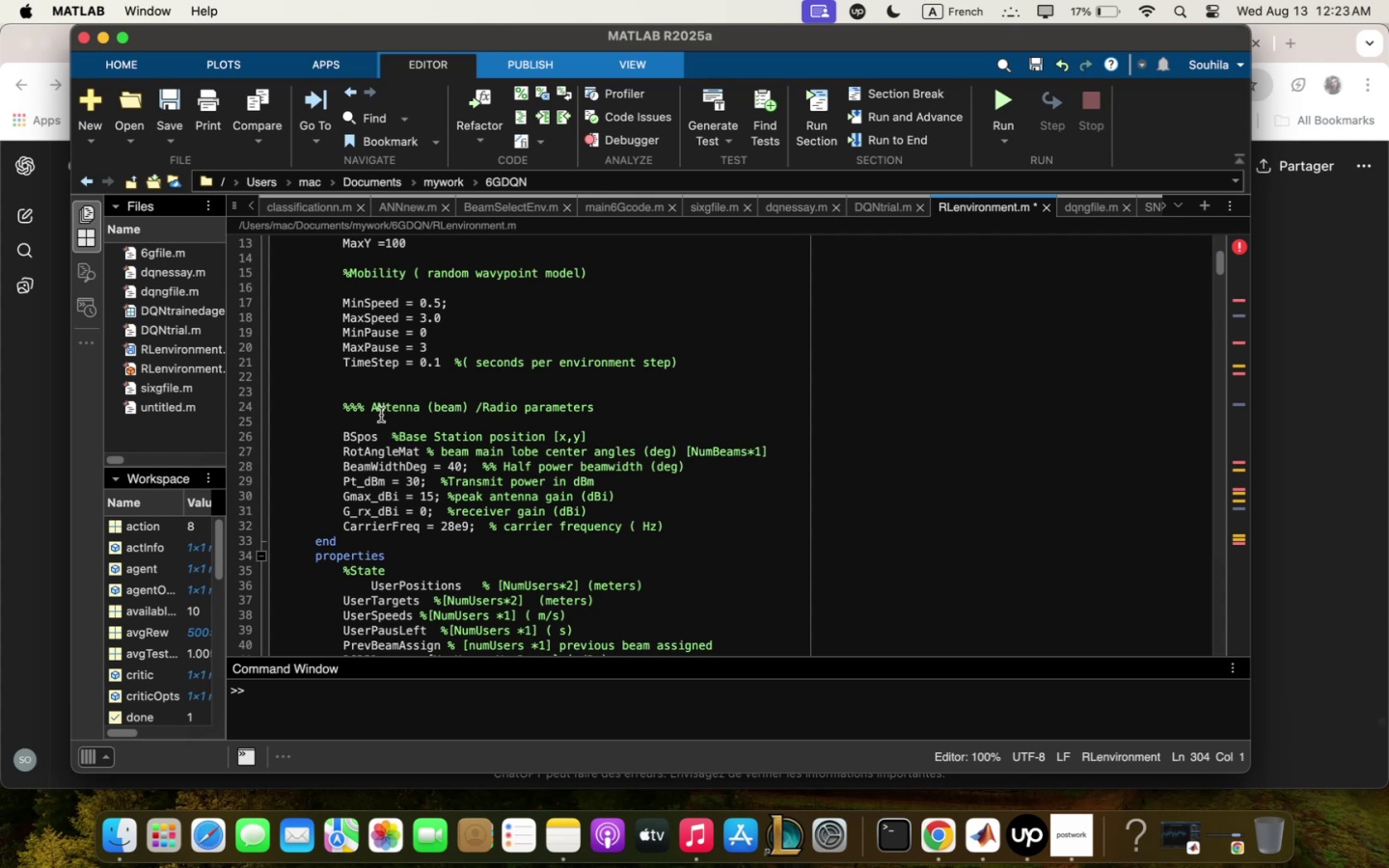 
scroll: coordinate [492, 498], scroll_direction: down, amount: 89.0
 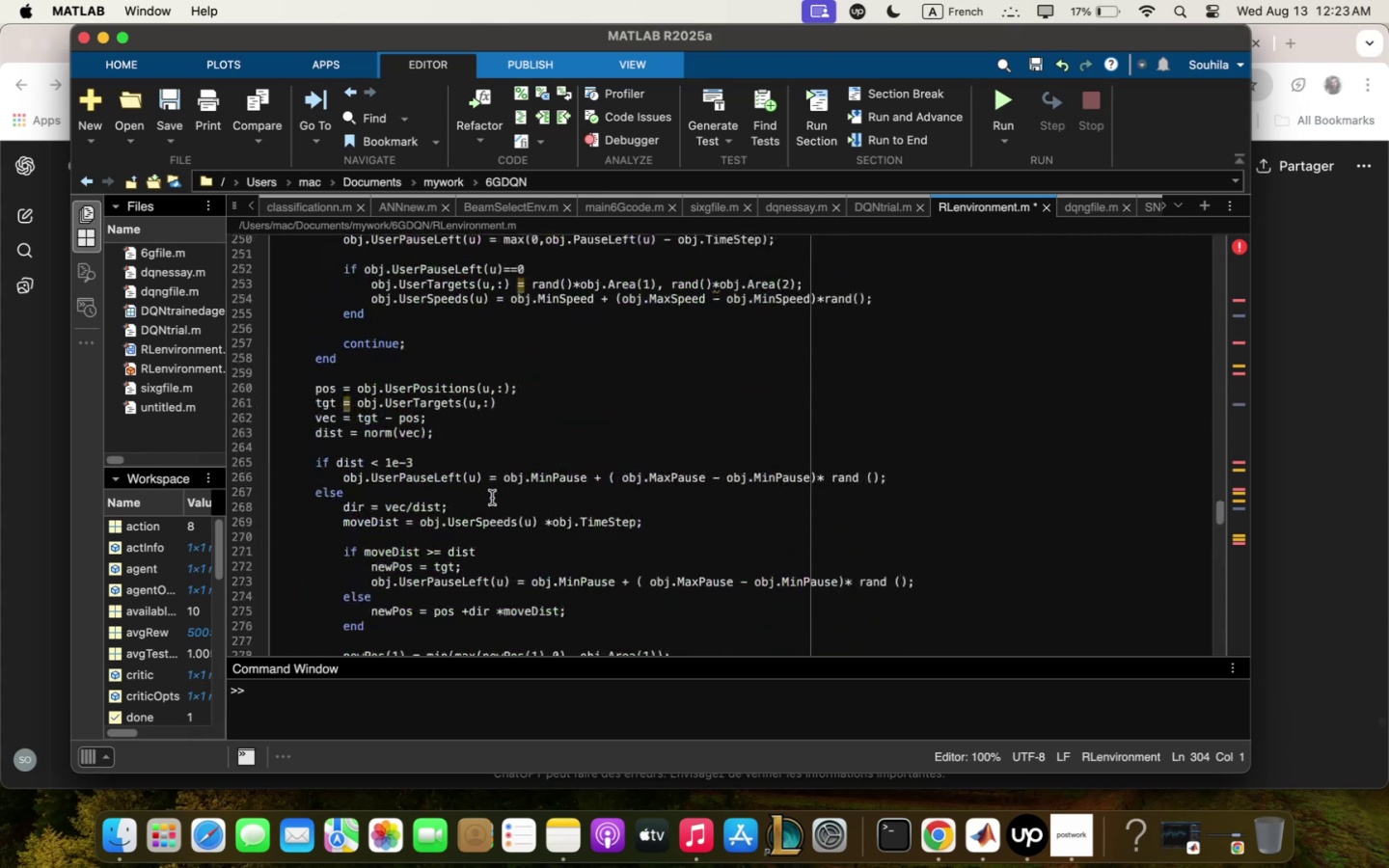 
scroll: coordinate [492, 498], scroll_direction: up, amount: 8.0
 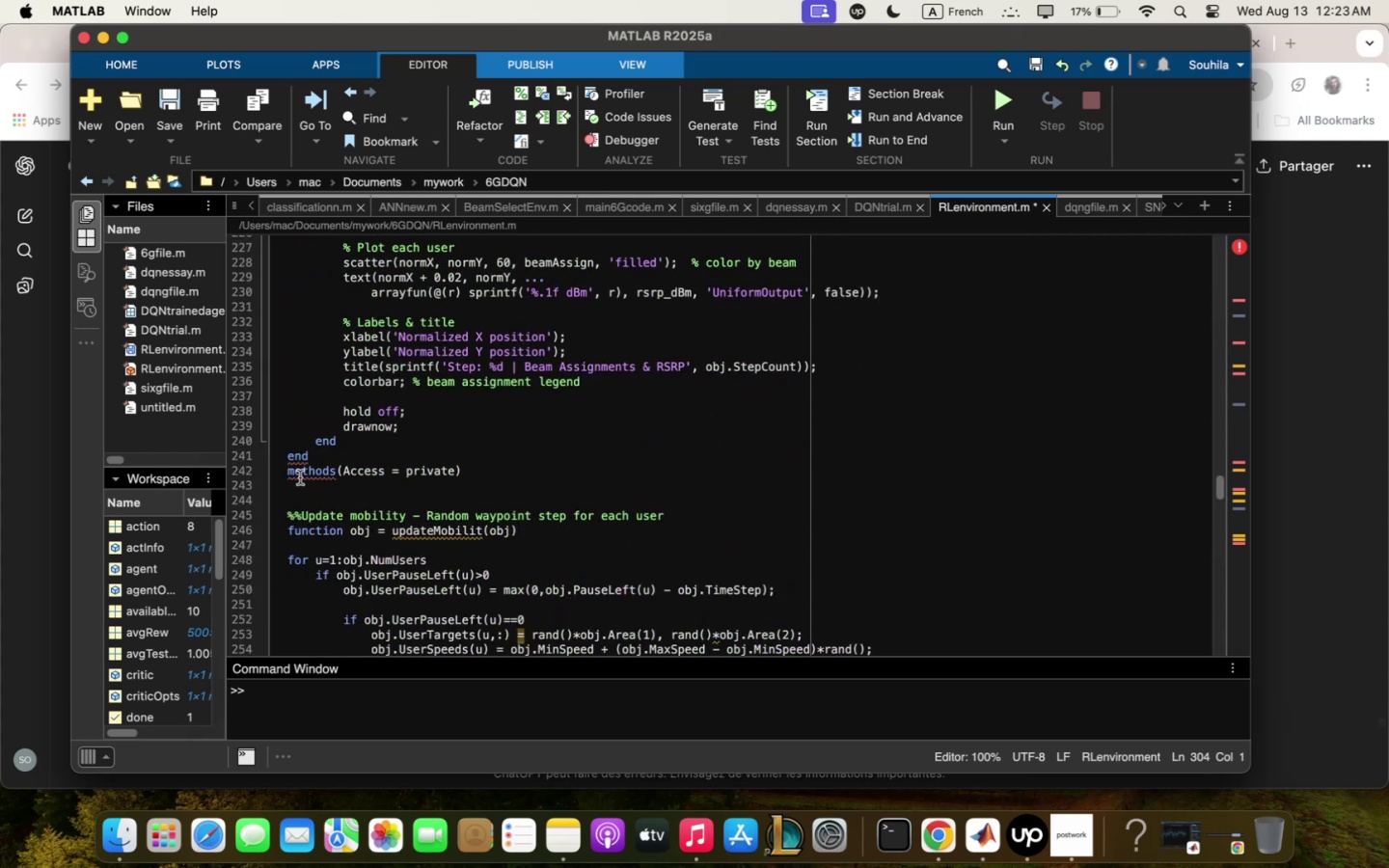 
left_click_drag(start_coordinate=[310, 458], to_coordinate=[289, 454])
 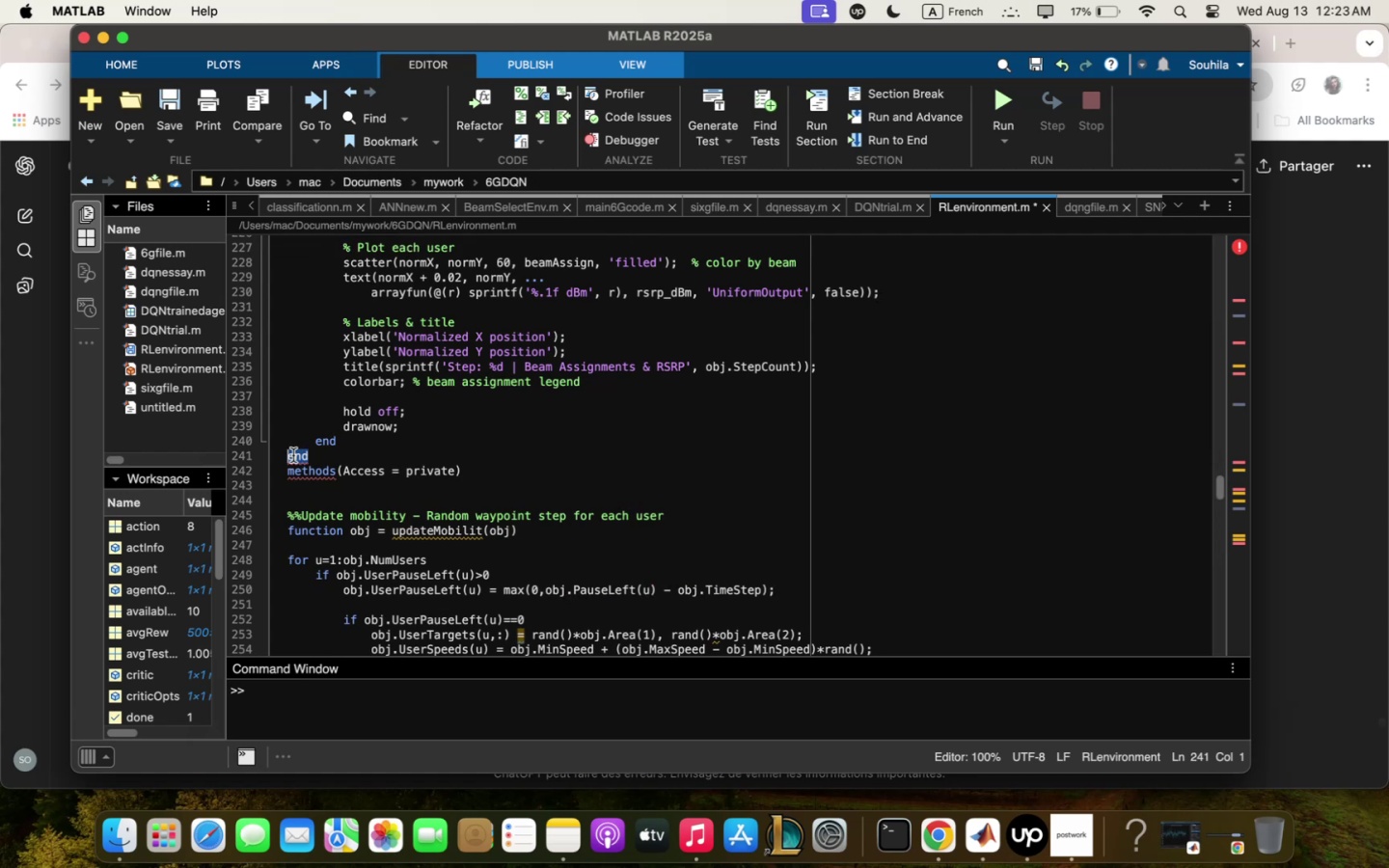 
key(Backspace)
 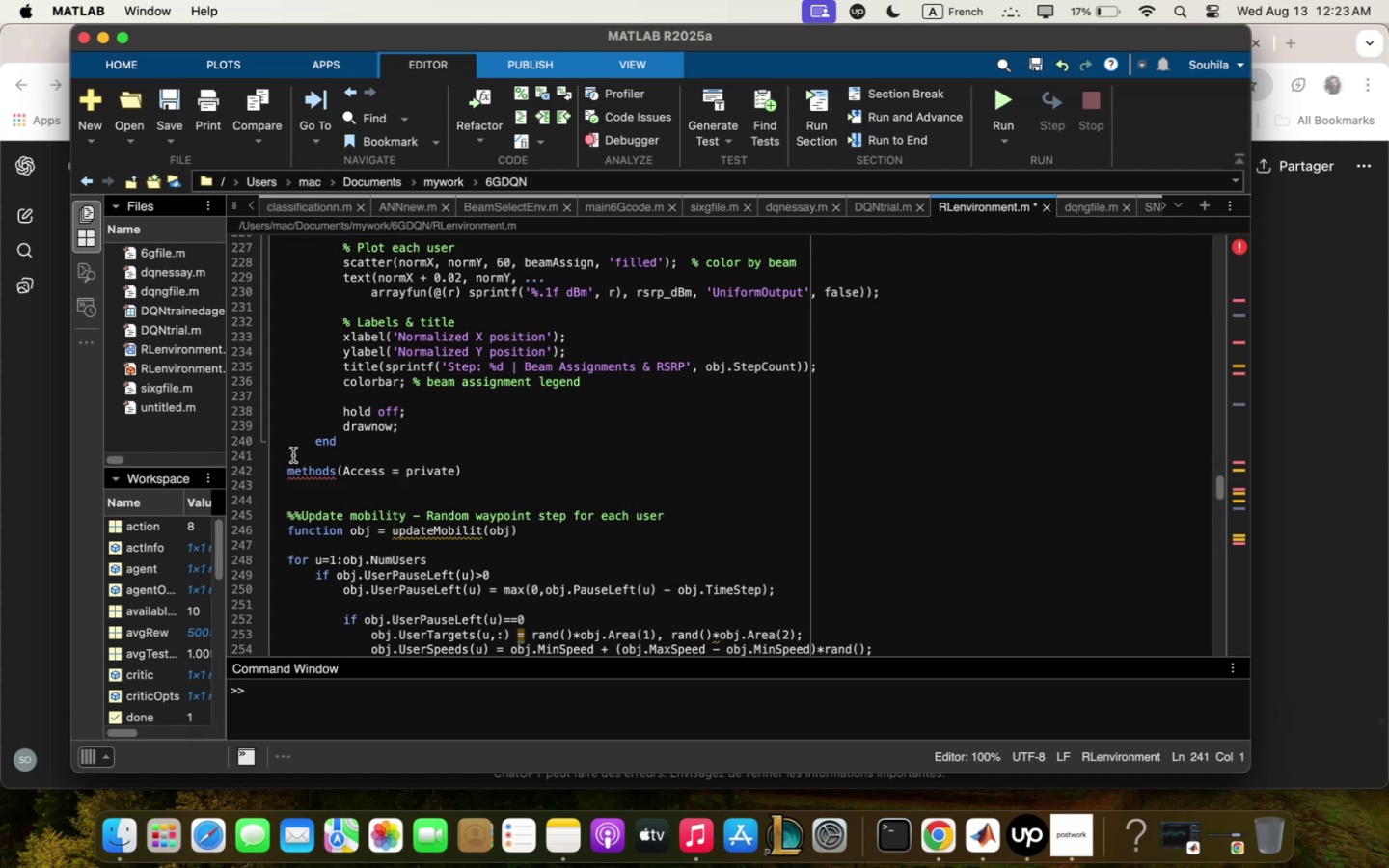 
scroll: coordinate [477, 481], scroll_direction: down, amount: 26.0
 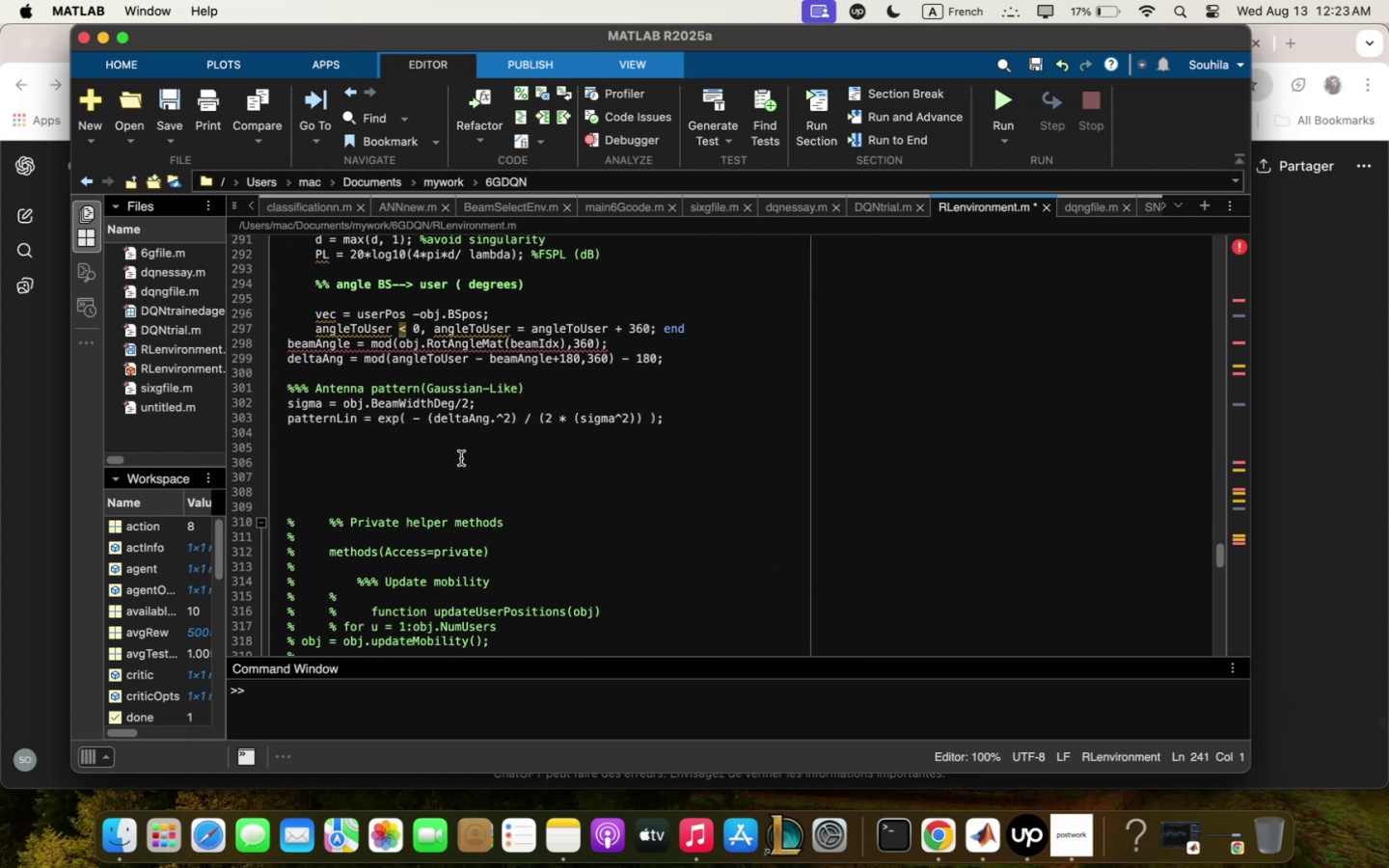 
left_click([461, 458])
 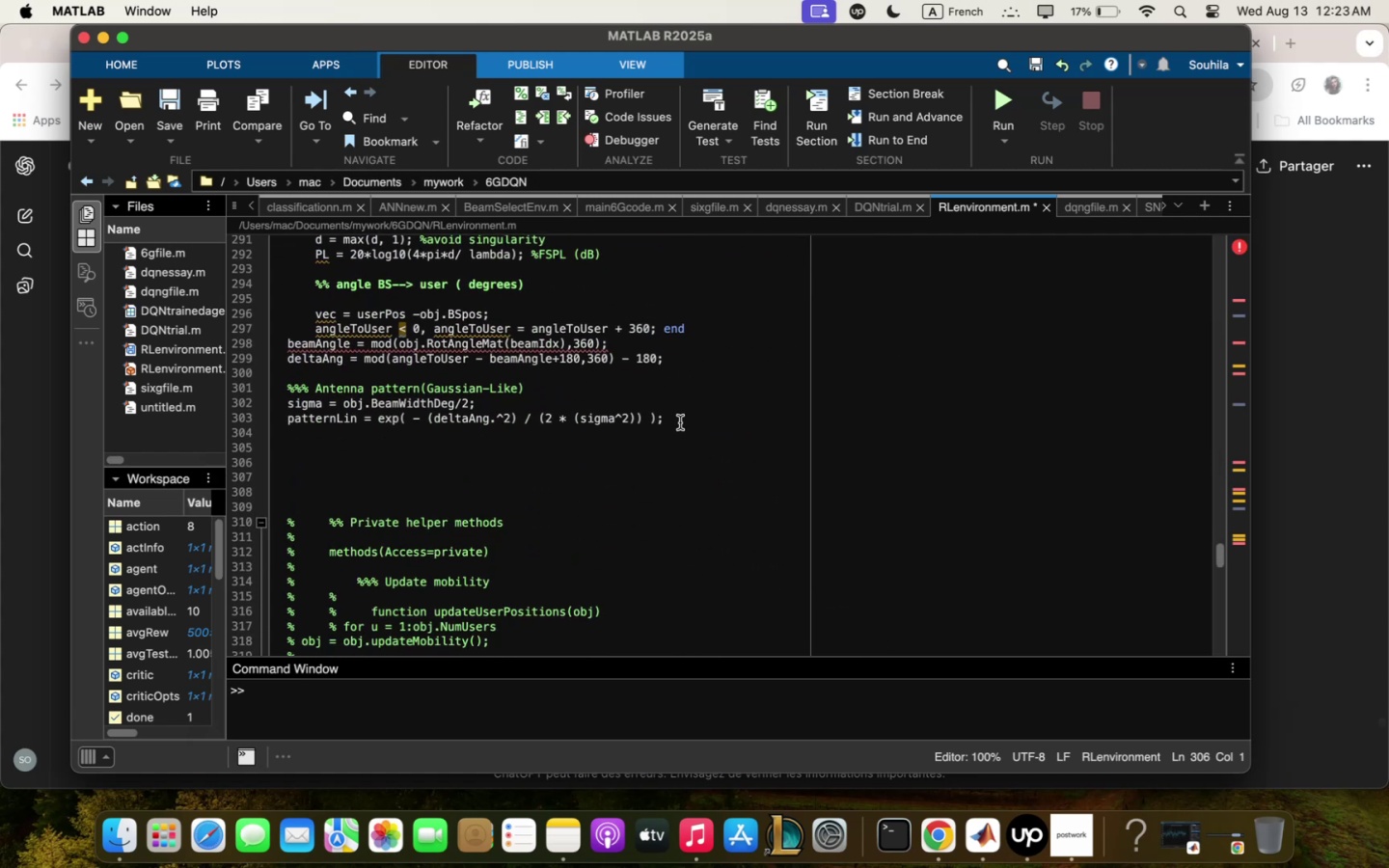 
left_click([681, 414])
 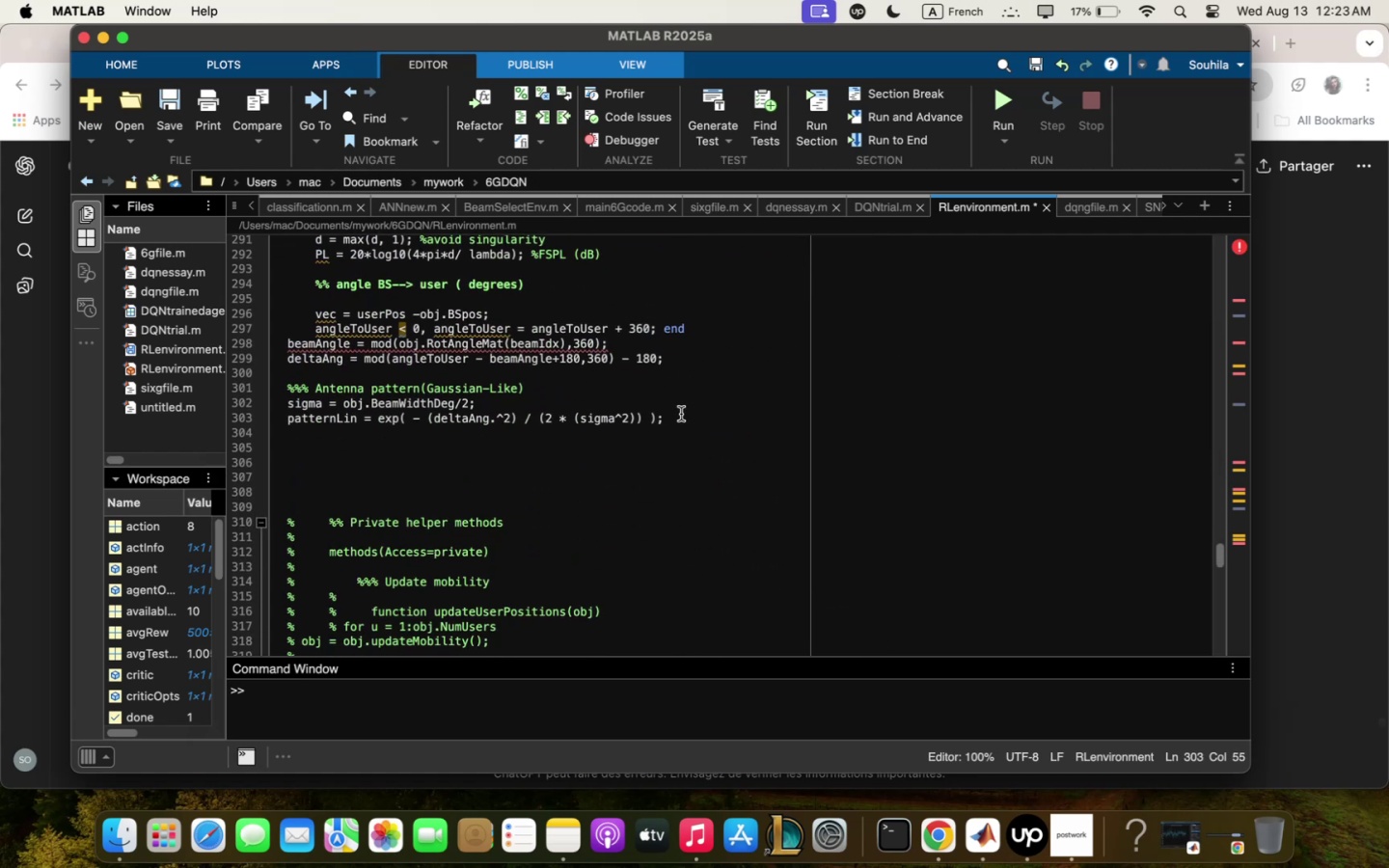 
key(Enter)
 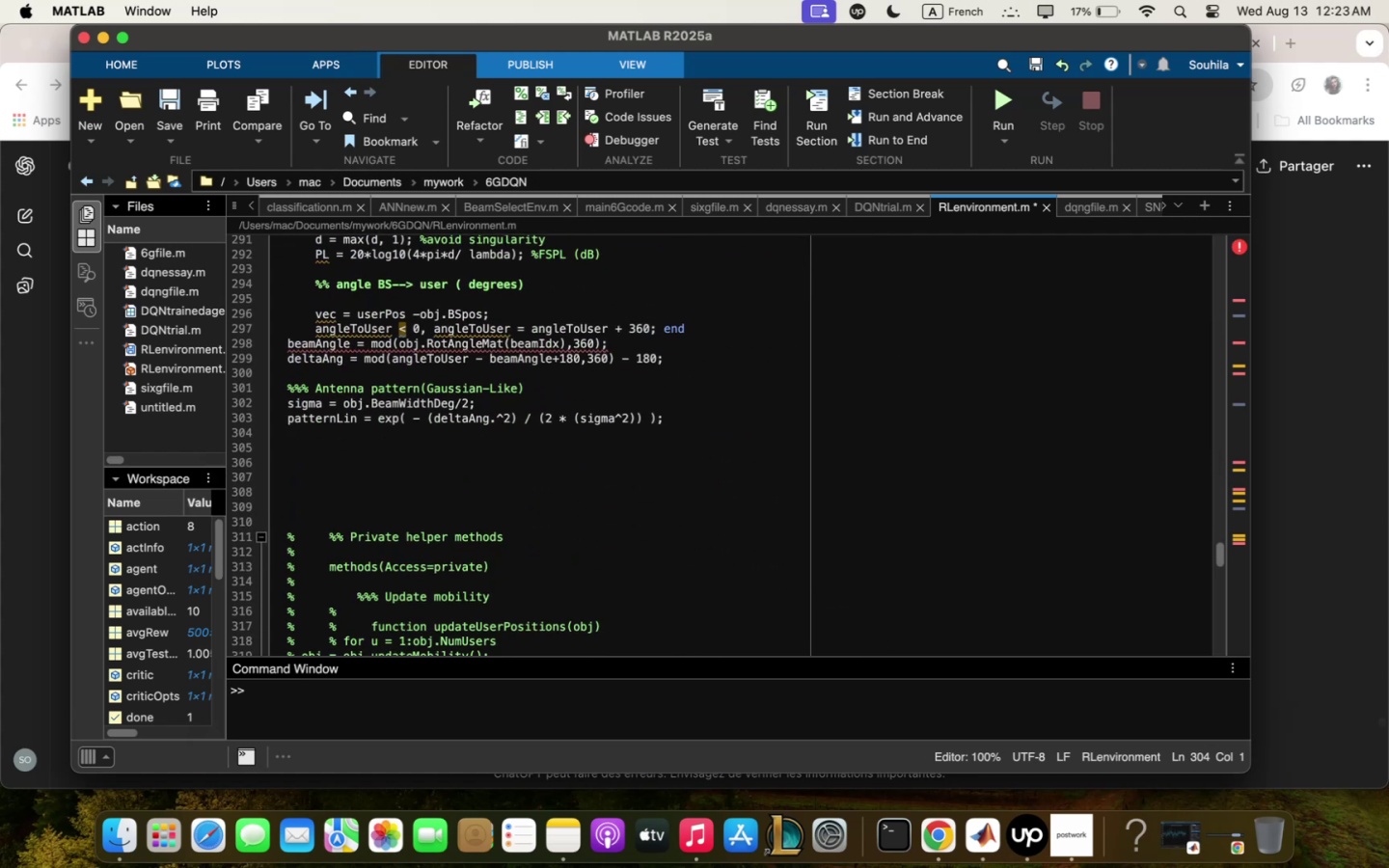 
type(G+tx+dBi)
 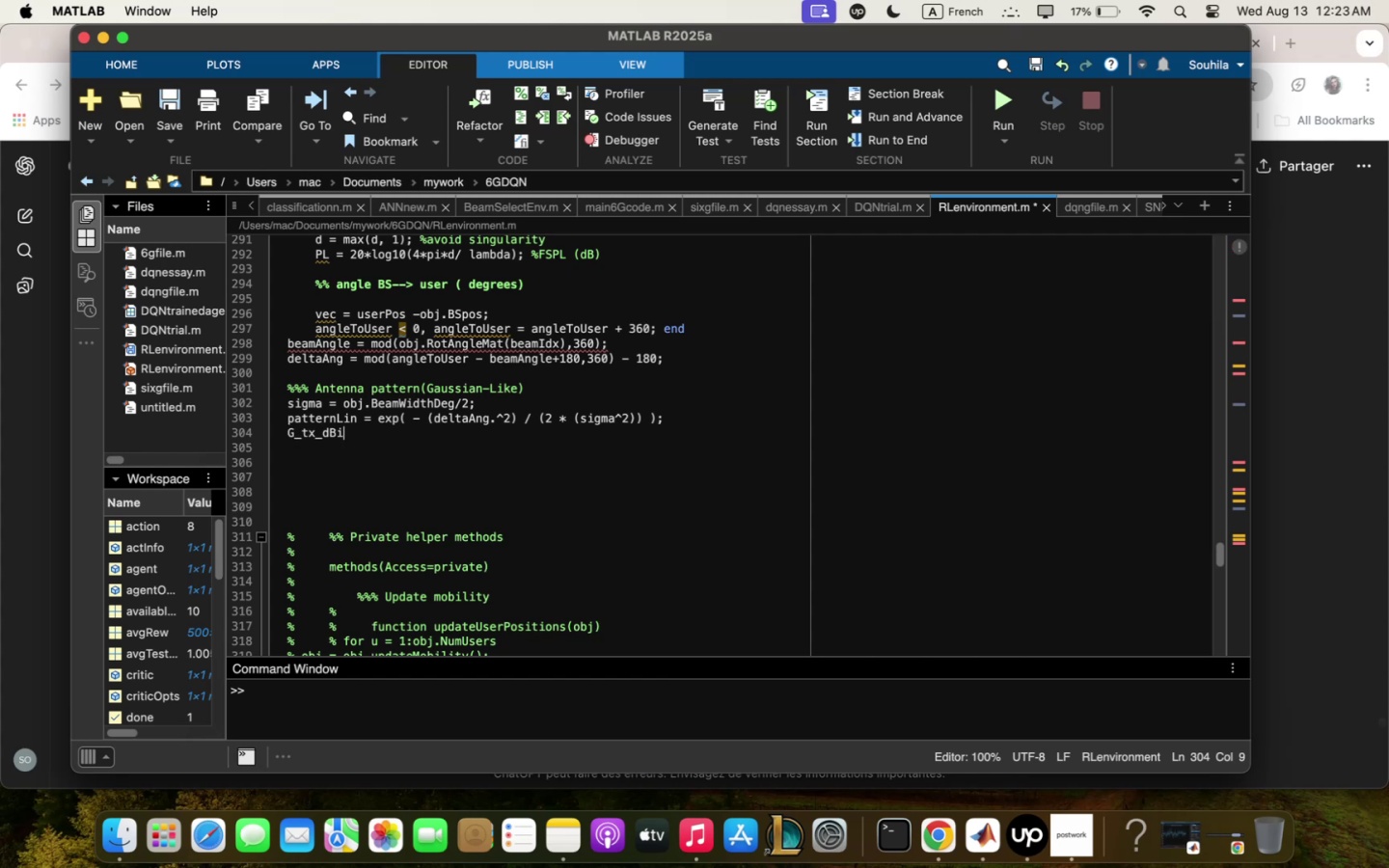 
type( / obj<G;qx)
 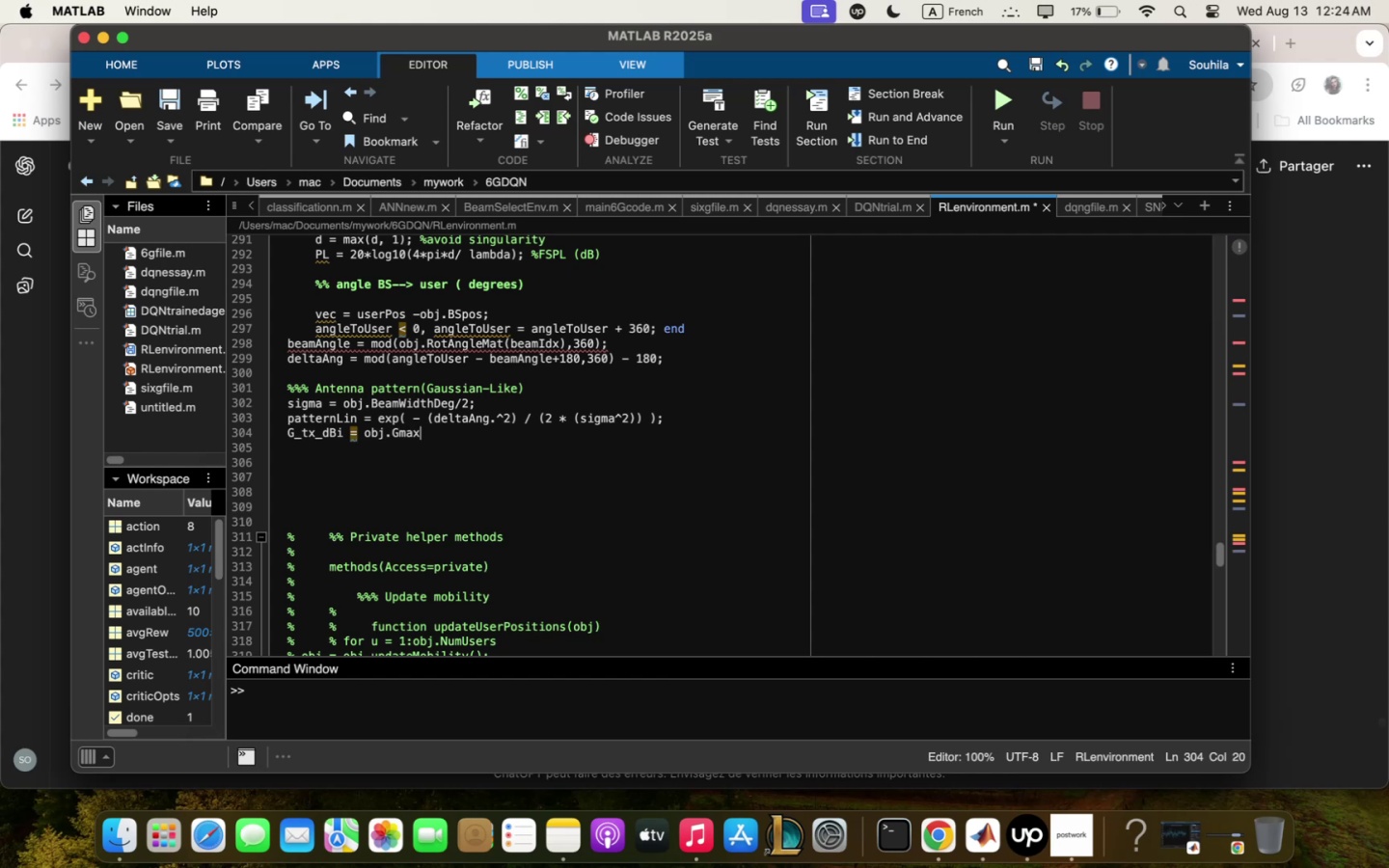 
hold_key(key=ShiftLeft, duration=0.41)
 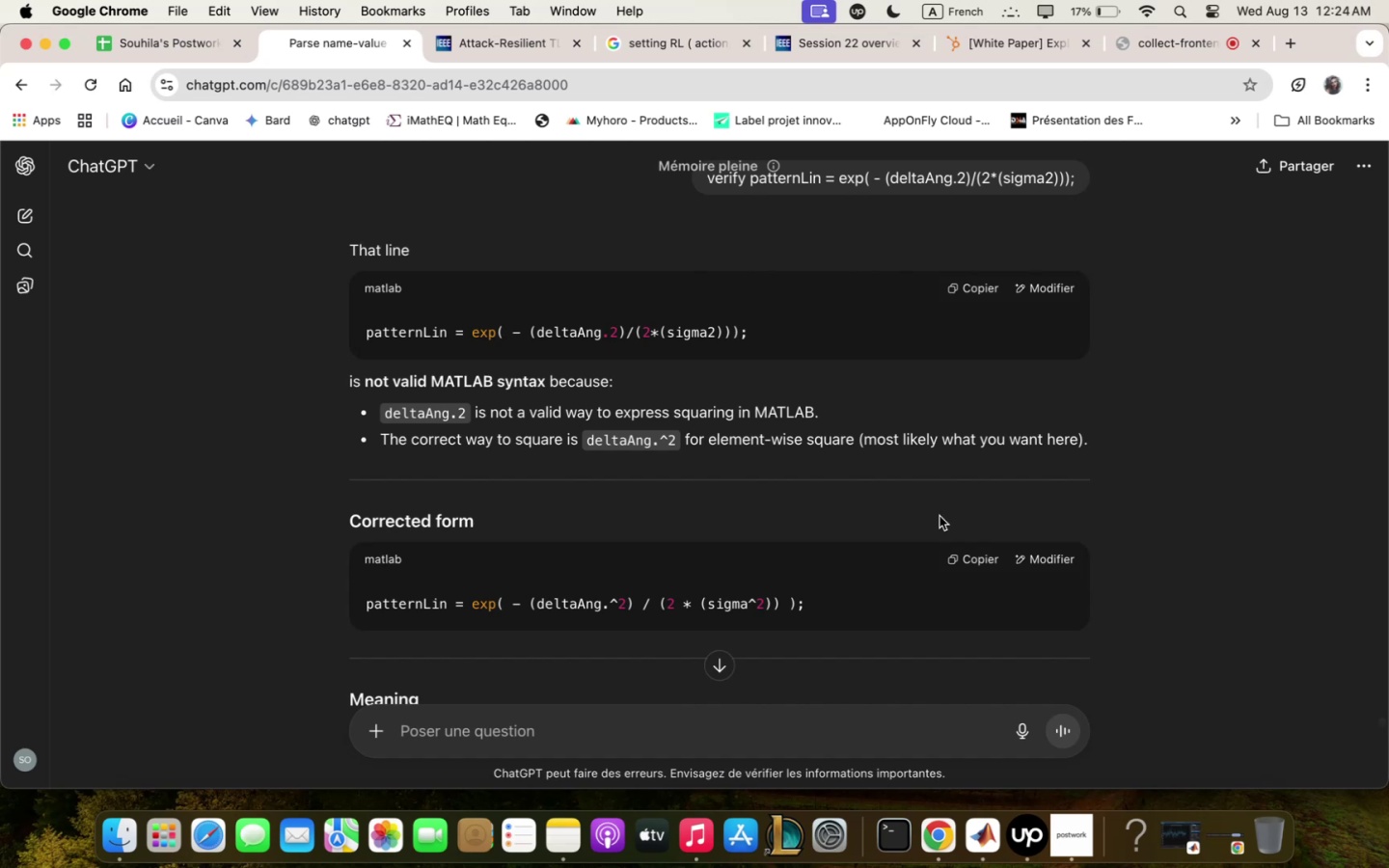 
wait(22.81)
 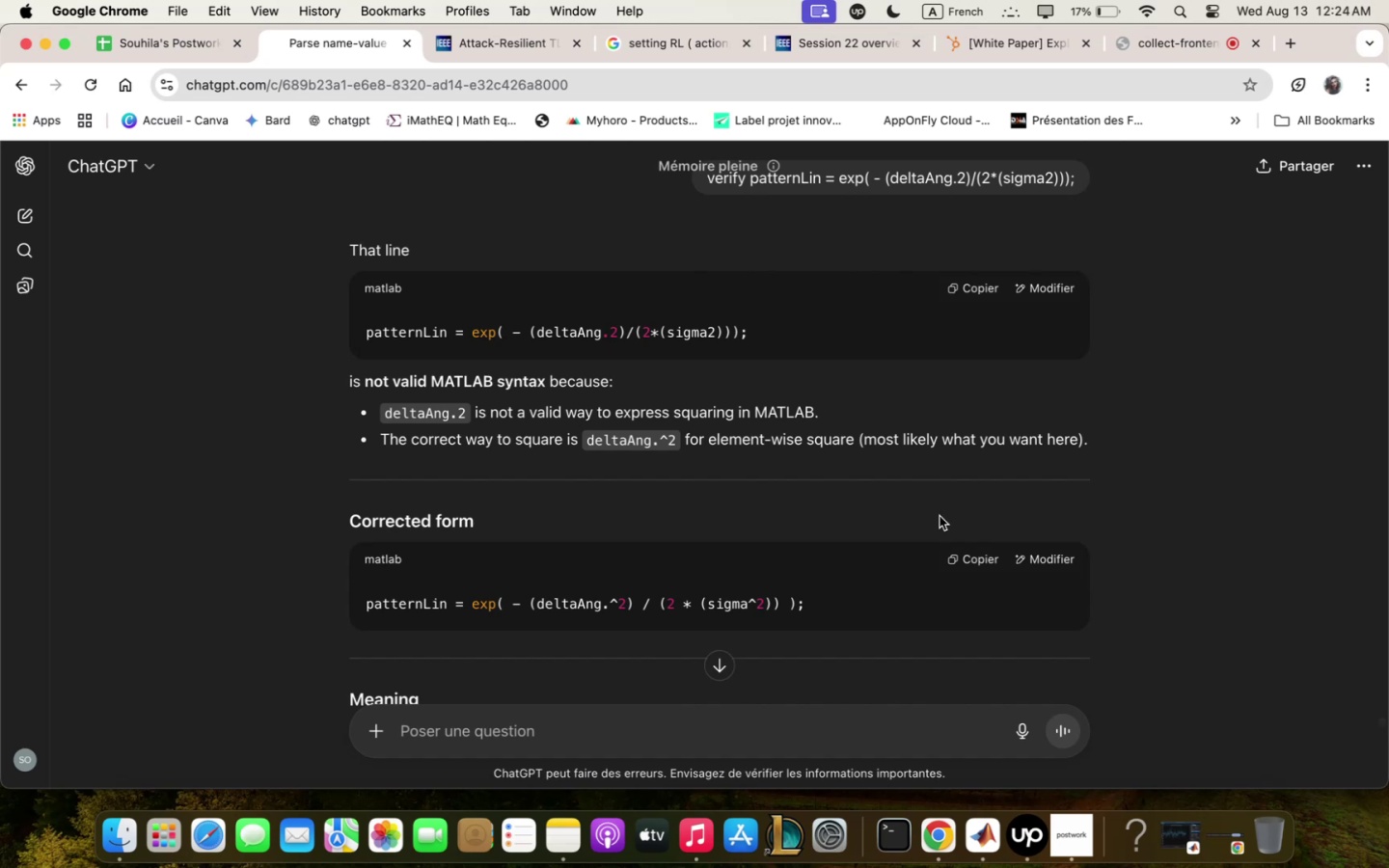 
scroll: coordinate [1003, 537], scroll_direction: up, amount: 2.0
 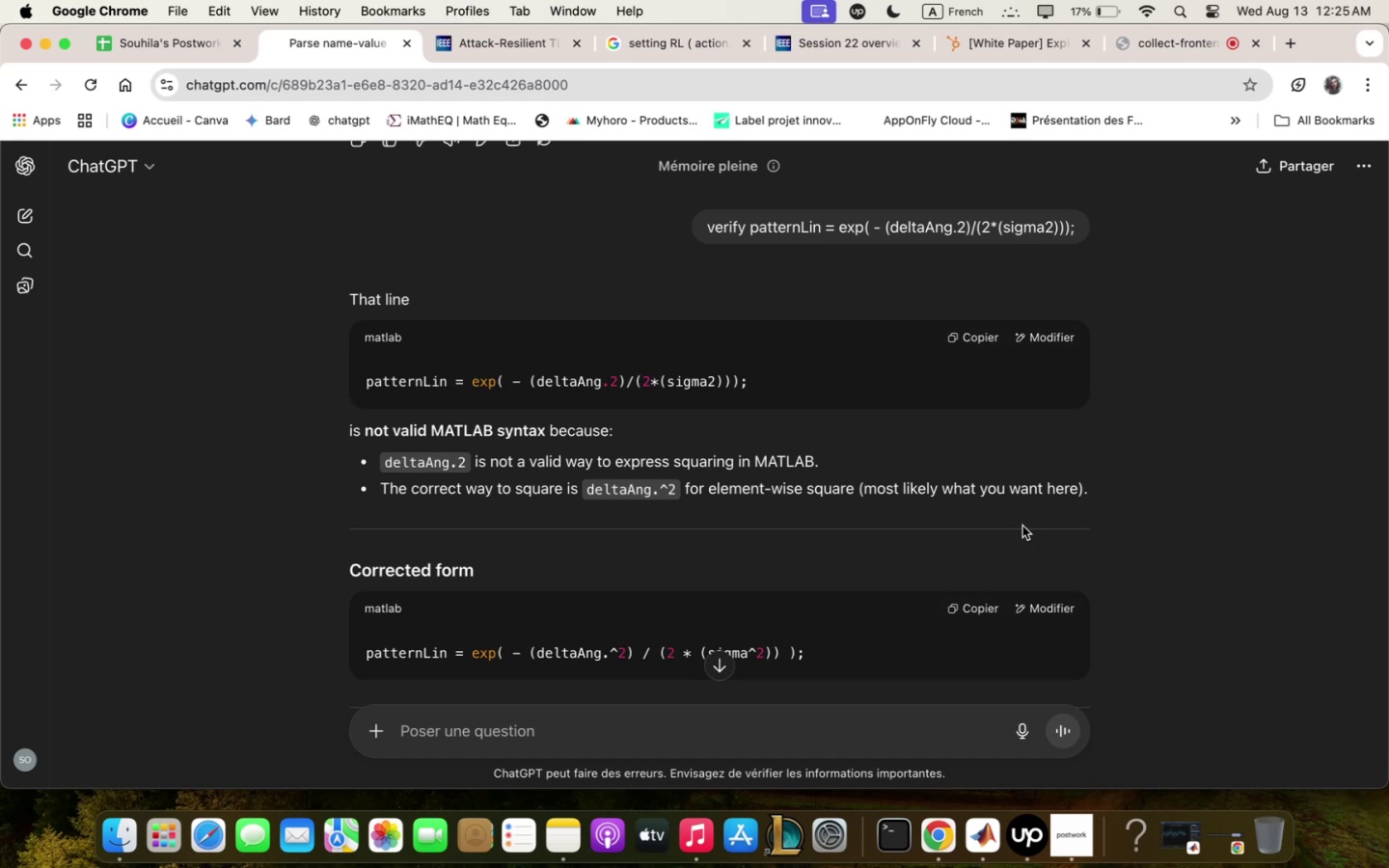 
wait(58.79)
 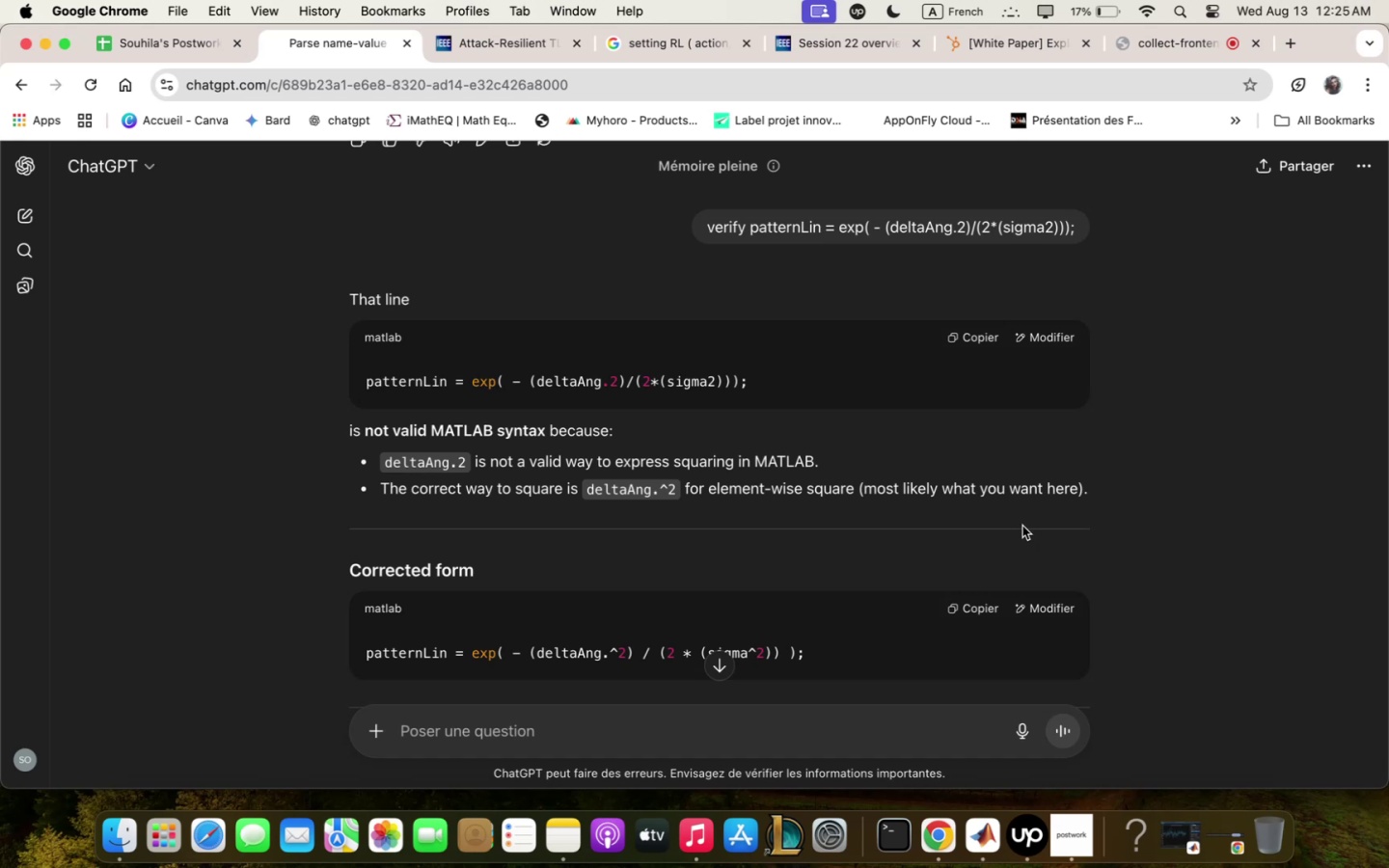 
left_click([999, 847])
 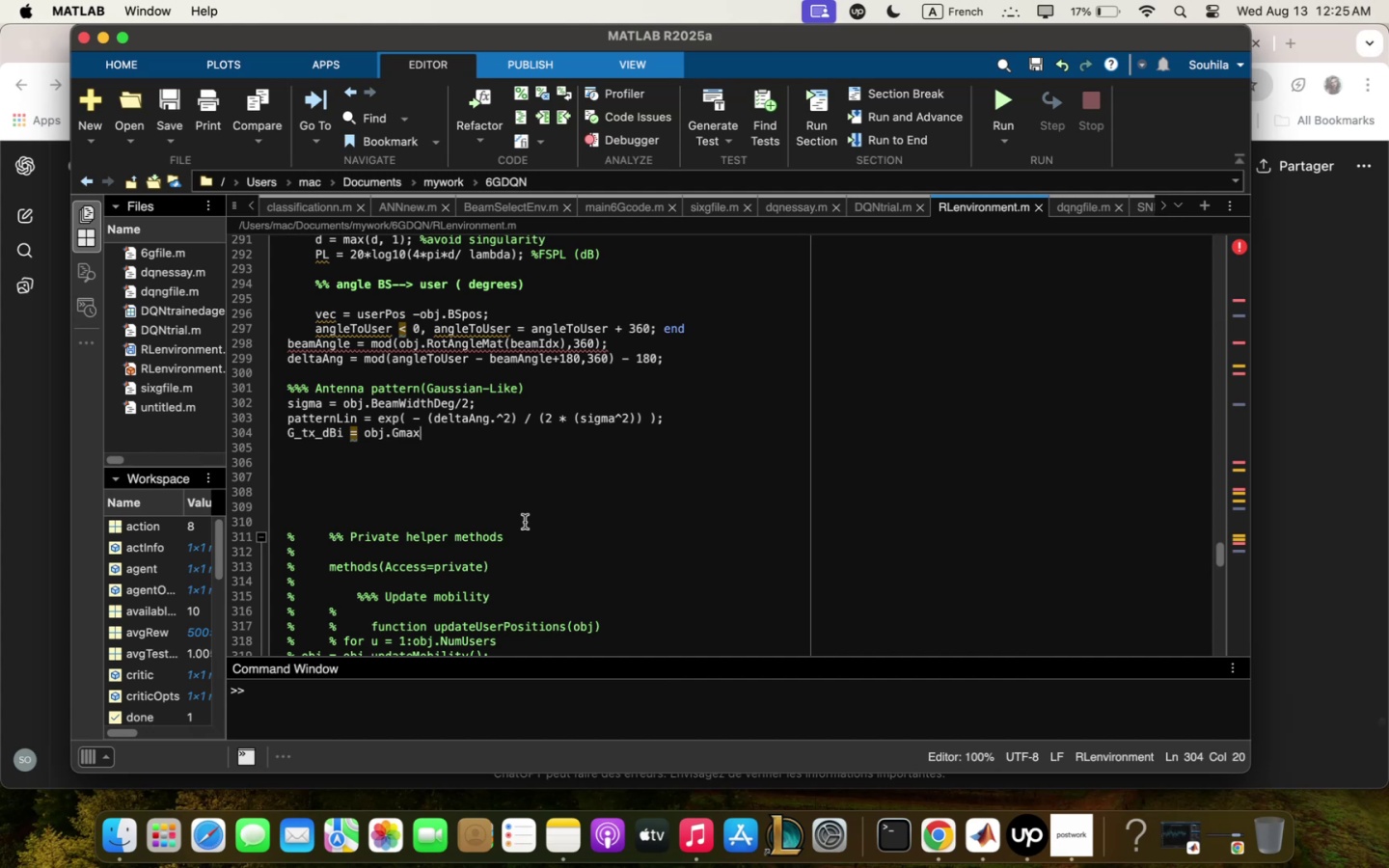 
wait(10.4)
 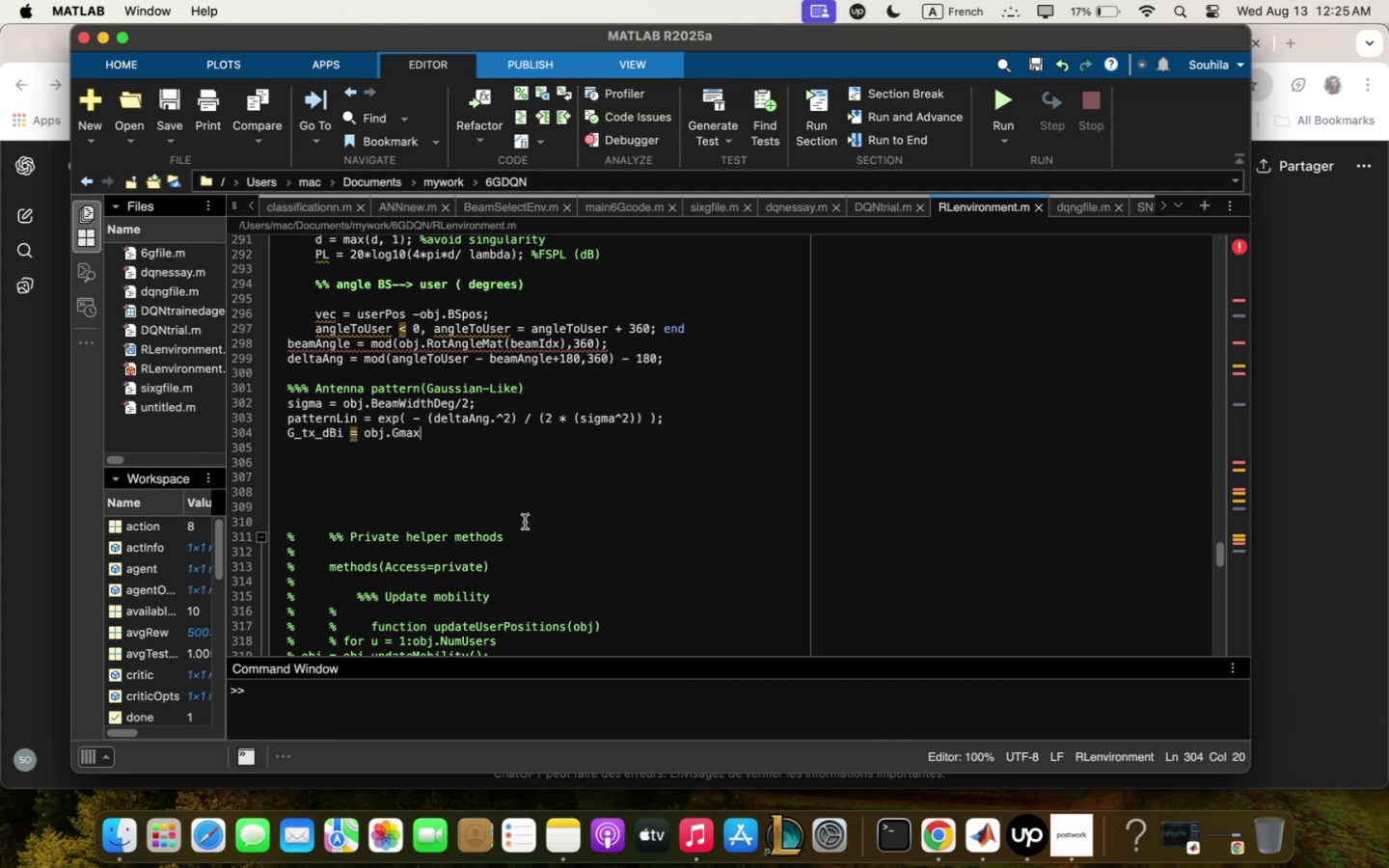 
type(+dBi ? )
 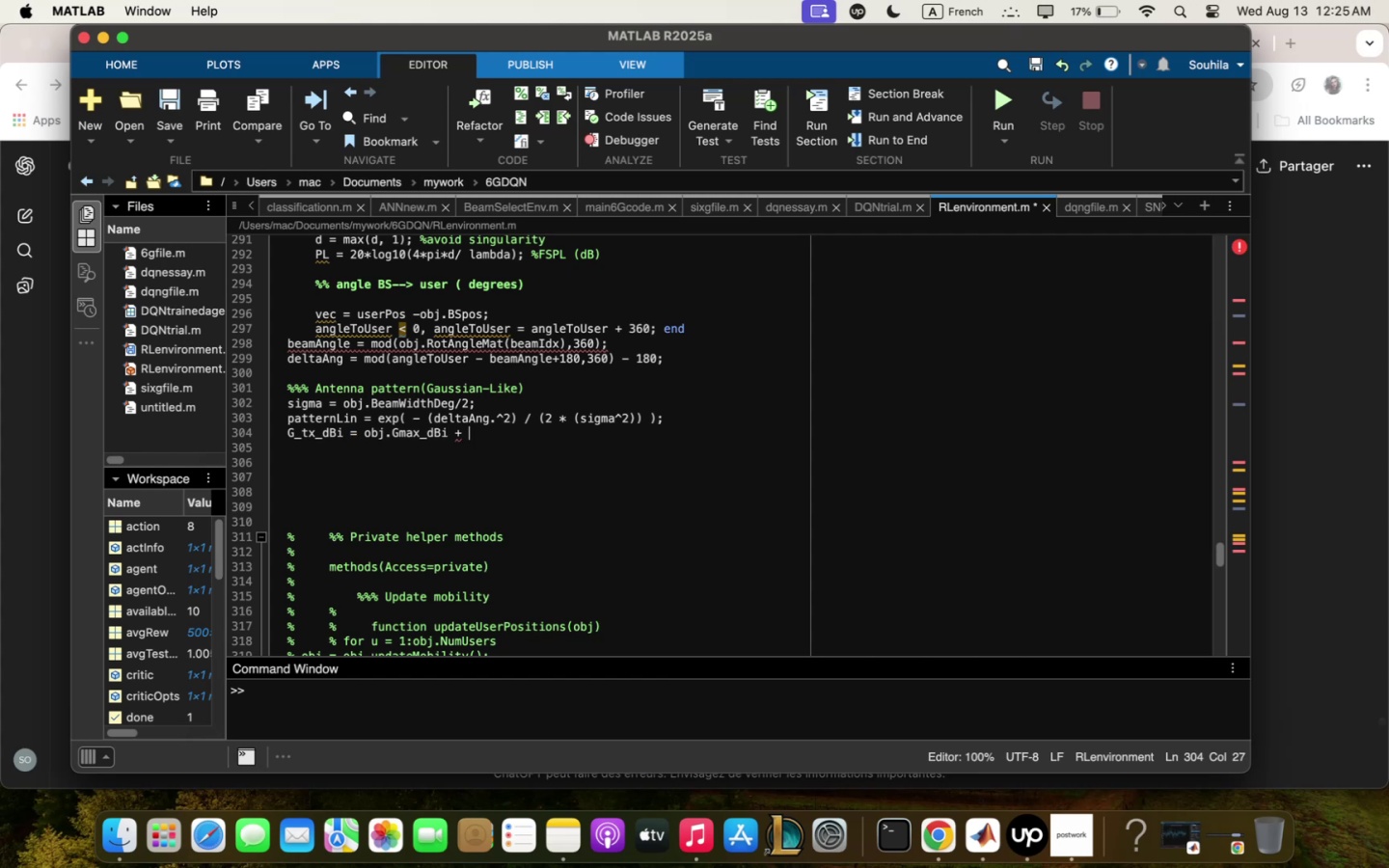 
wait(5.84)
 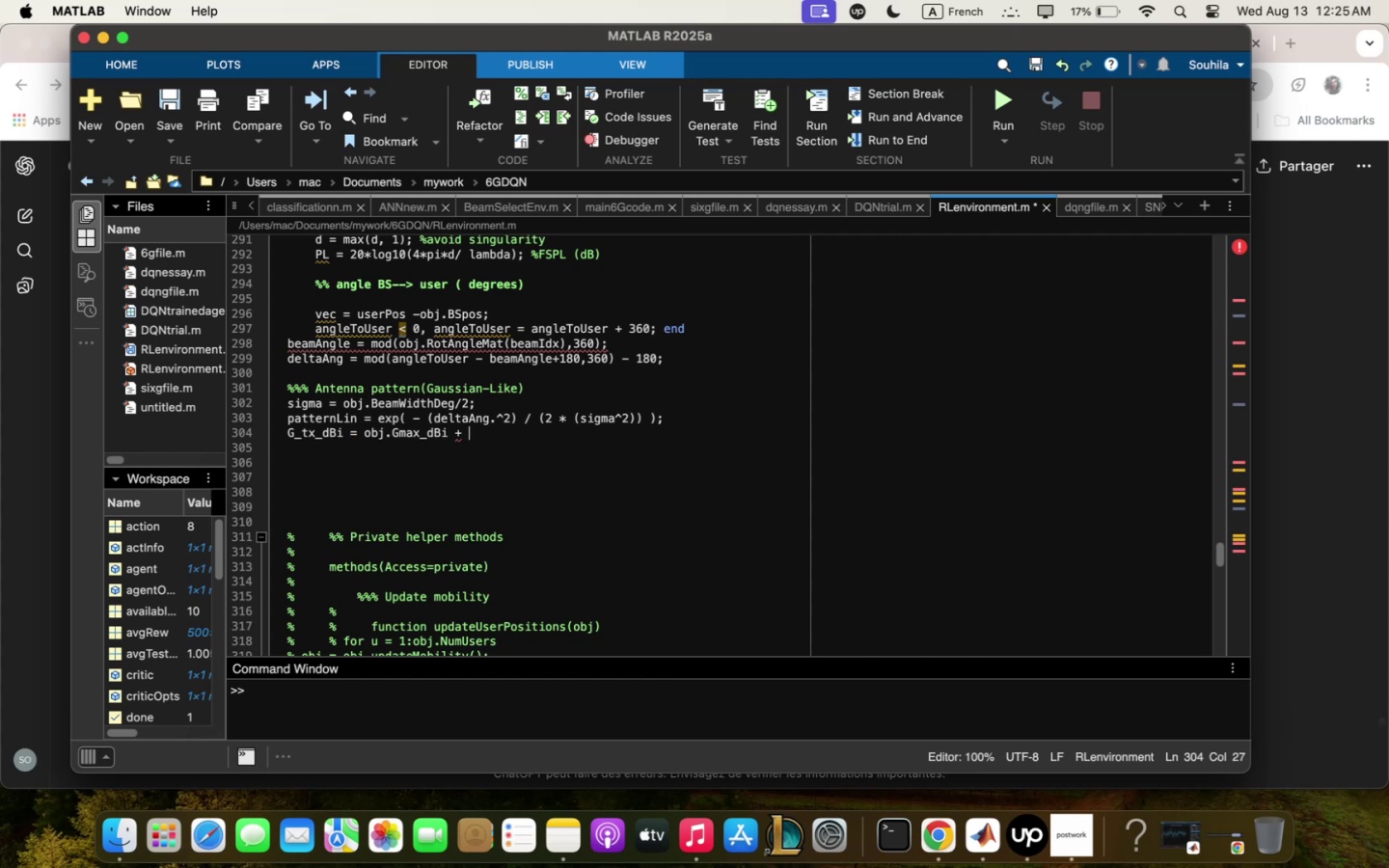 
type(!))
 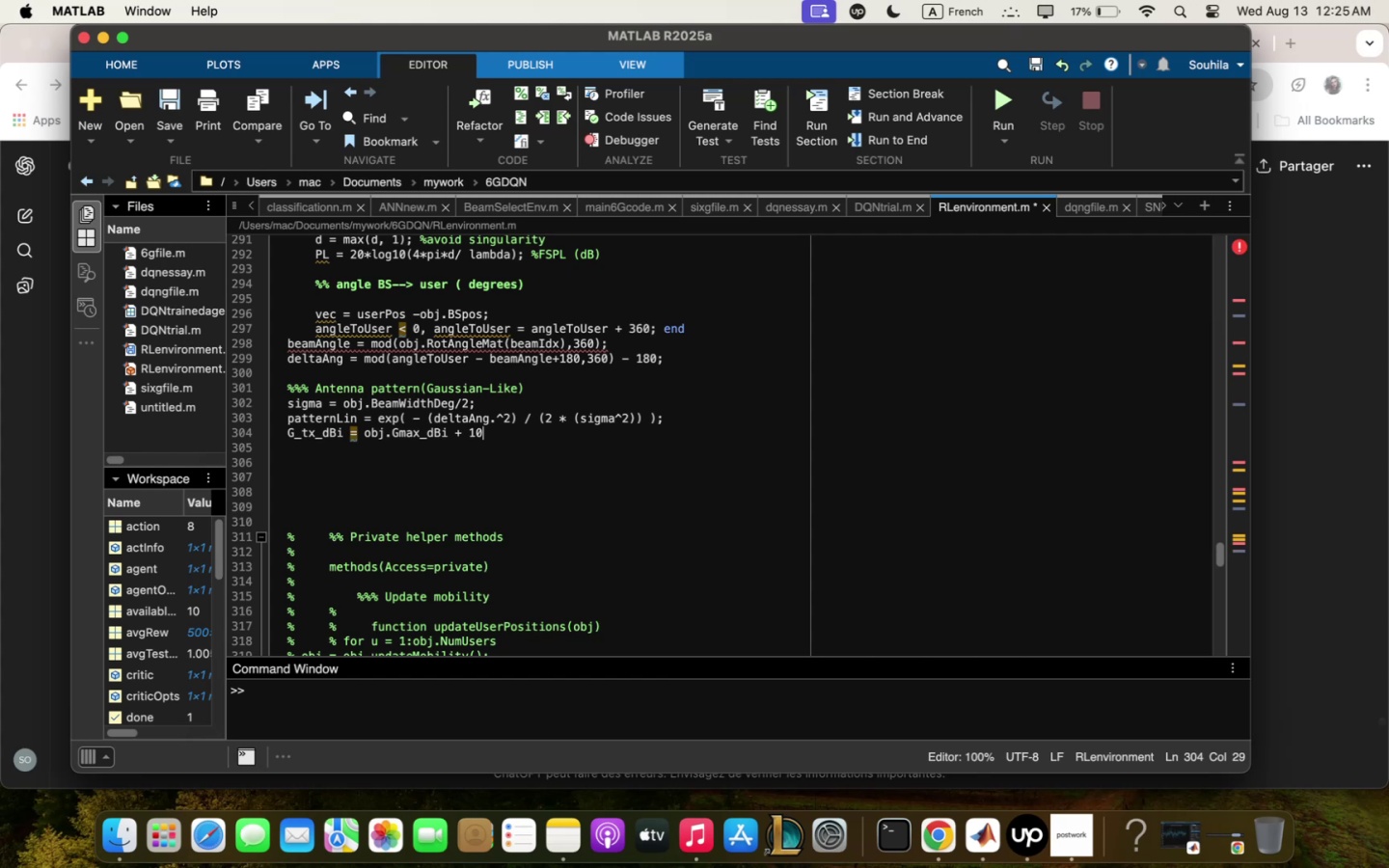 
wait(9.11)
 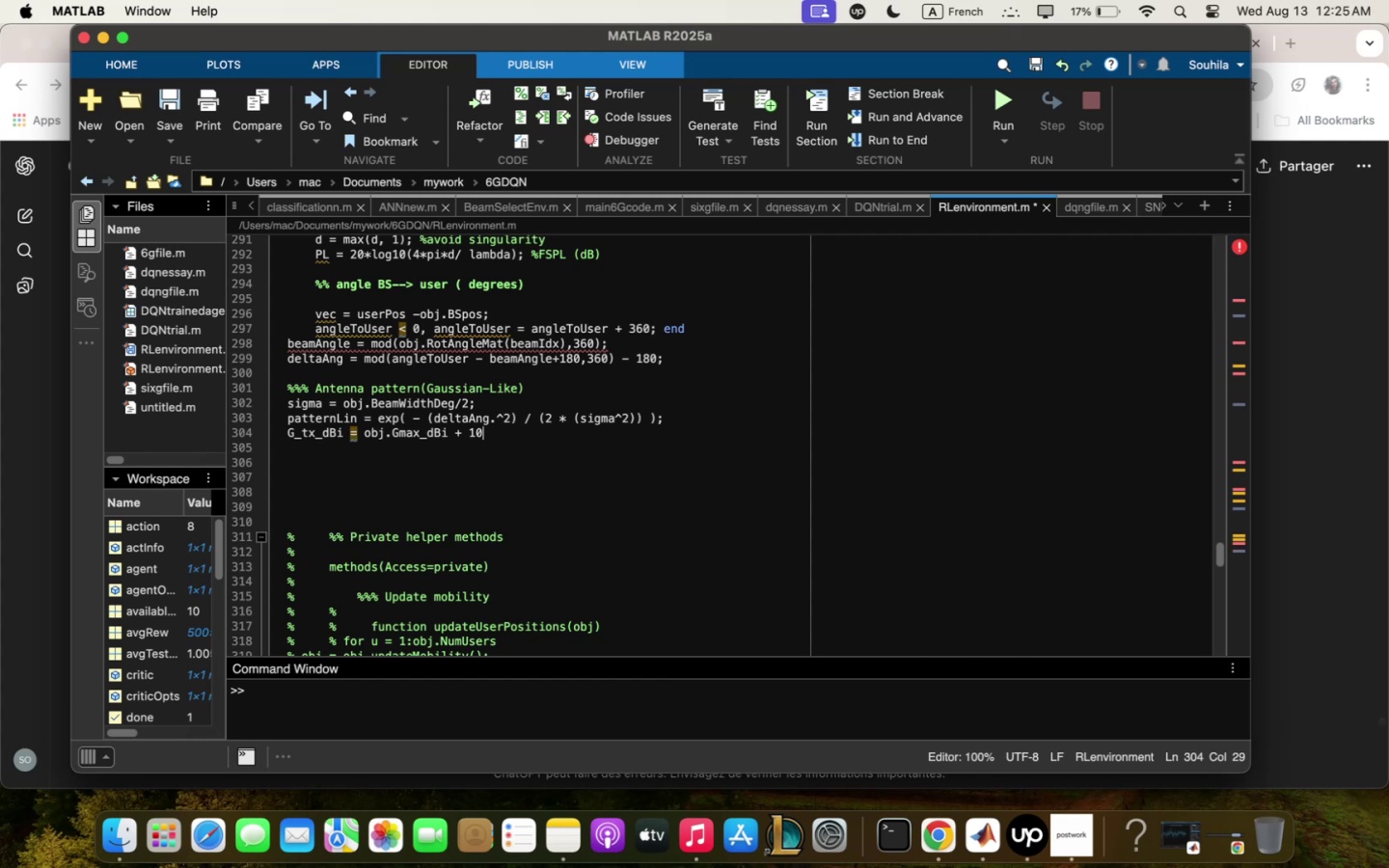 
type(}log!))
 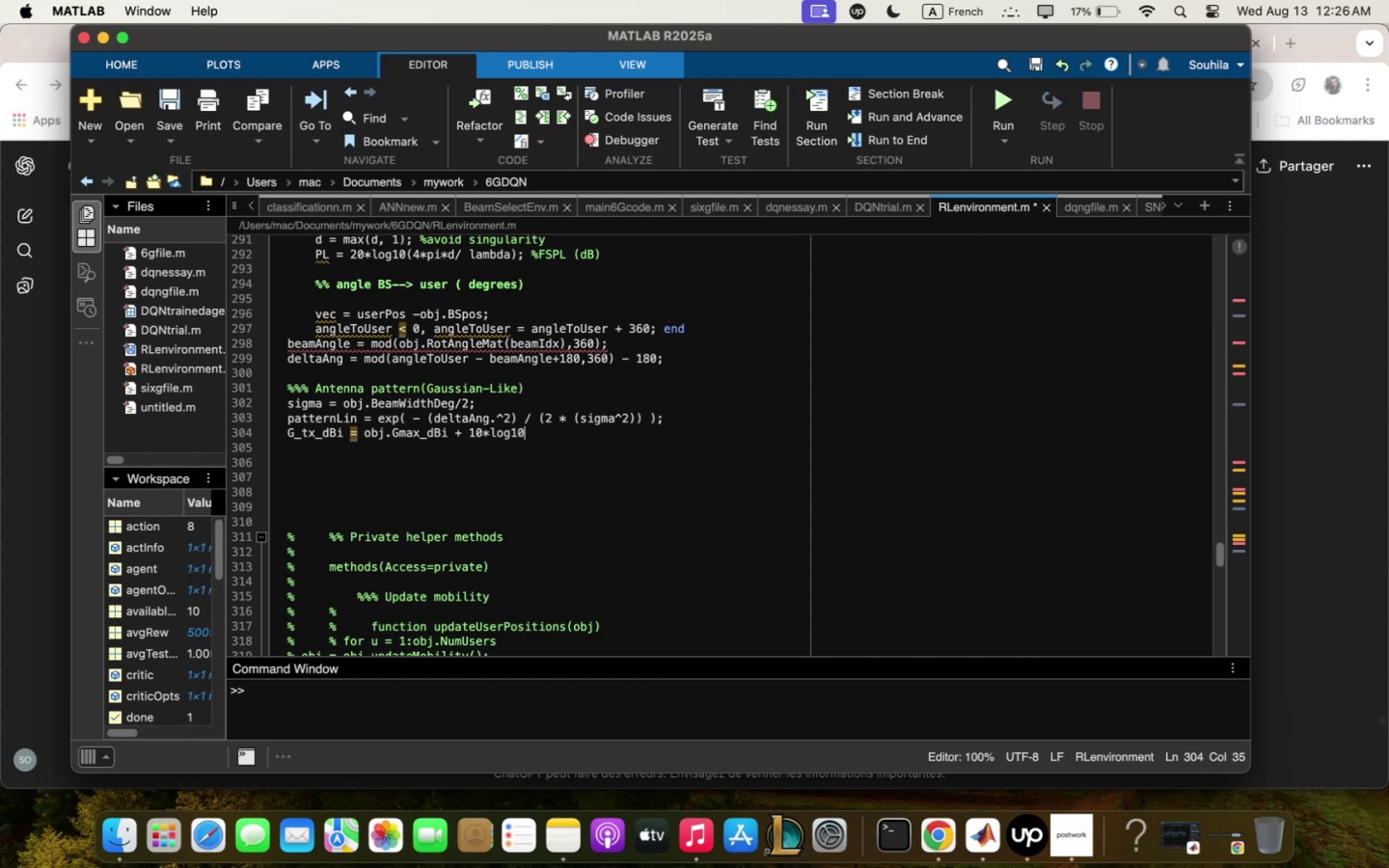 
type(5pqtternLin)
 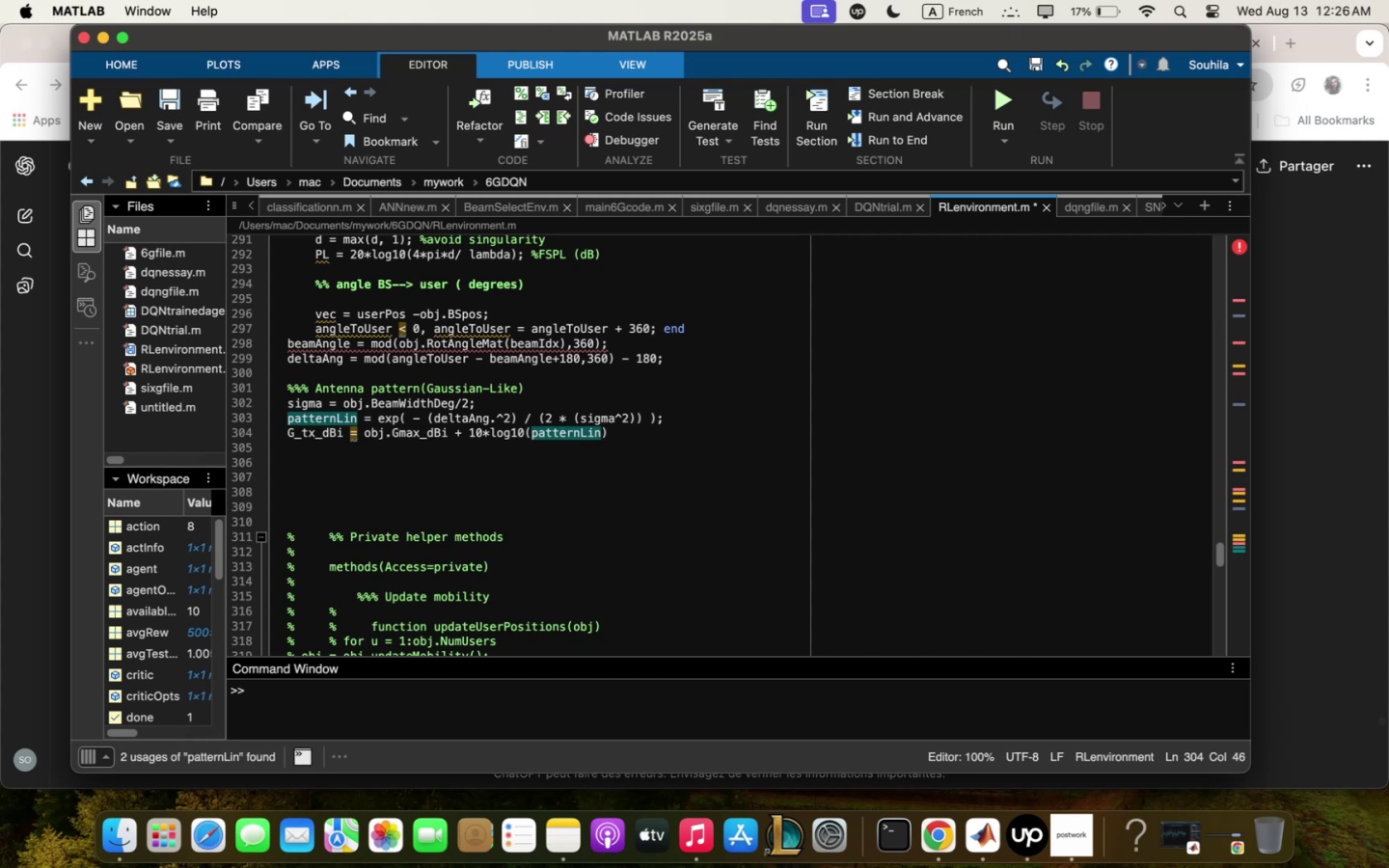 
key(ArrowRight)
 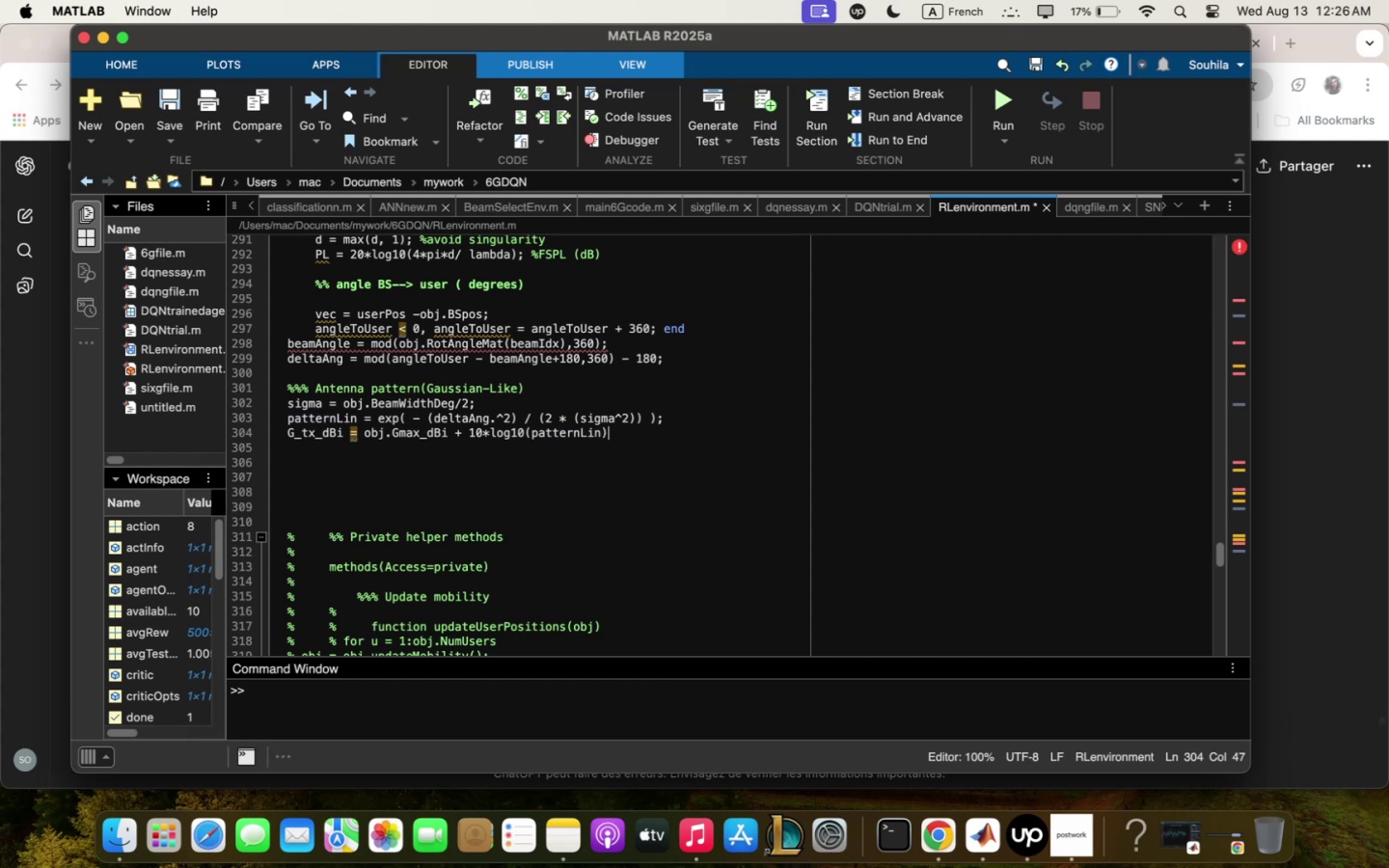 
key(ArrowLeft)
 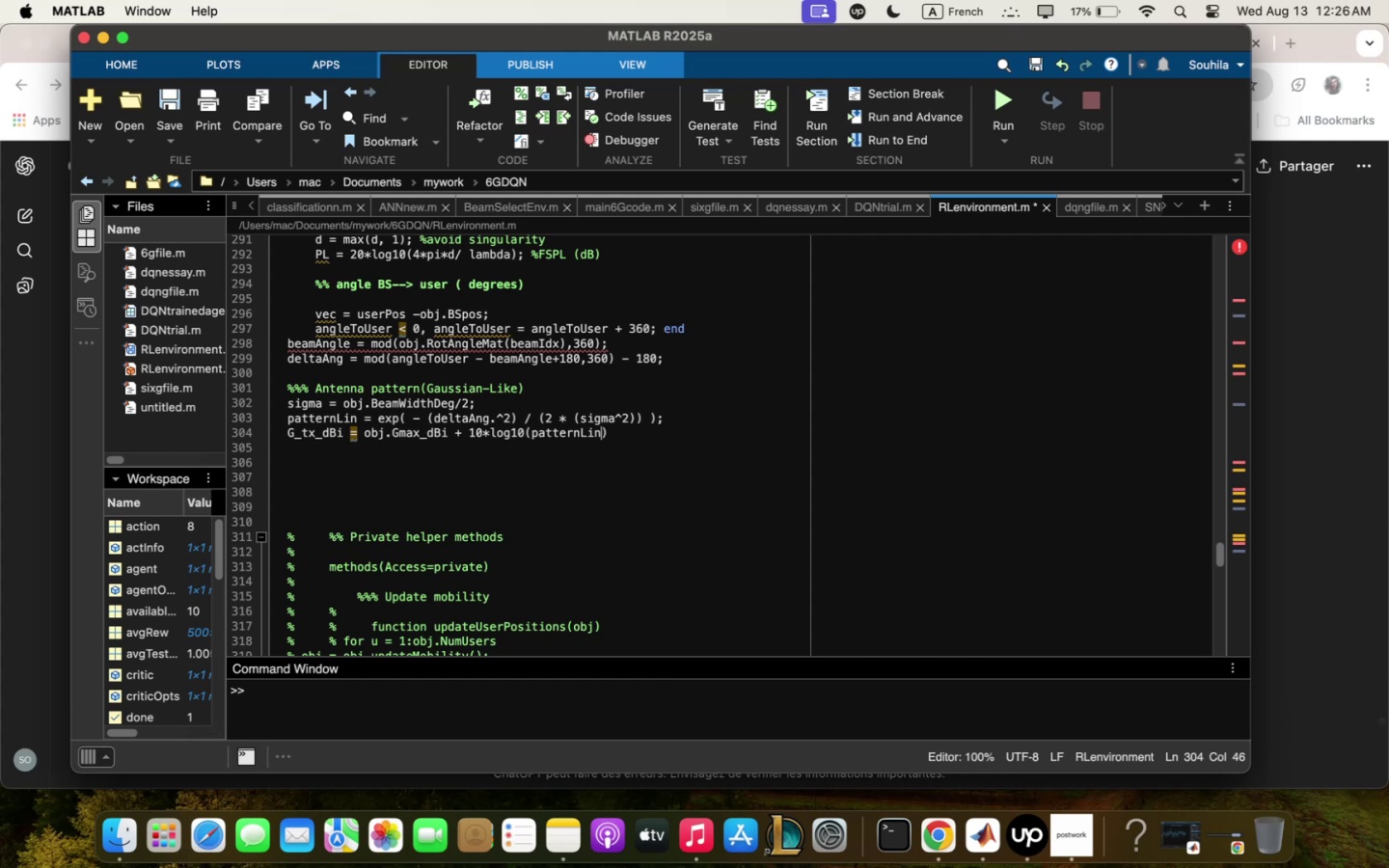 
type( ? eps)
 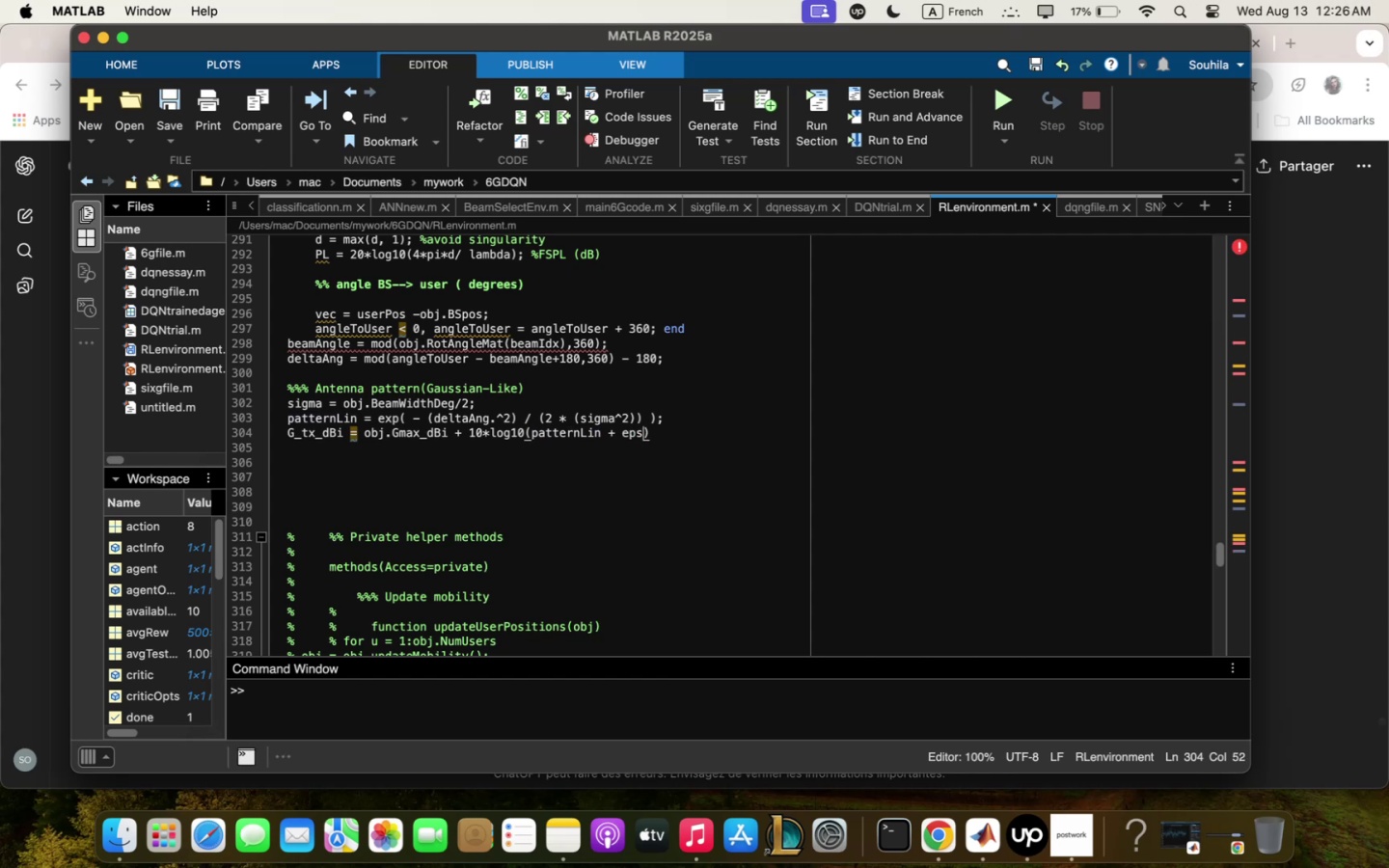 
key(ArrowRight)
 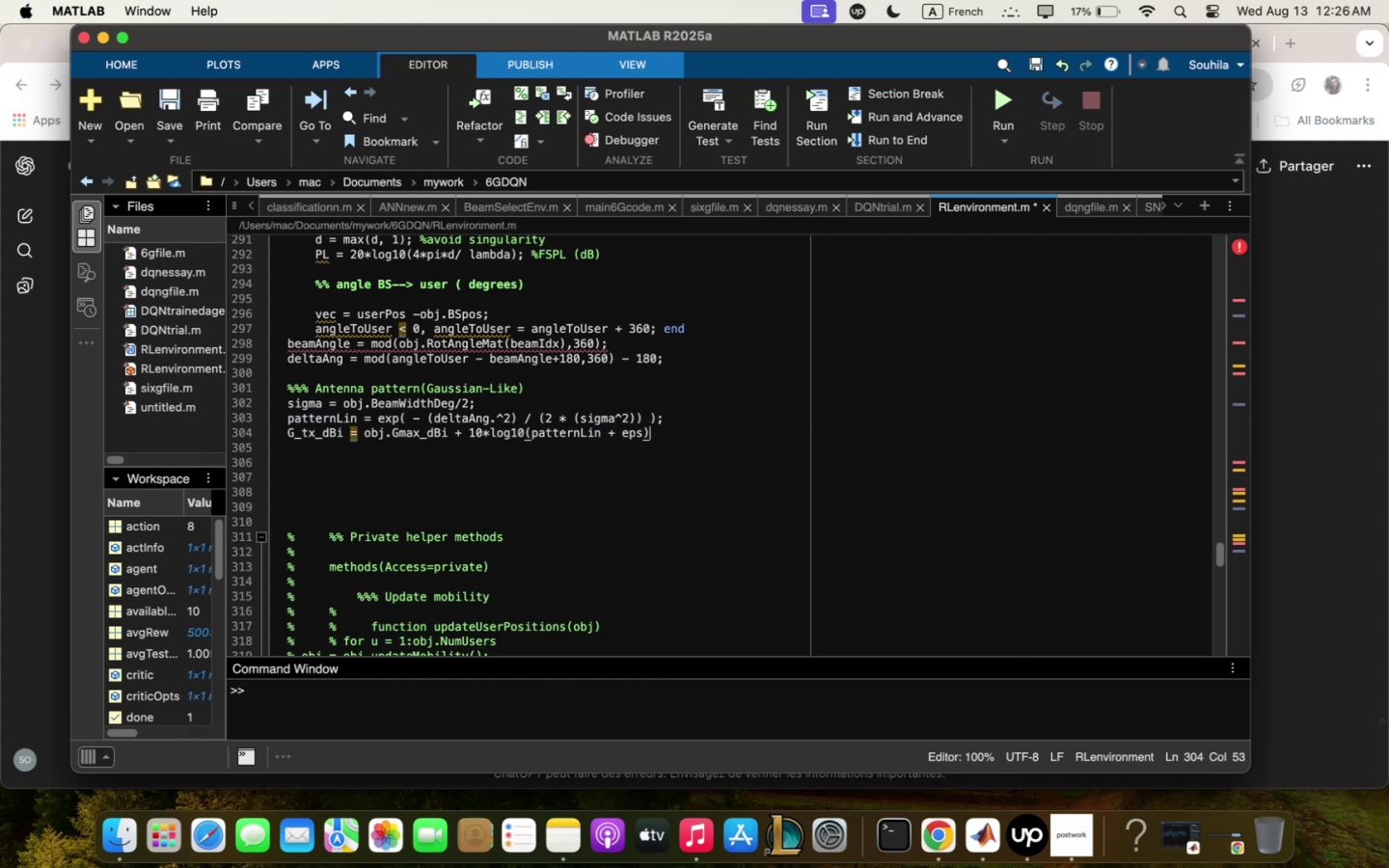 
key(Comma)
 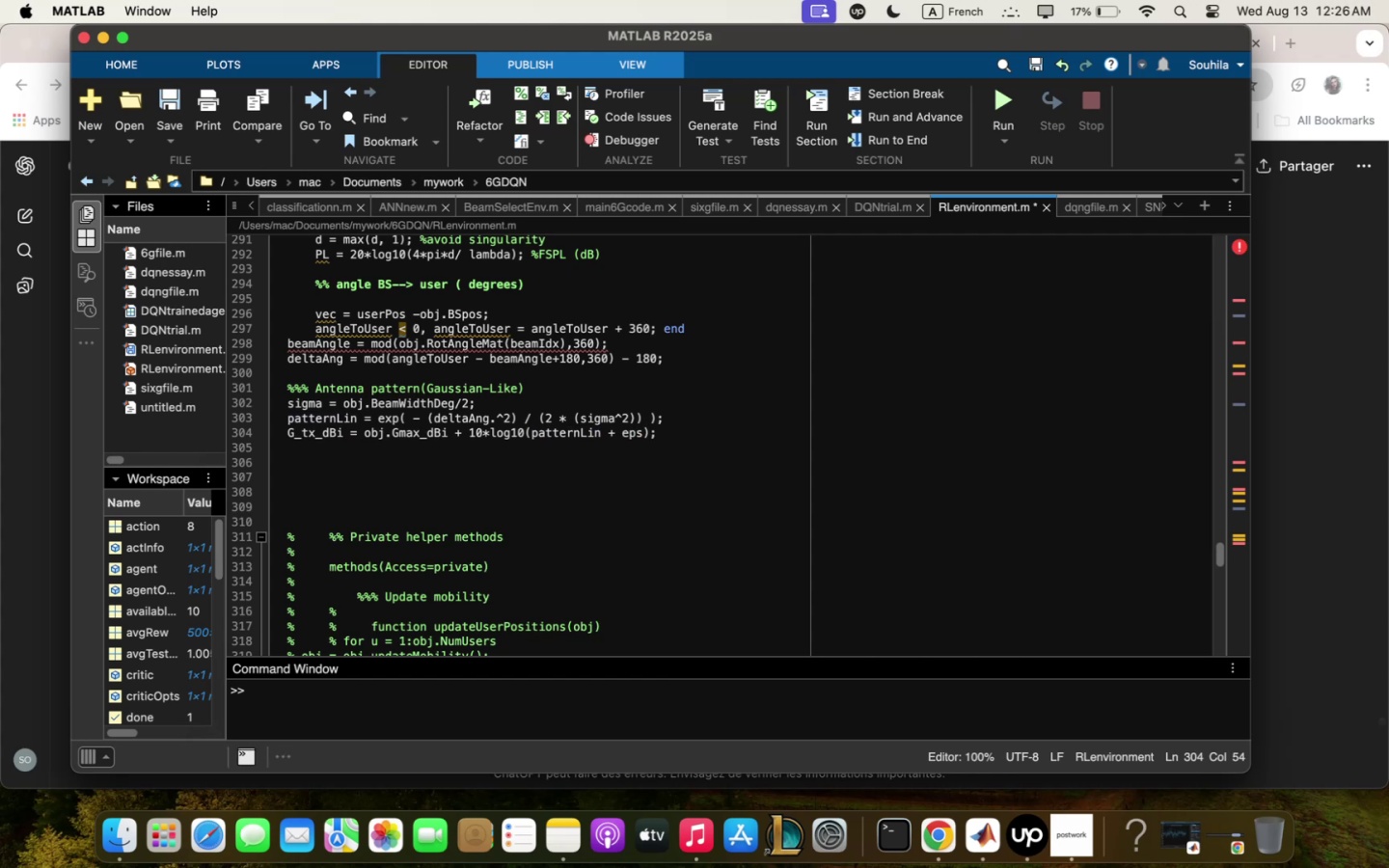 
key(Enter)
 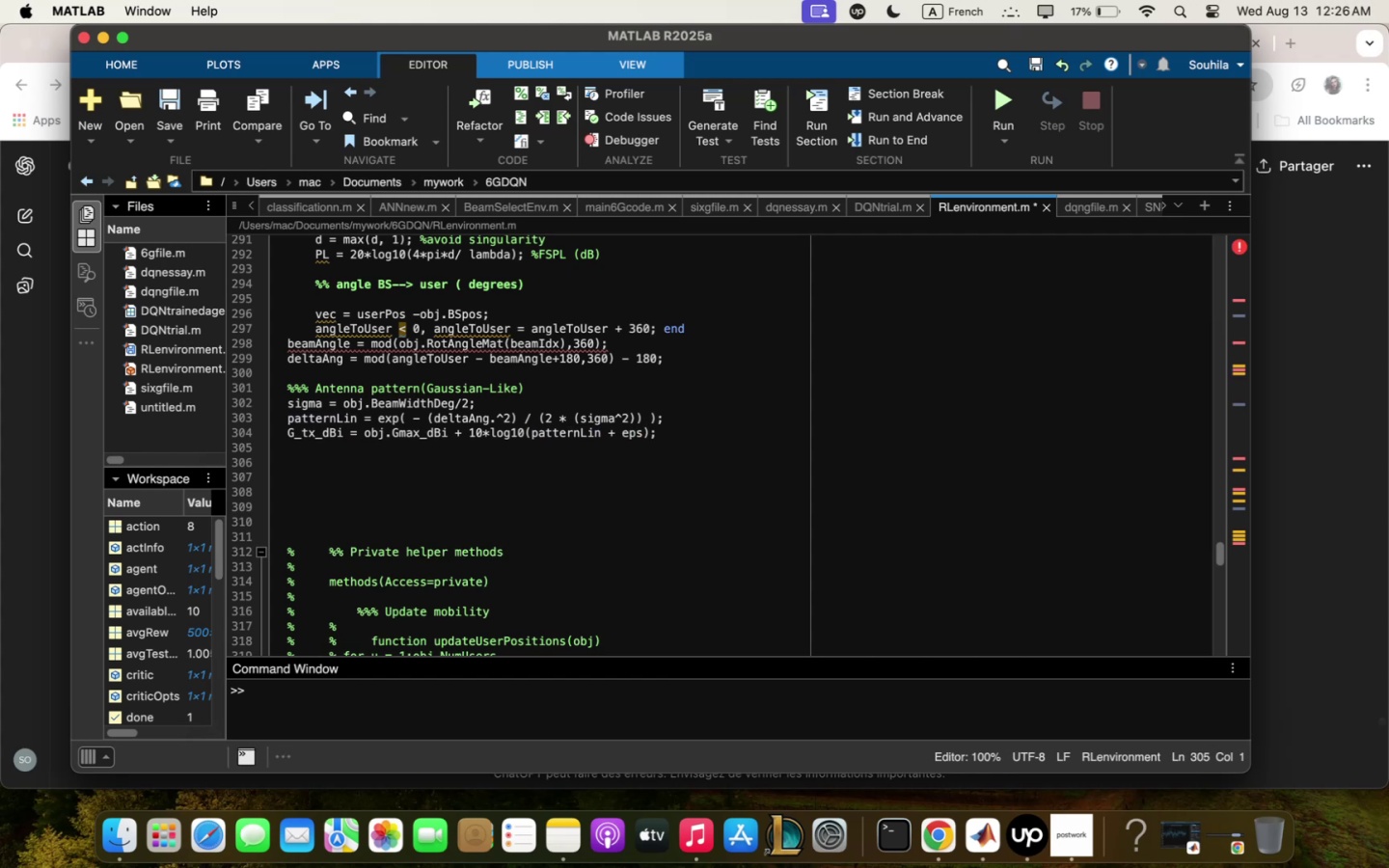 
key(Enter)
 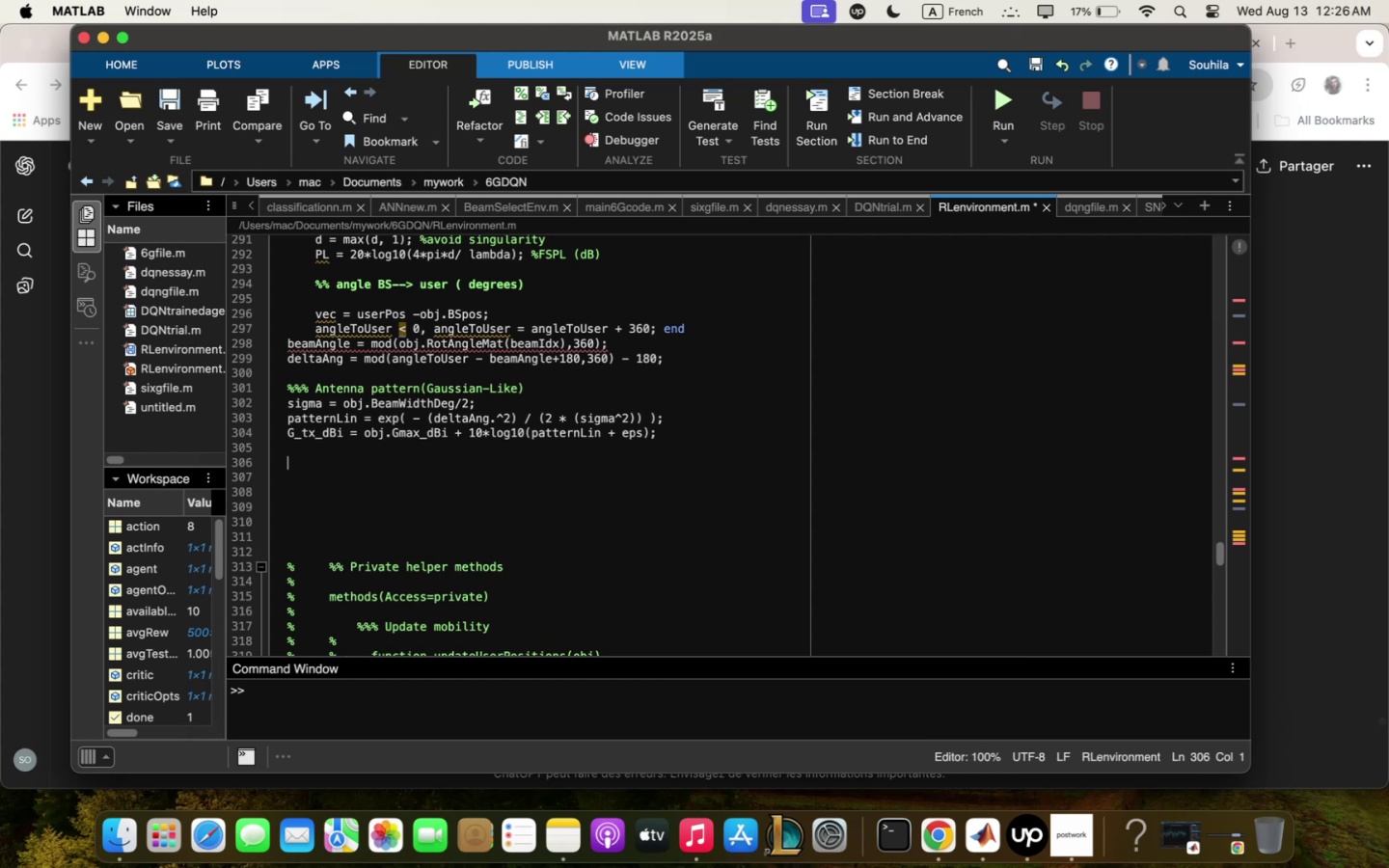 
type("" Received pozer 5 dB;-)
 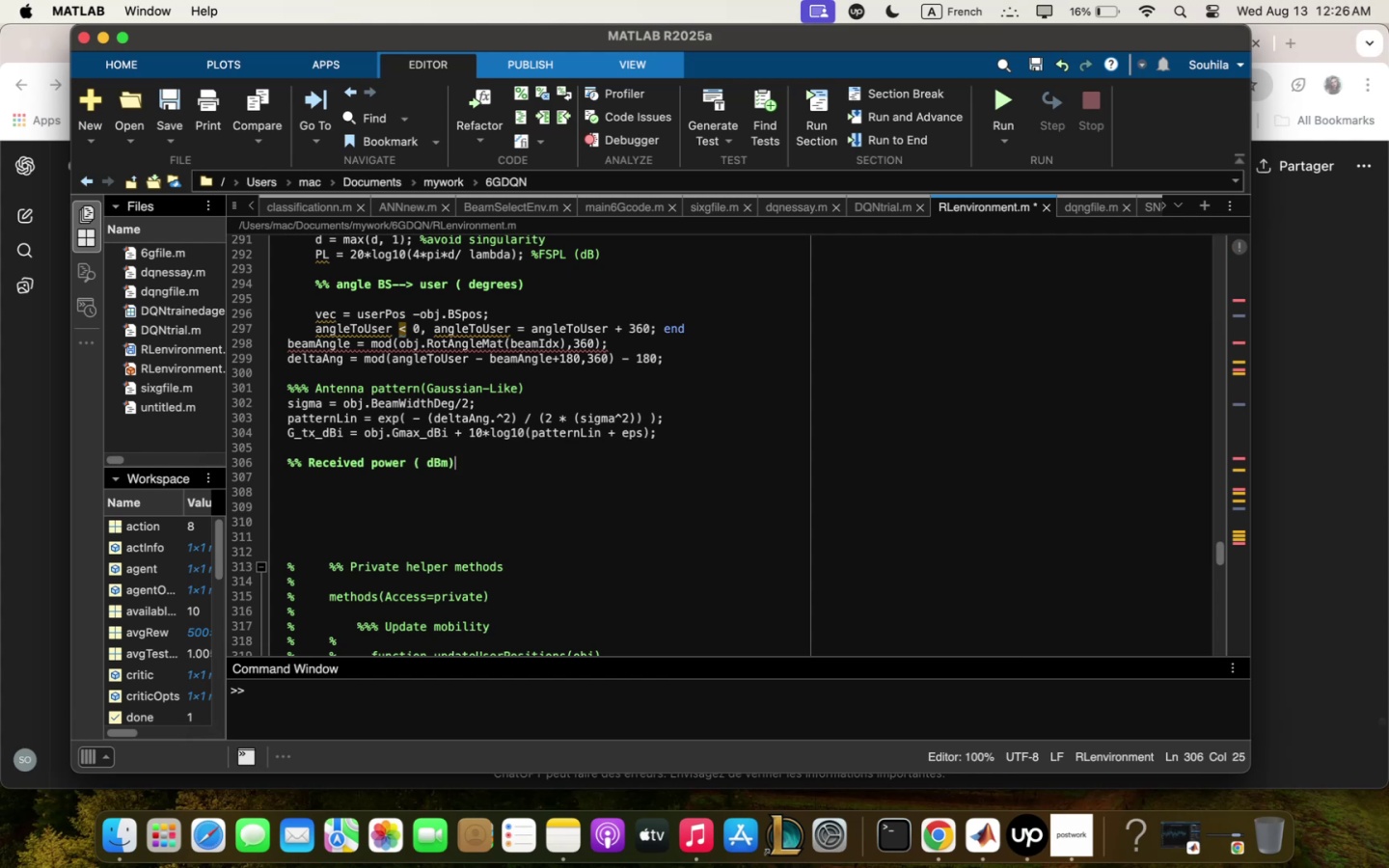 
key(Enter)
 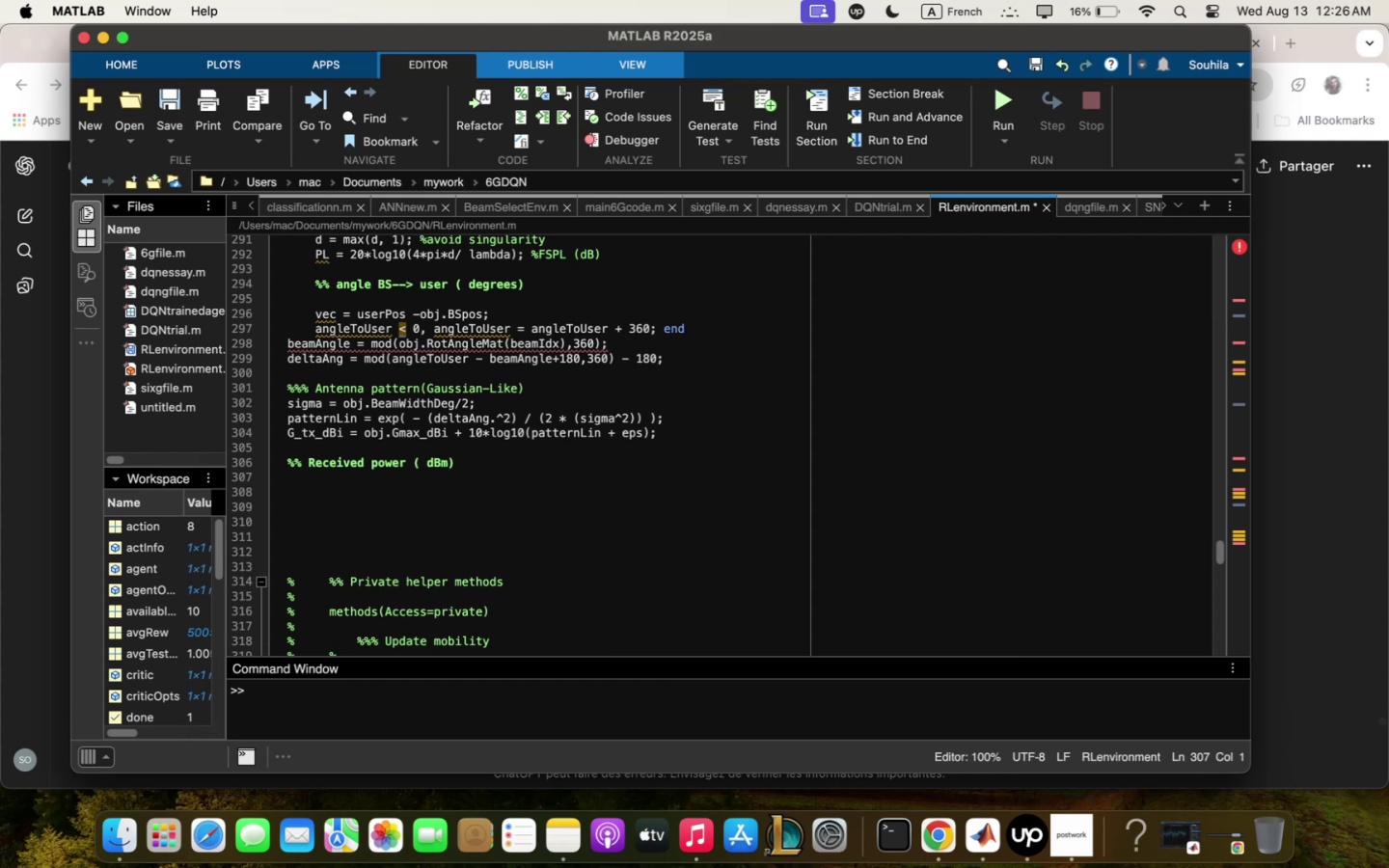 
type(Pr)
 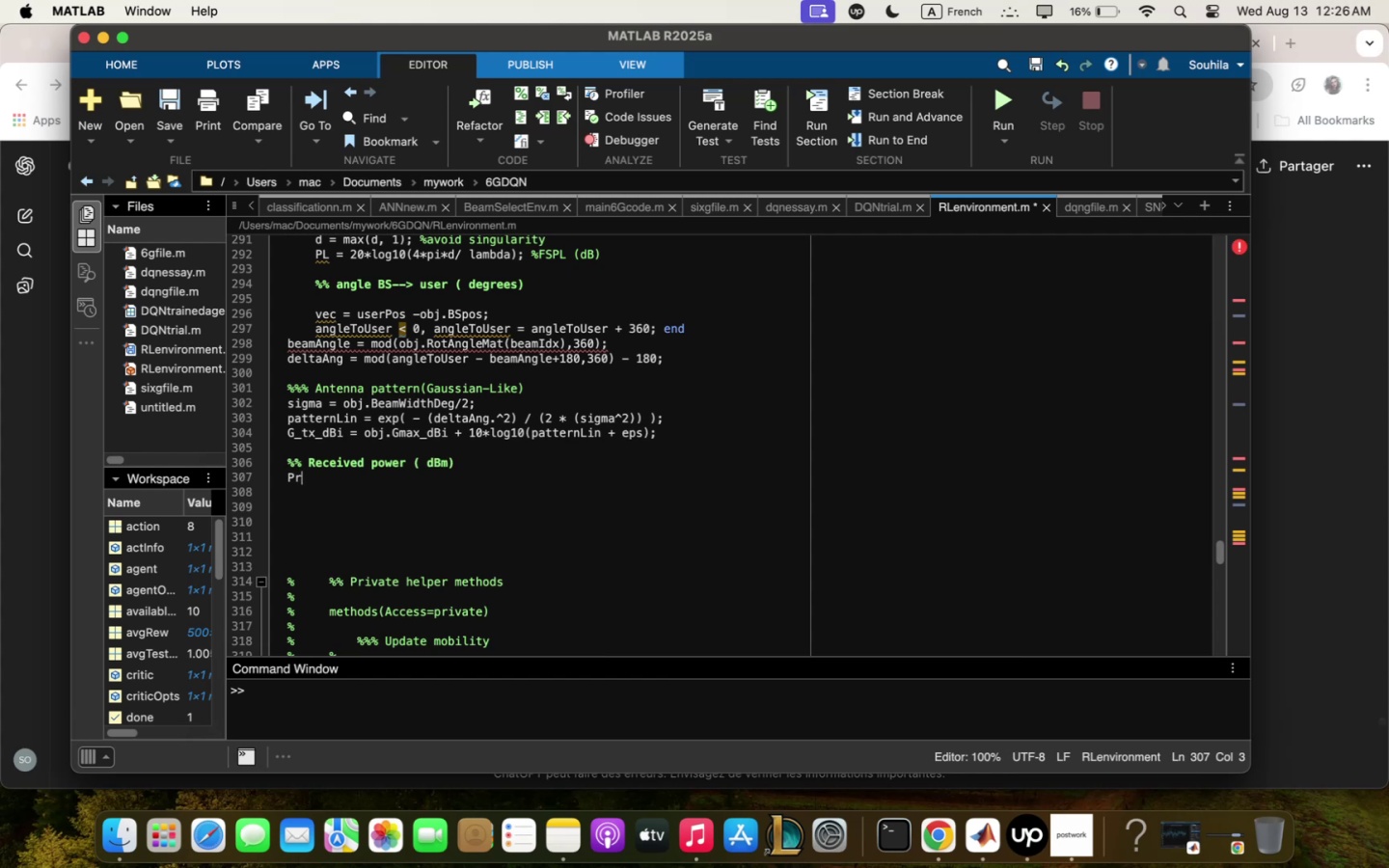 
type(+dB; / obJ)
key(Backspace)
type(j<)
 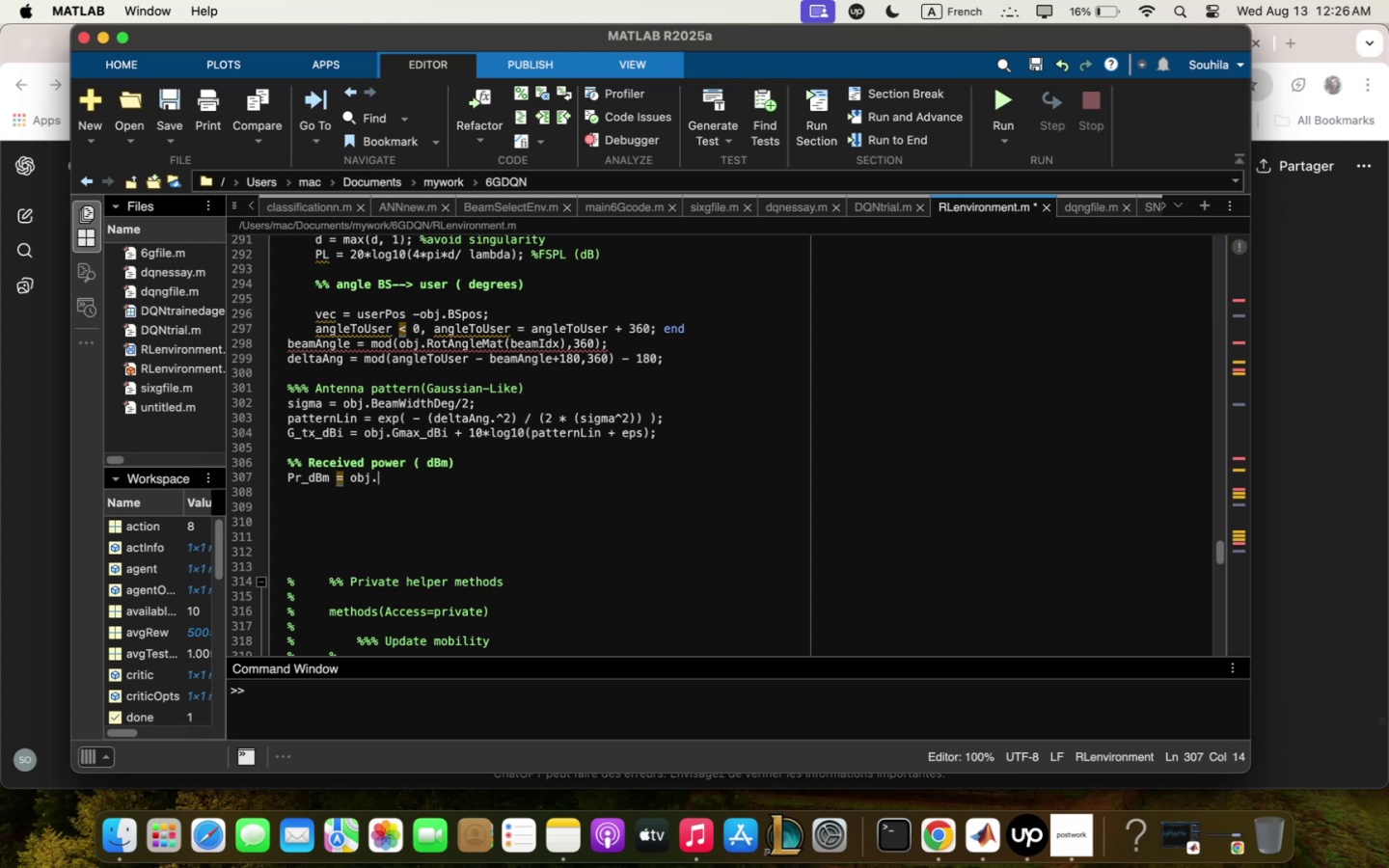 
type(PT+)
key(Backspace)
key(Backspace)
type(t+)
 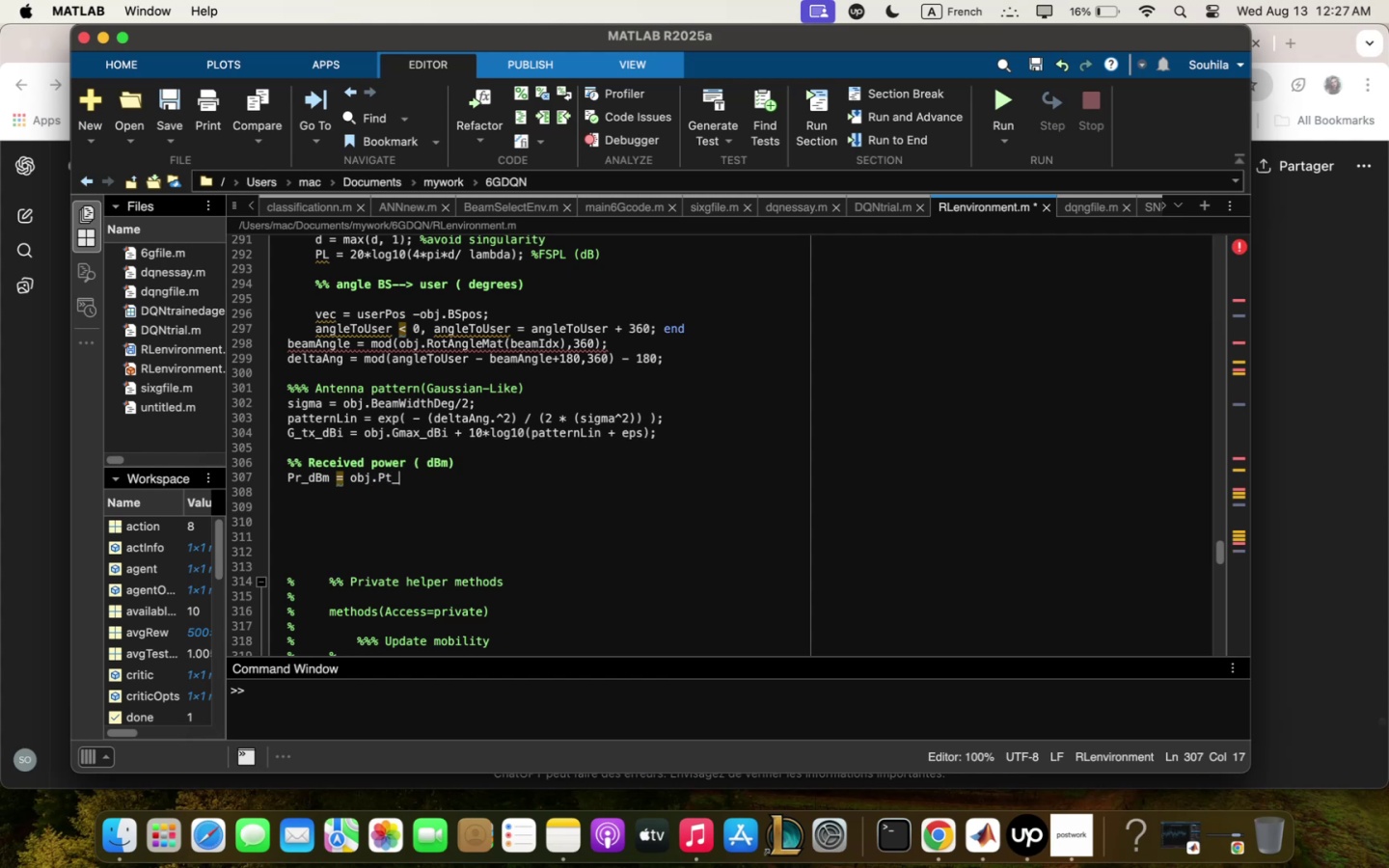 
key(D)
 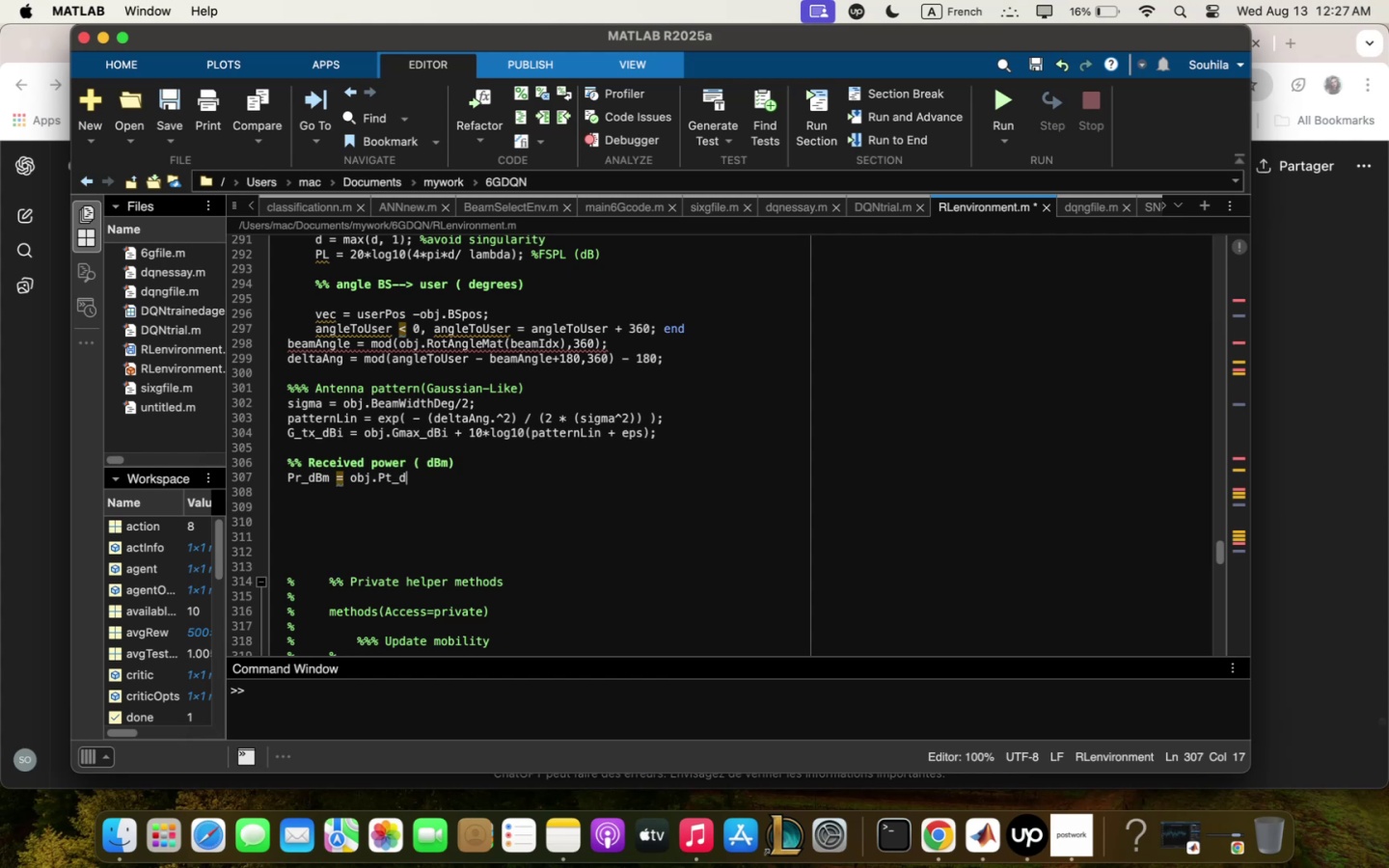 
key(Shift+ShiftLeft)
 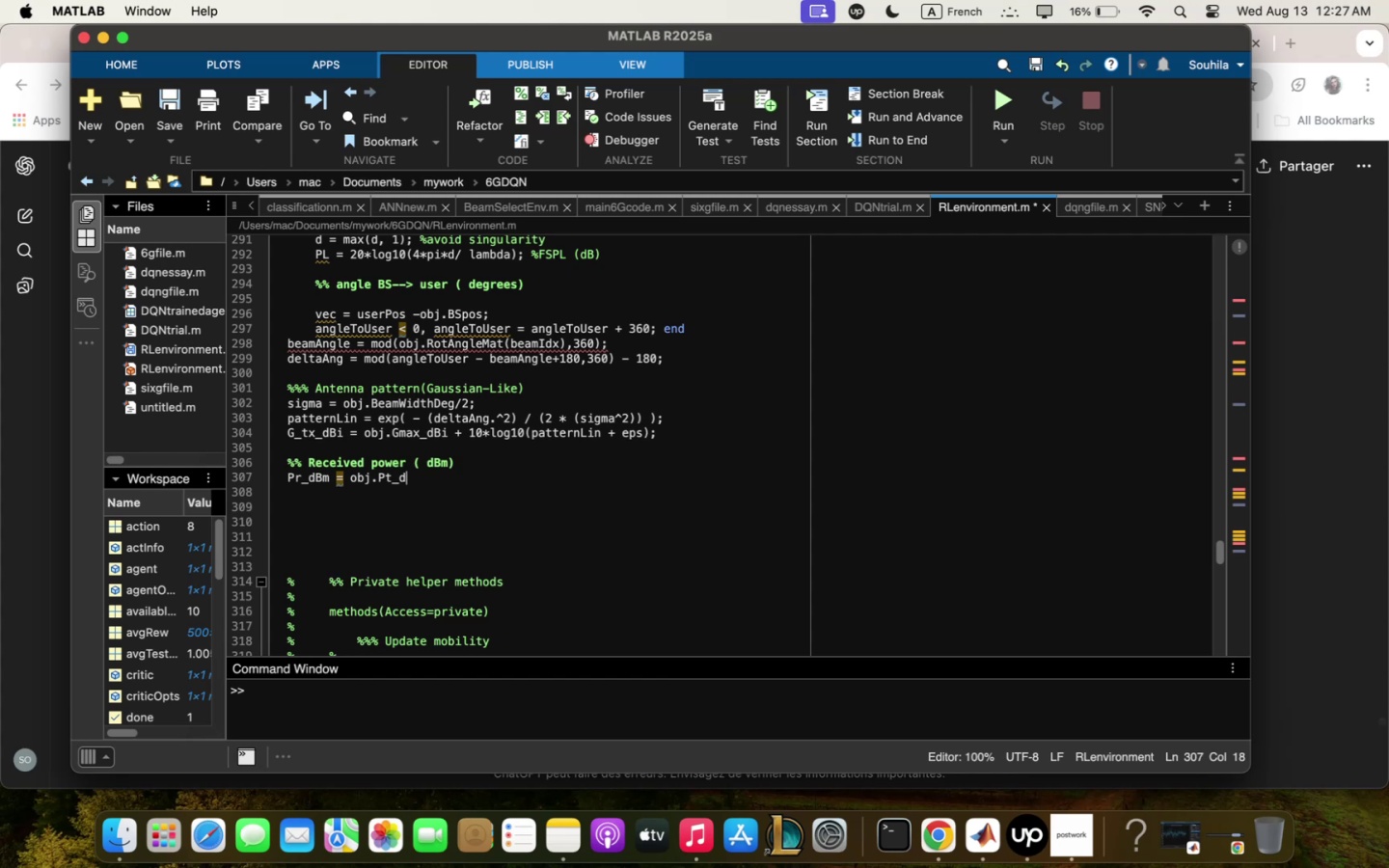 
key(Shift+B)
 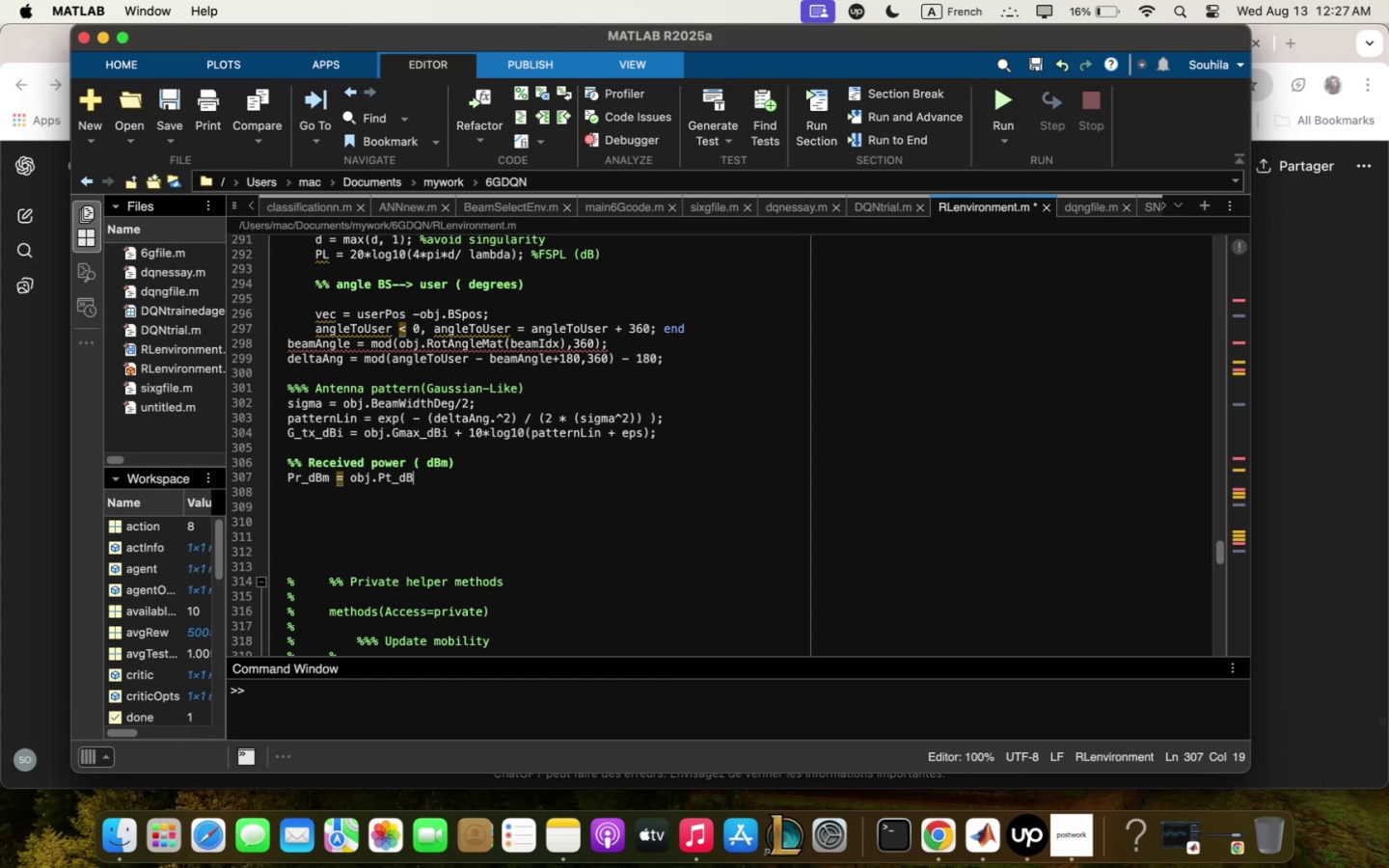 
key(Semicolon)
 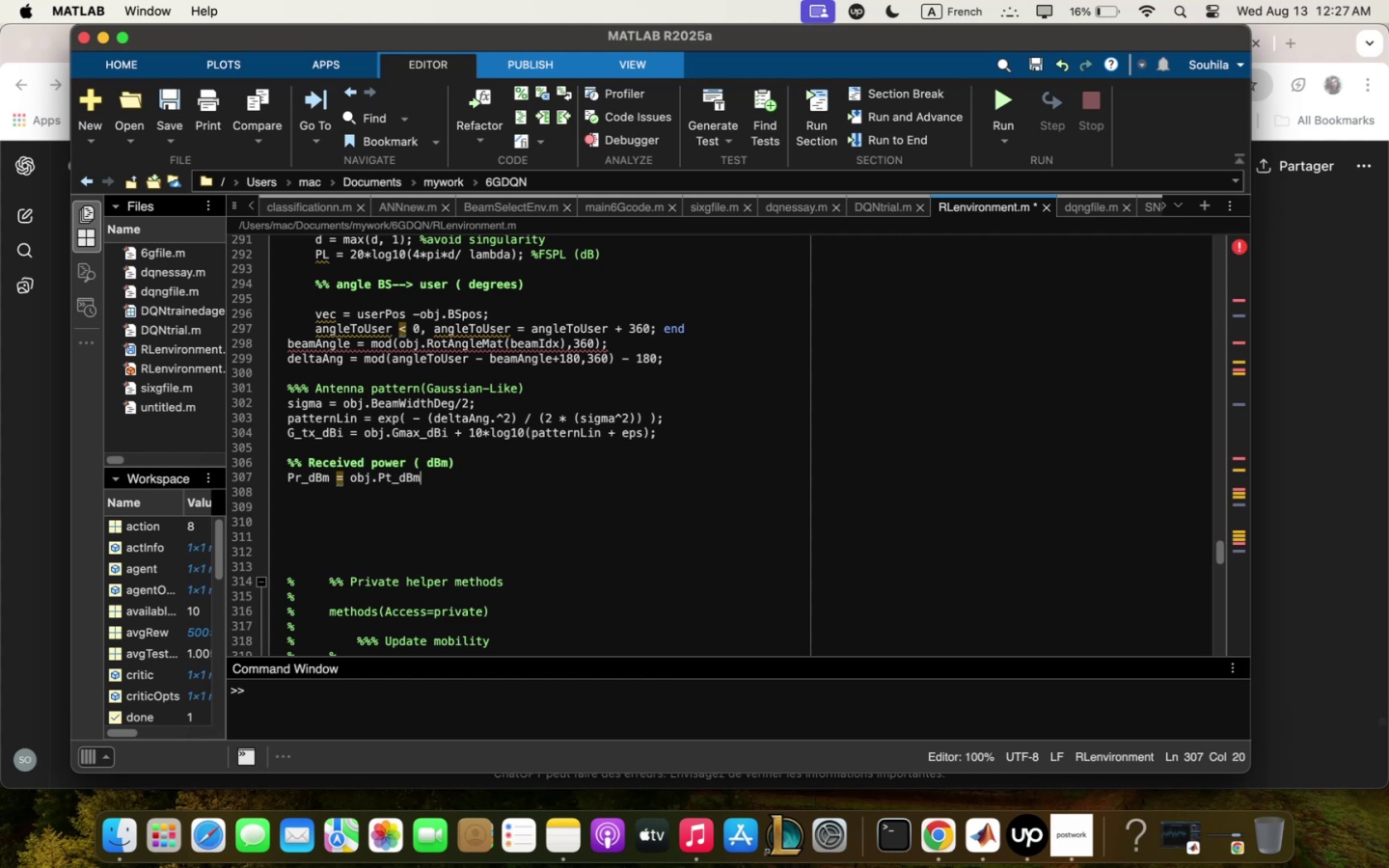 
key(Space)
 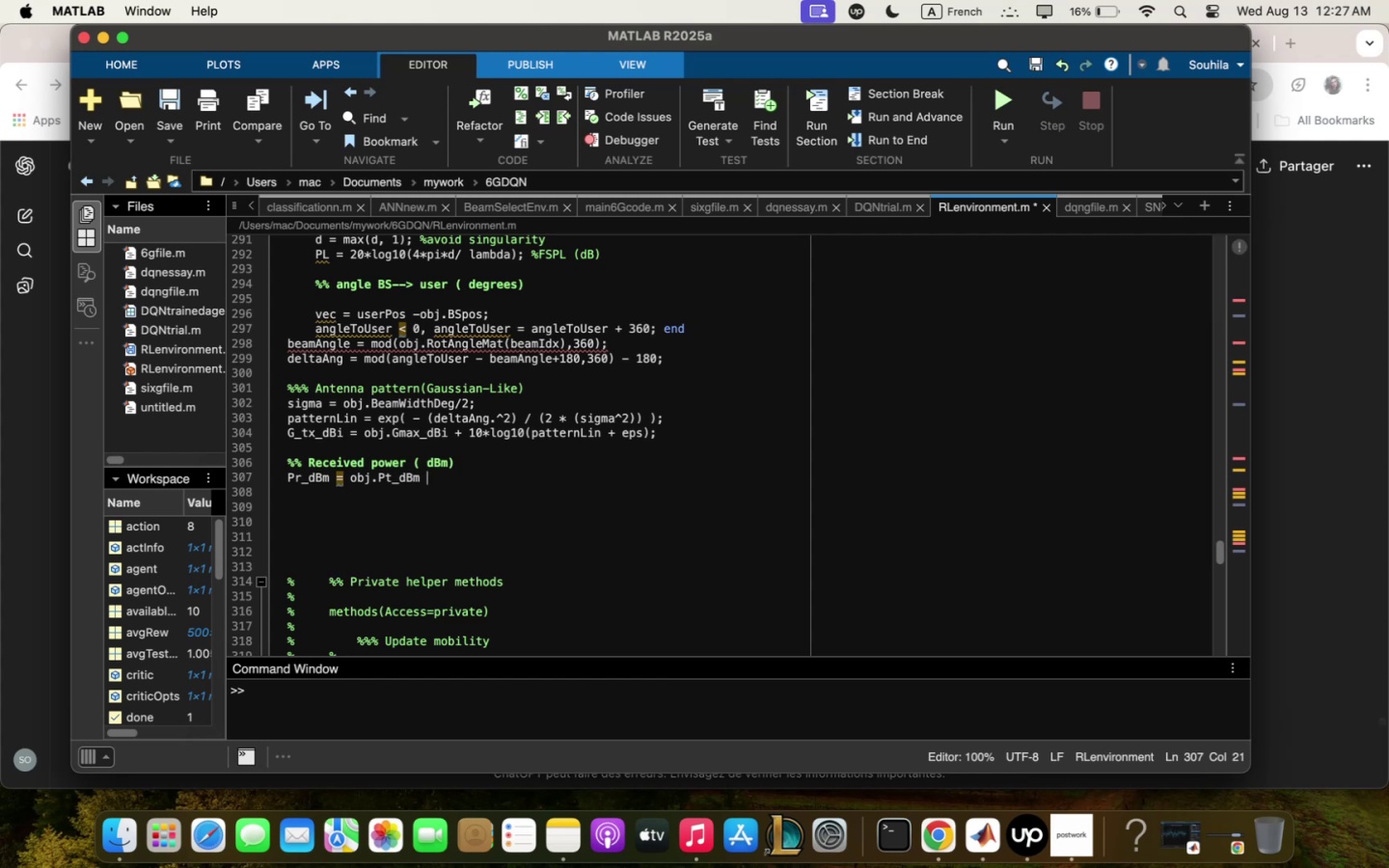 
key(Shift+Slash)
 